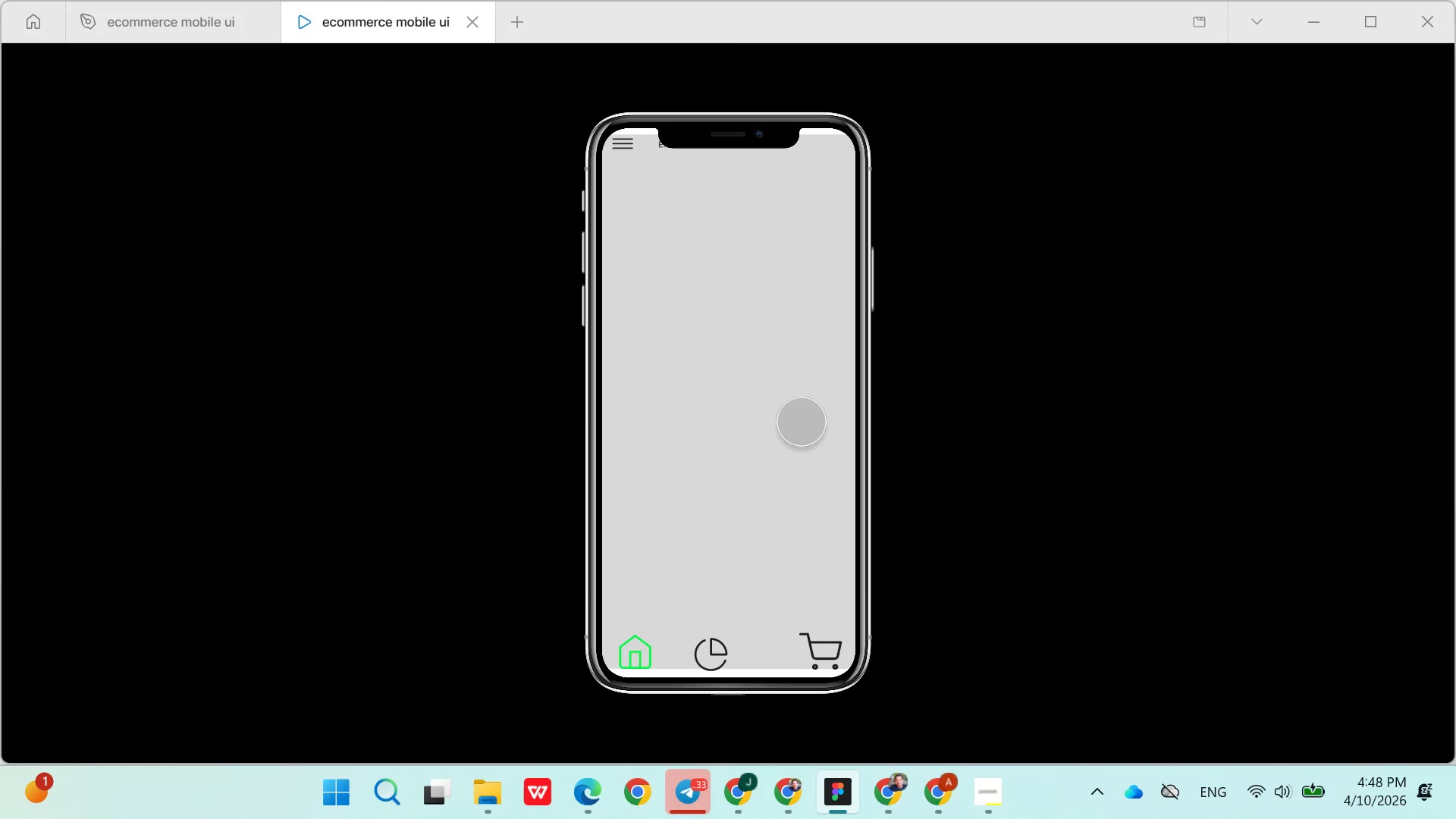 
scroll: coordinate [805, 469], scroll_direction: down, amount: 1.0
 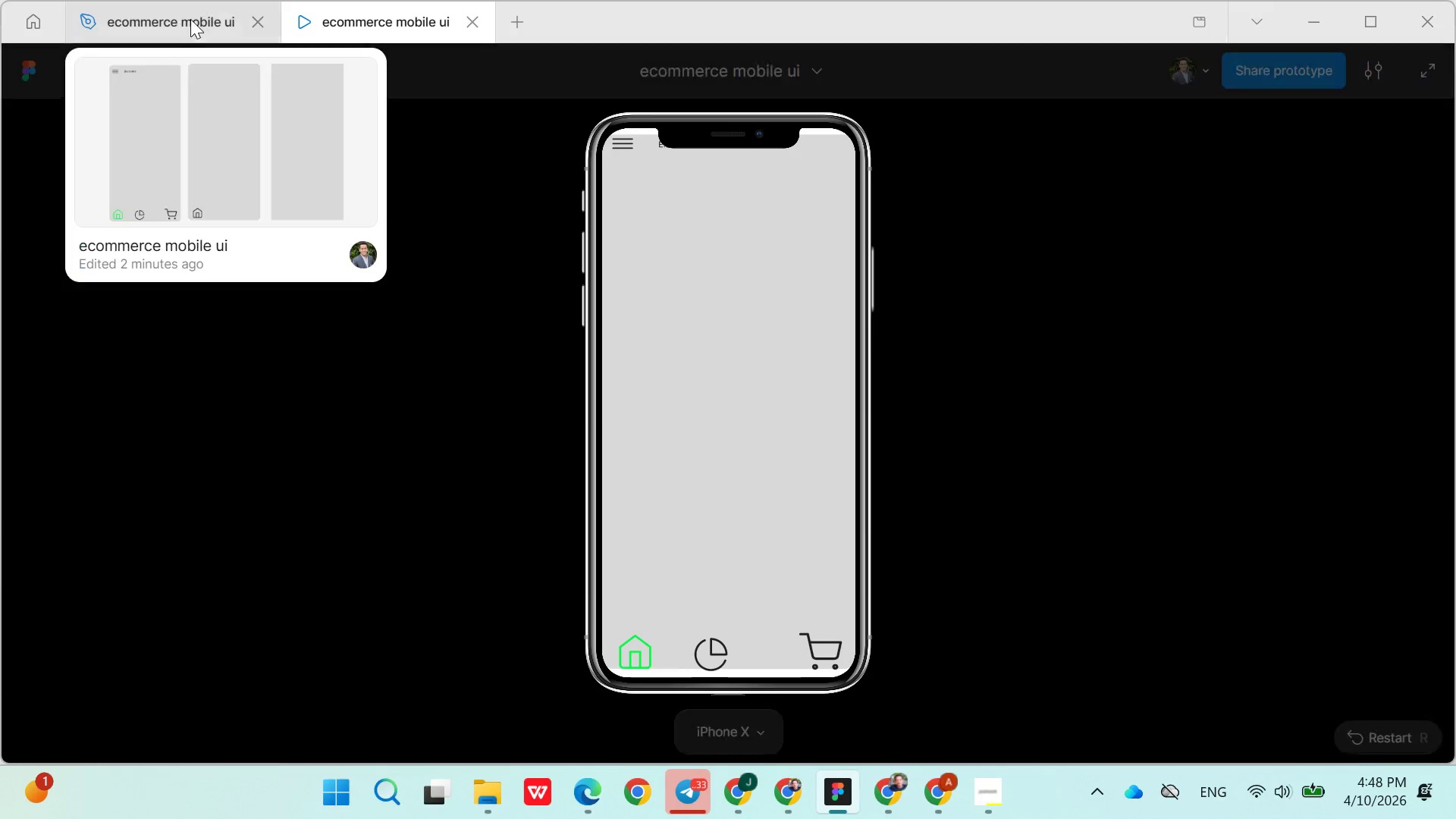 
left_click([190, 19])
 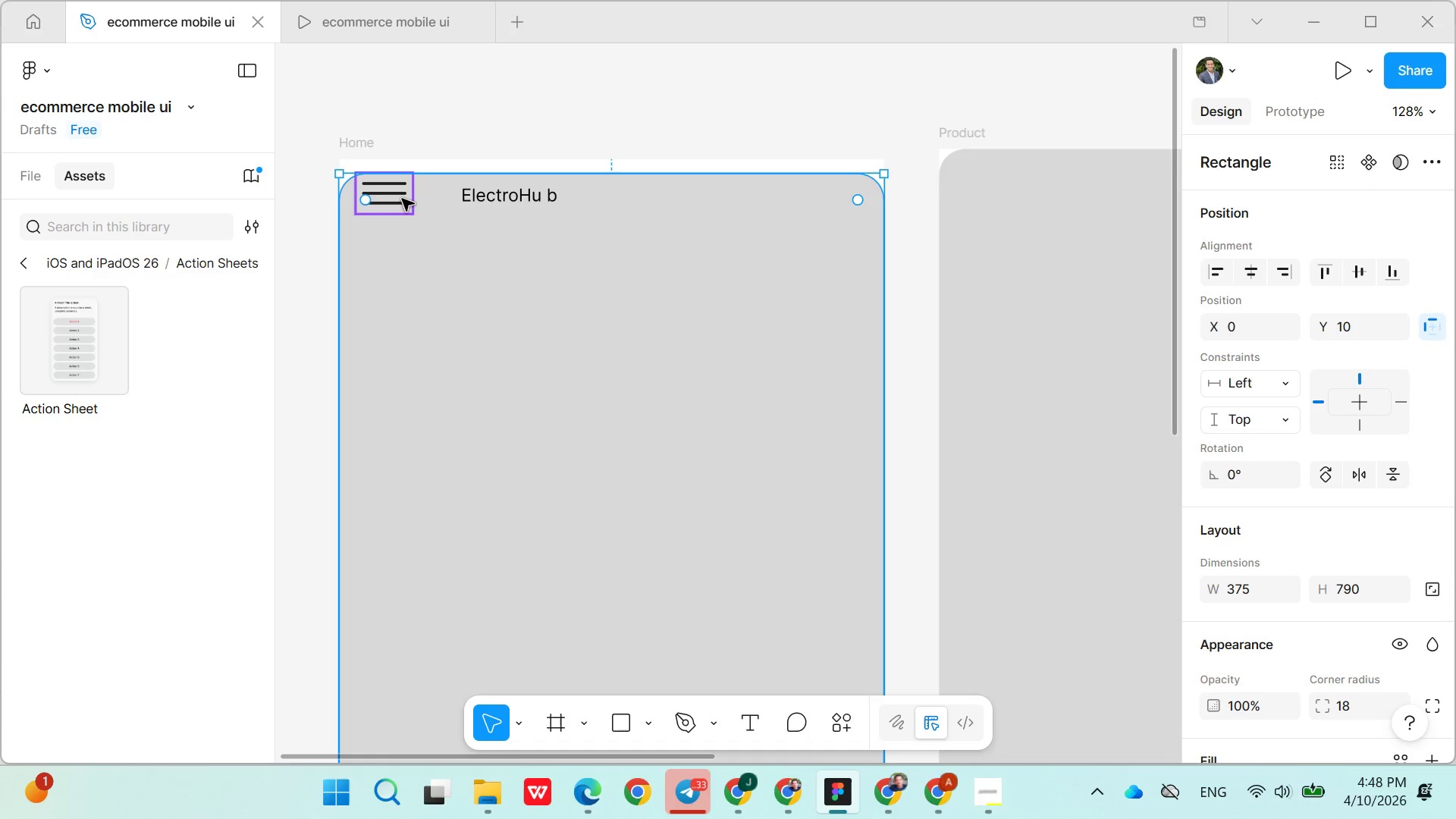 
left_click([400, 198])
 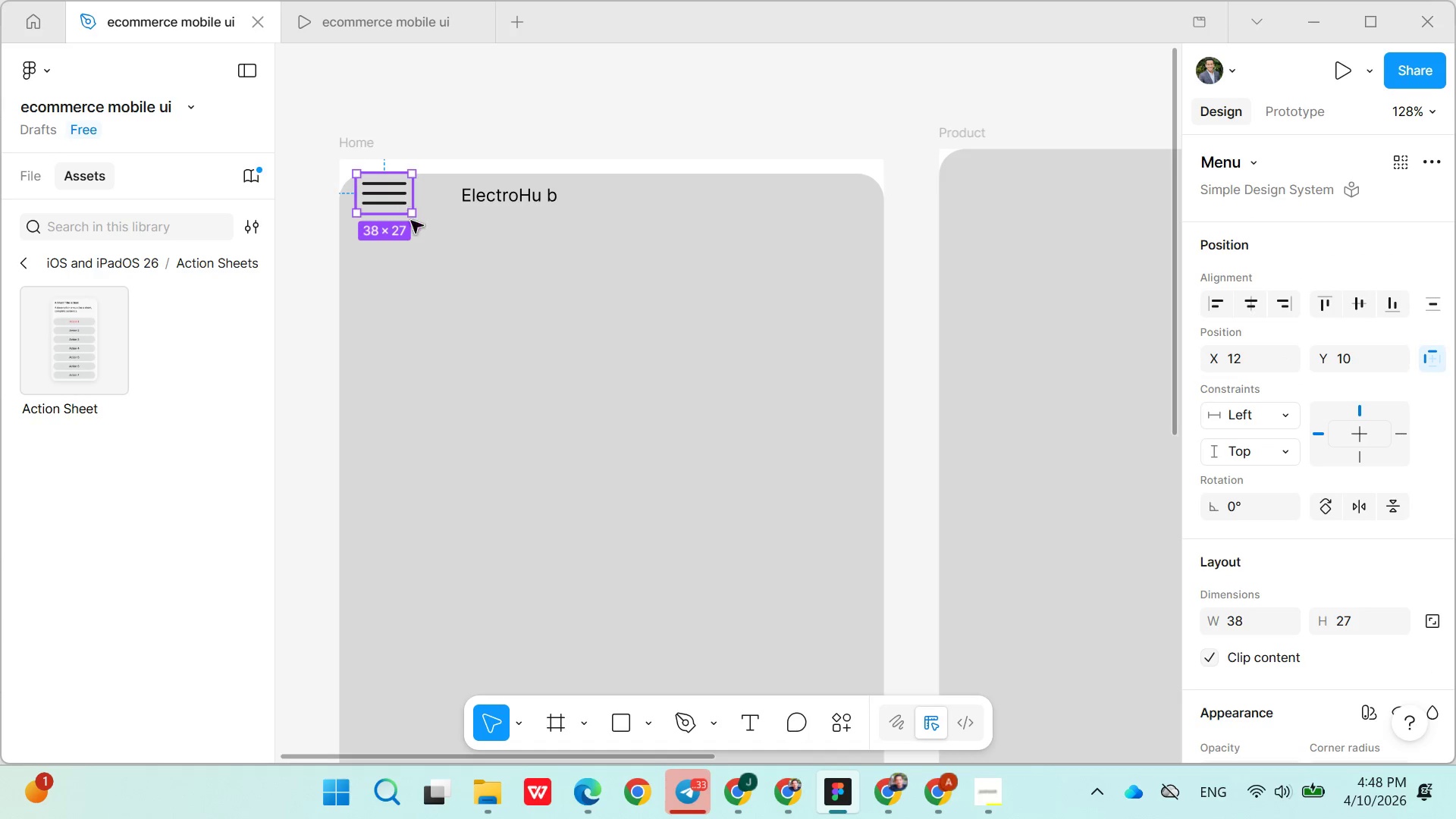 
left_click([468, 301])
 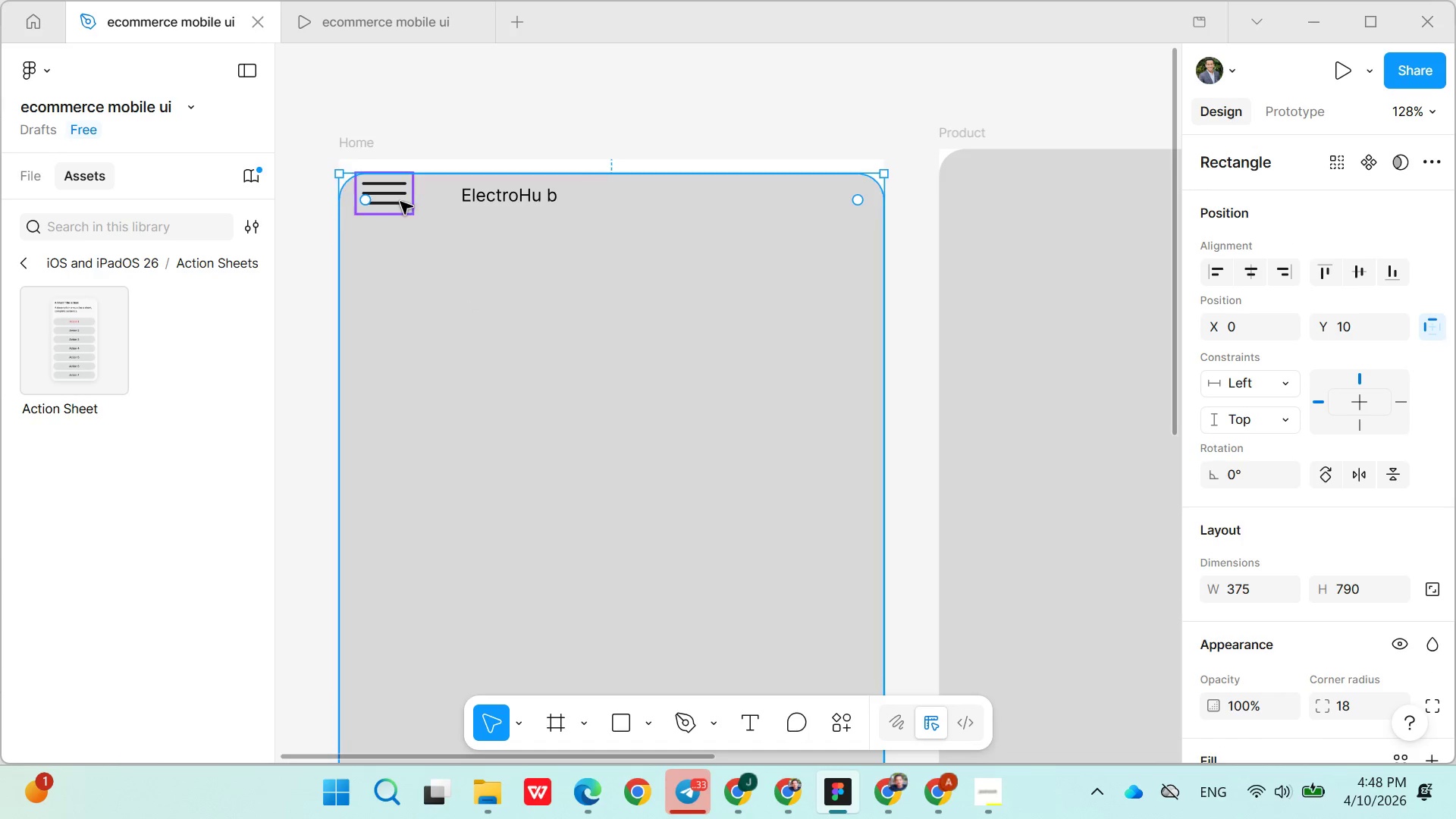 
left_click_drag(start_coordinate=[400, 202], to_coordinate=[404, 184])
 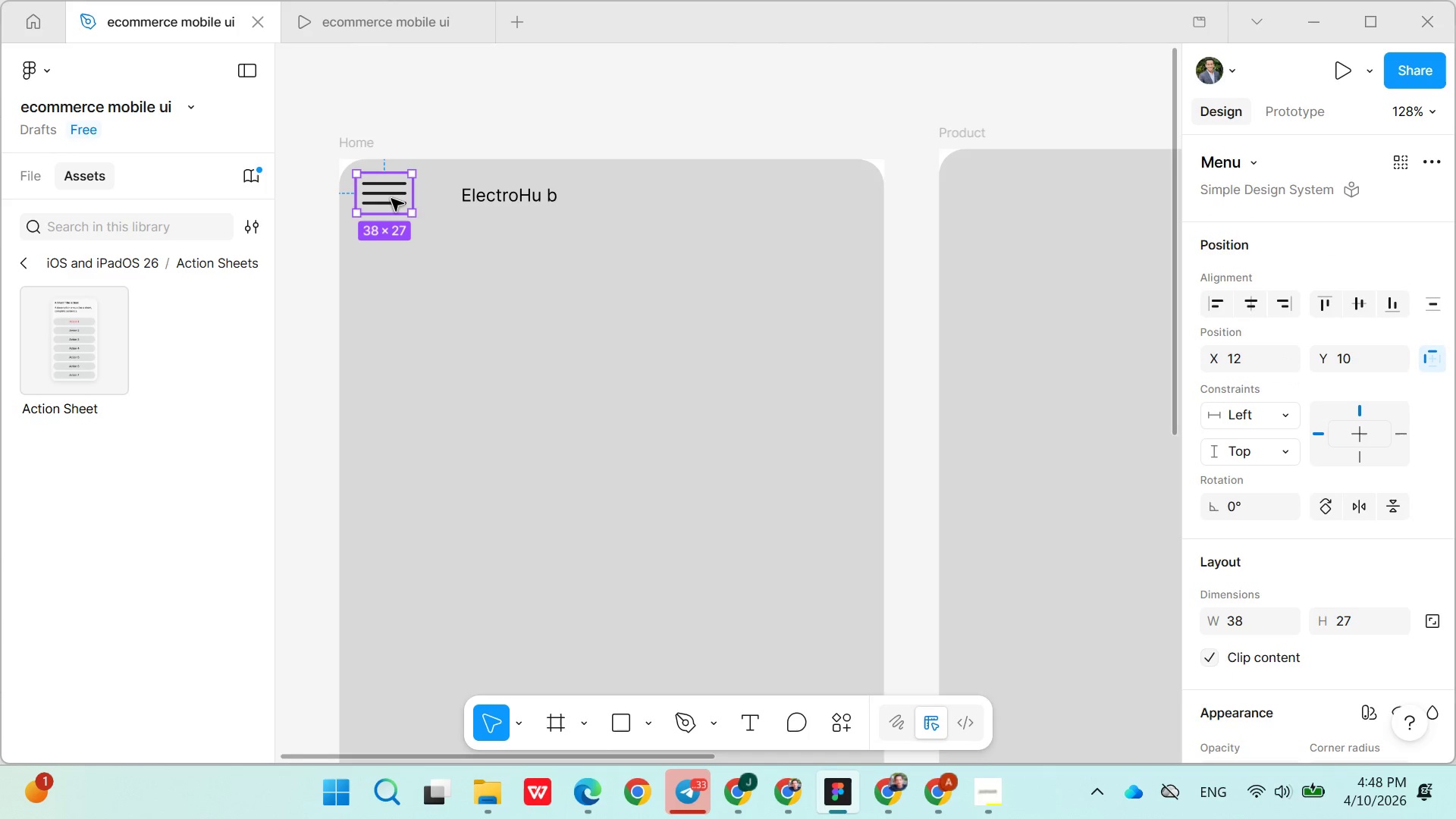 
double_click([391, 199])
 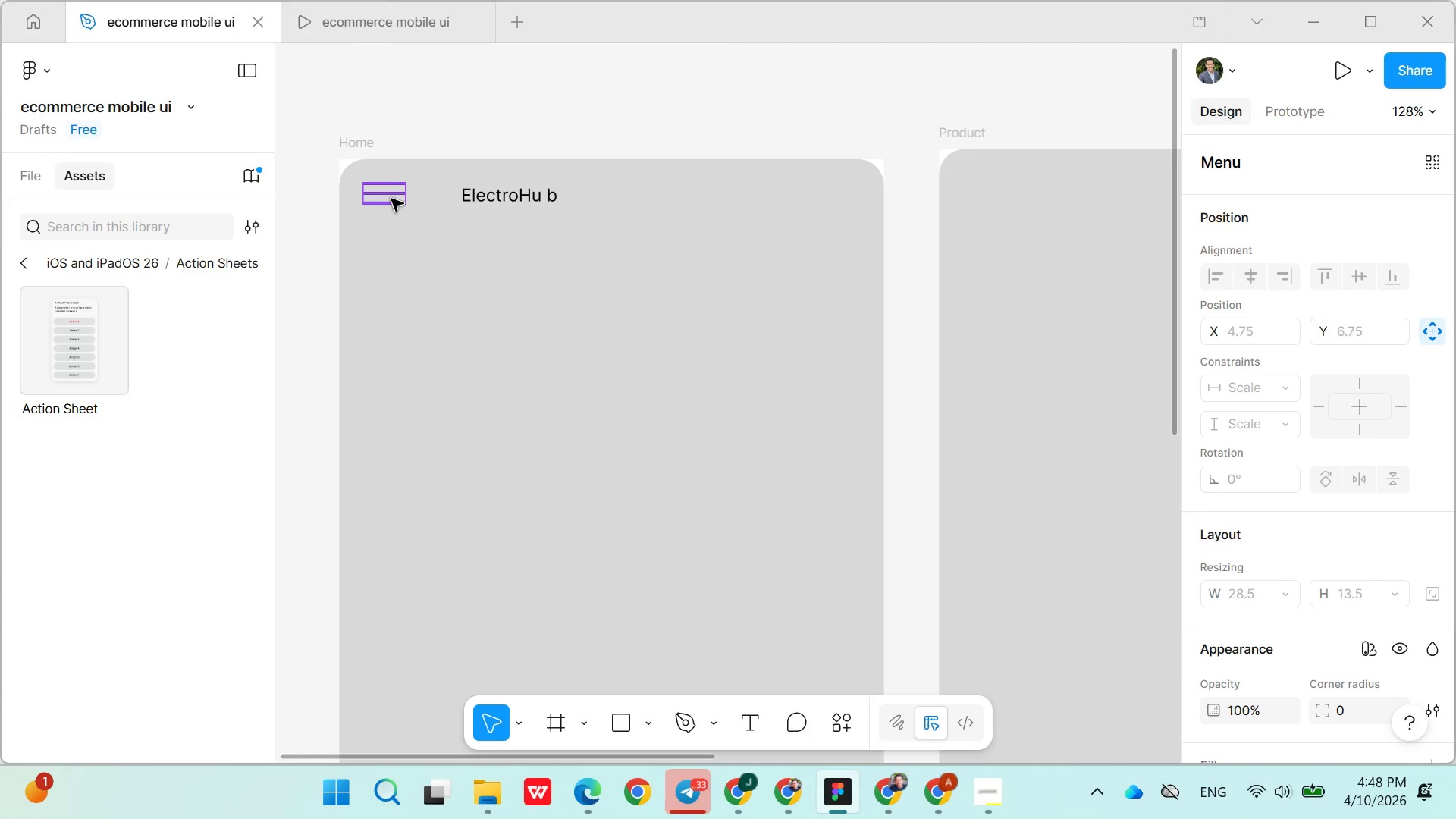 
double_click([391, 199])
 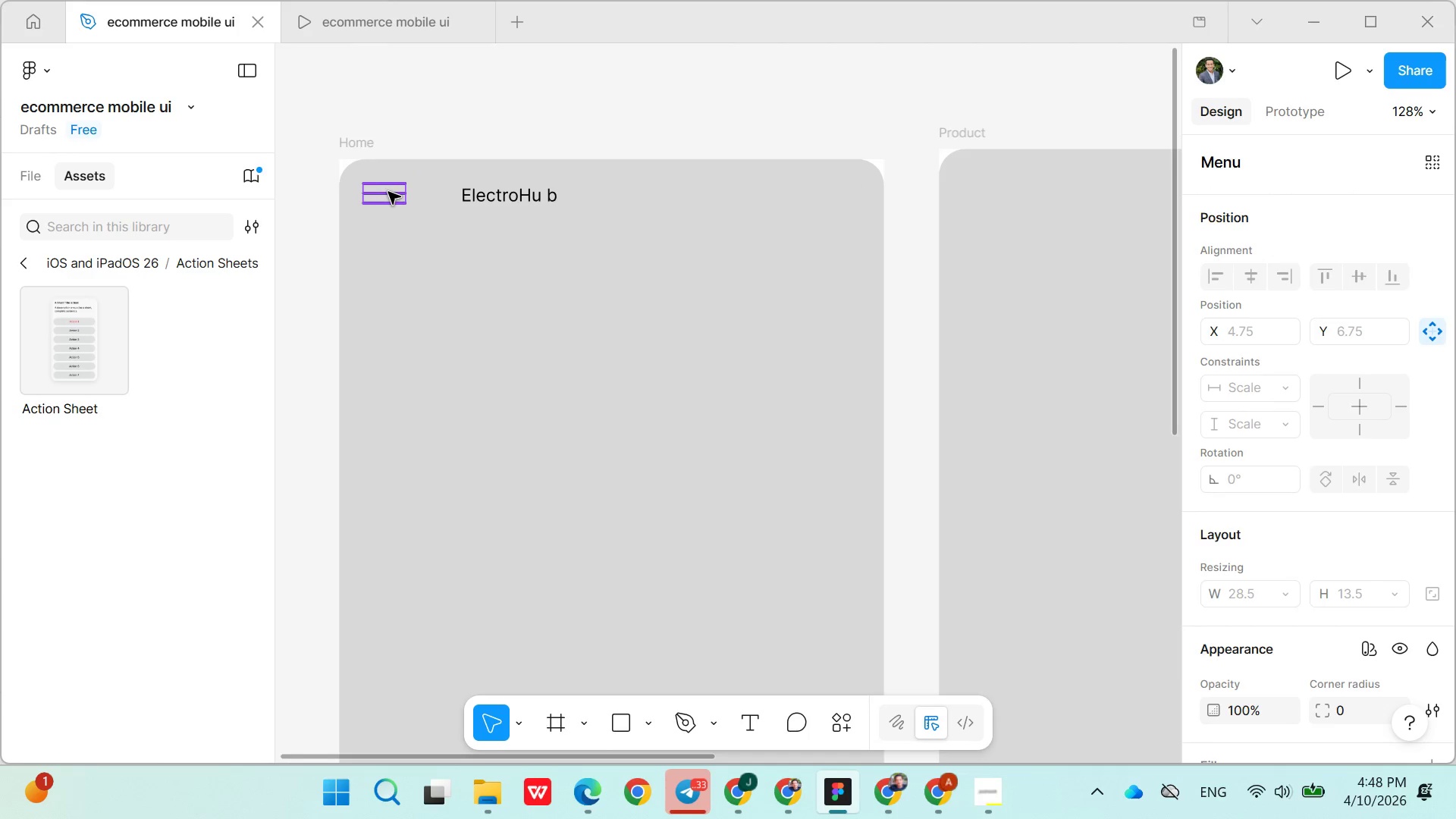 
double_click([388, 192])
 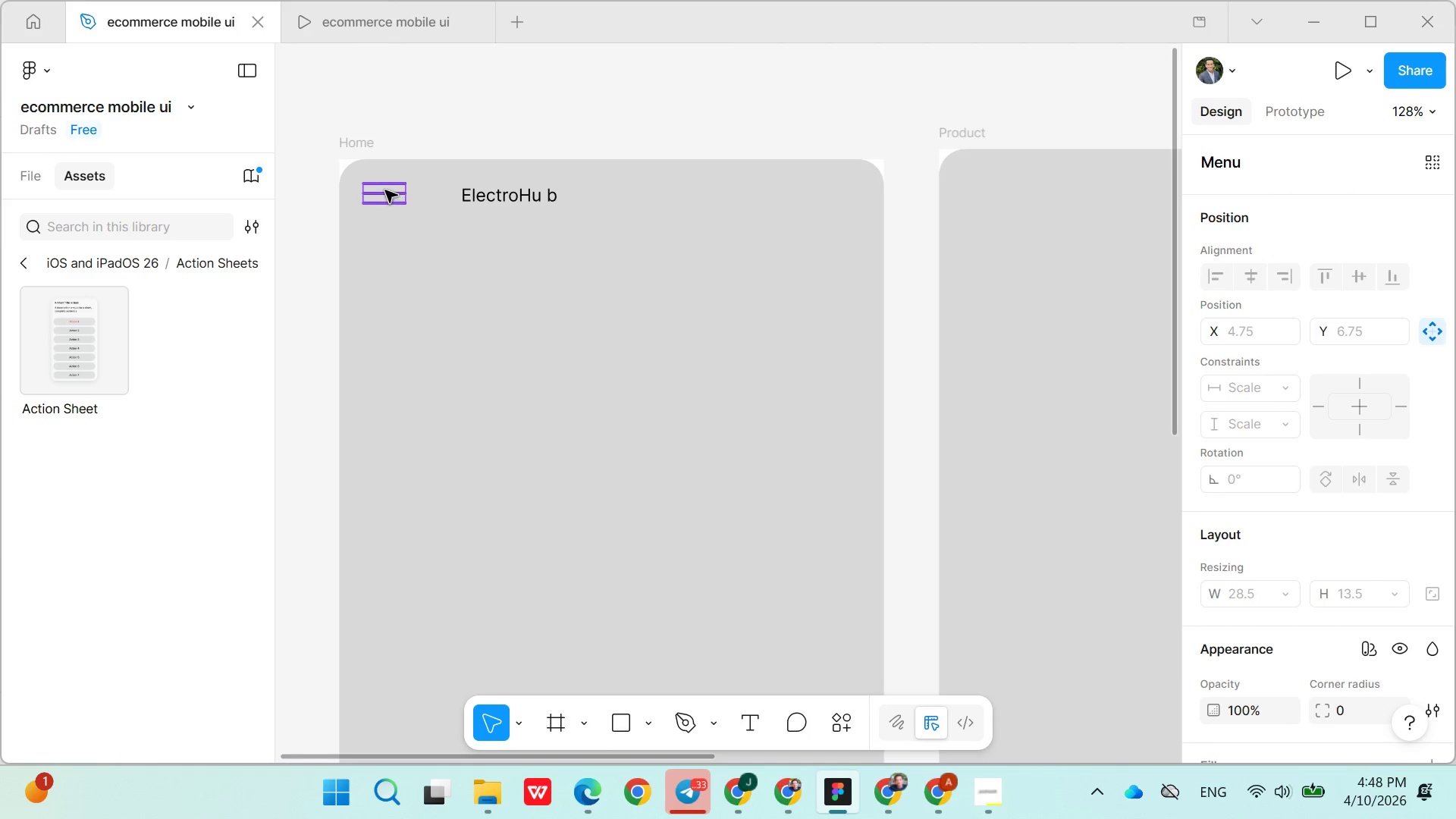 
left_click([385, 189])
 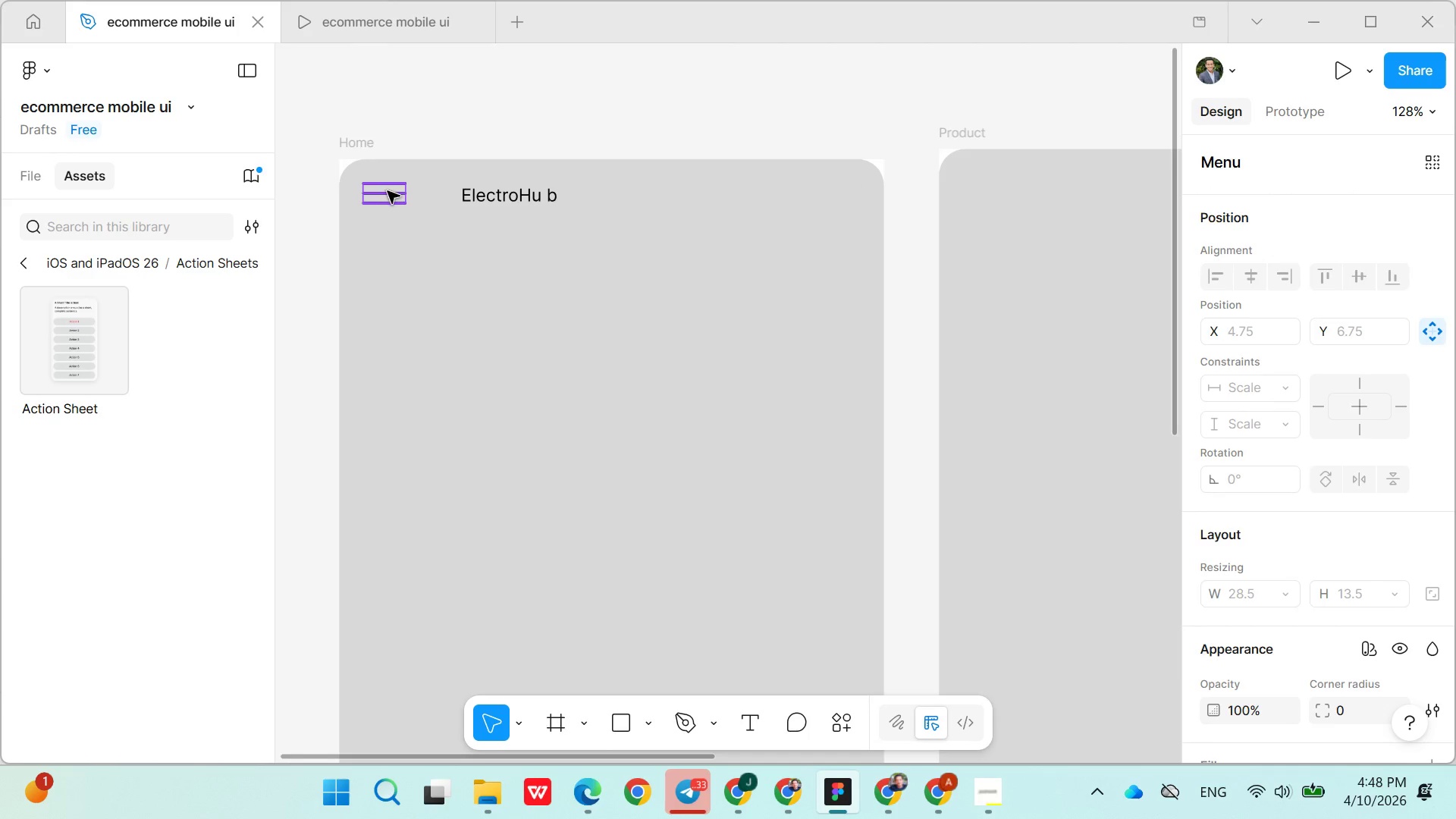 
hold_key(key=ControlLeft, duration=1.51)
 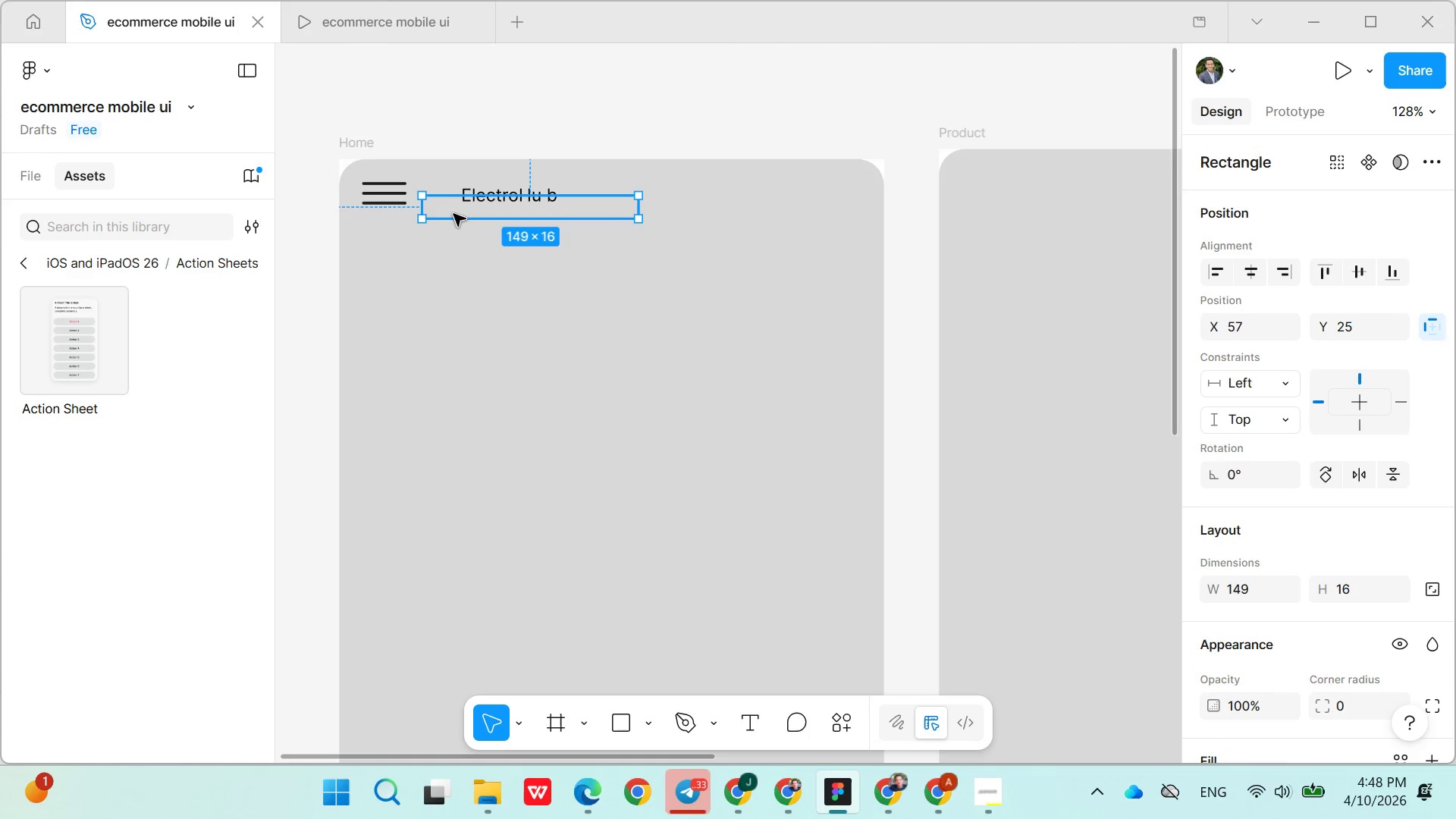 
hold_key(key=ControlLeft, duration=1.52)
left_click([448, 215])
 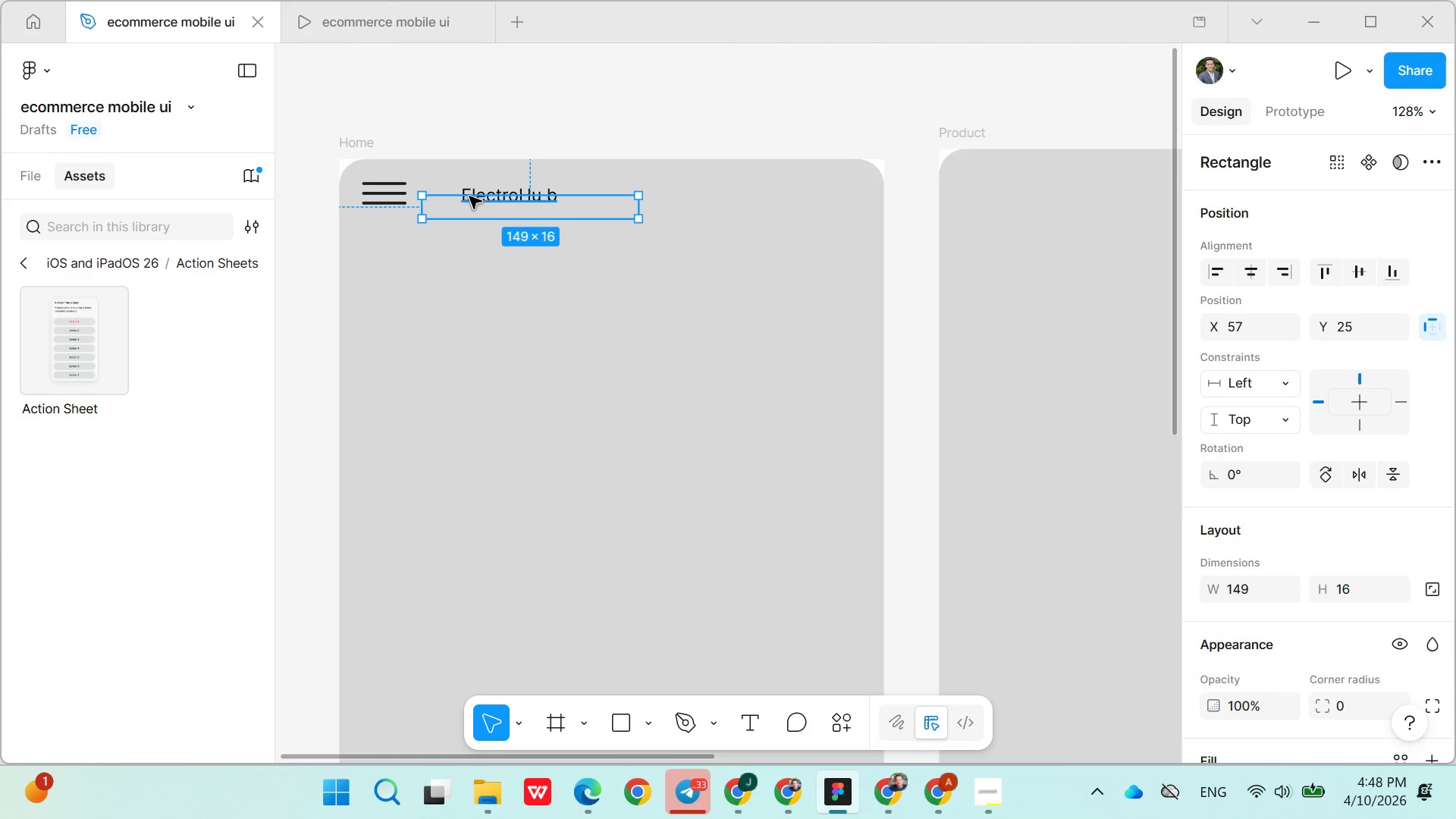 
left_click([469, 196])
 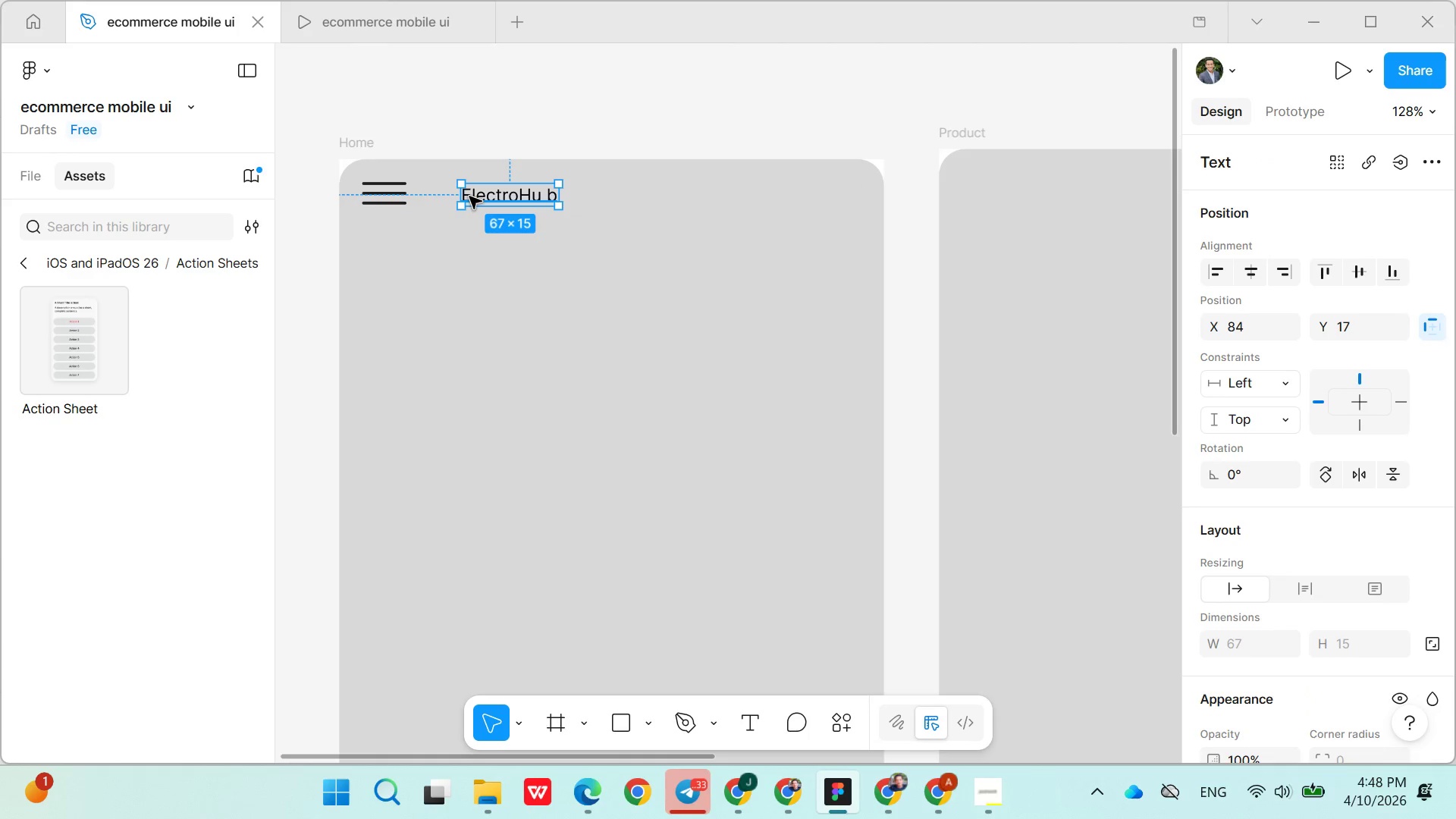 
hold_key(key=ControlLeft, duration=1.5)
left_click_drag(start_coordinate=[469, 196], to_coordinate=[470, 213])
 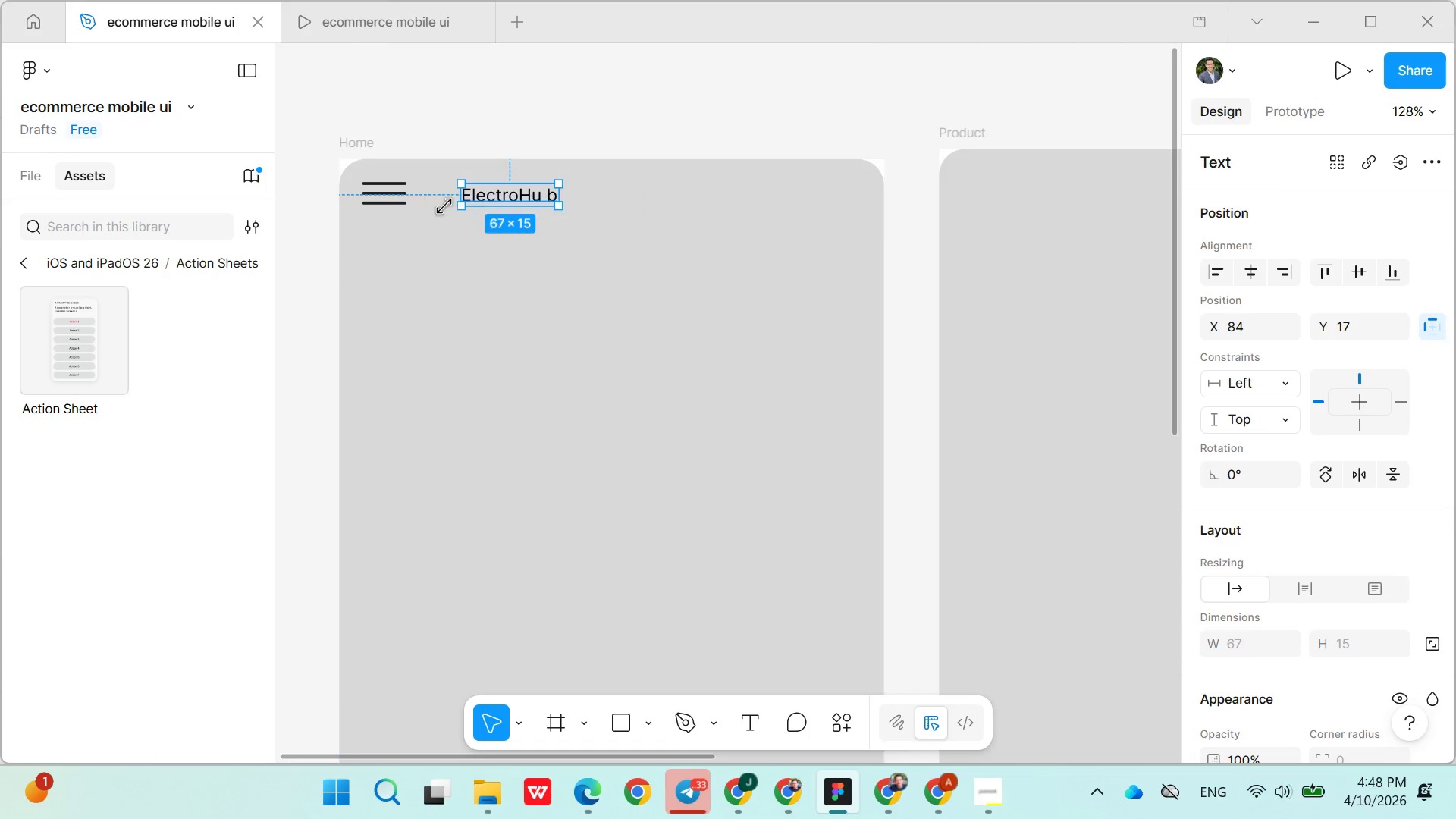 
hold_key(key=ControlLeft, duration=0.33)
 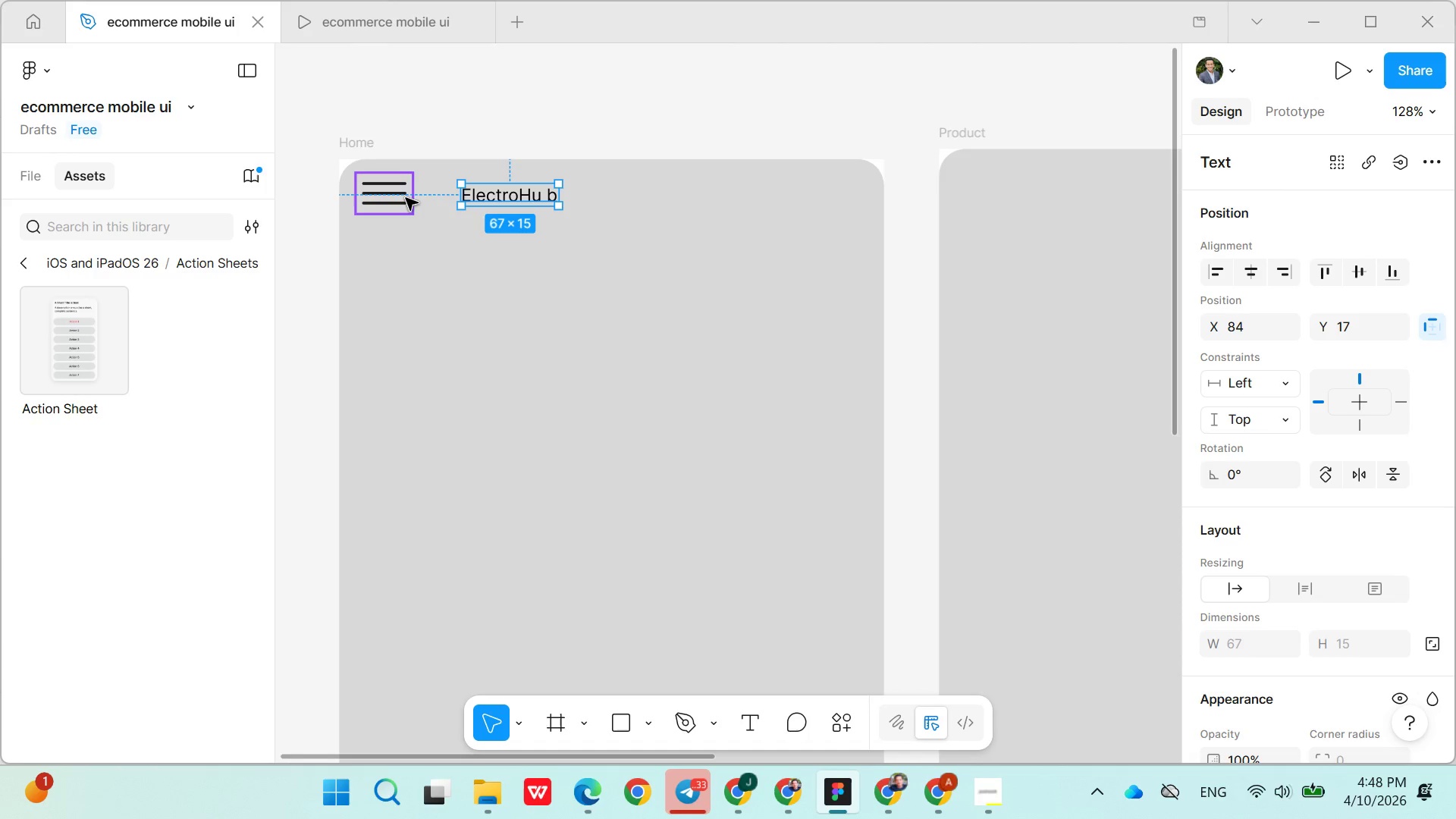 
left_click_drag(start_coordinate=[406, 198], to_coordinate=[397, 226])
 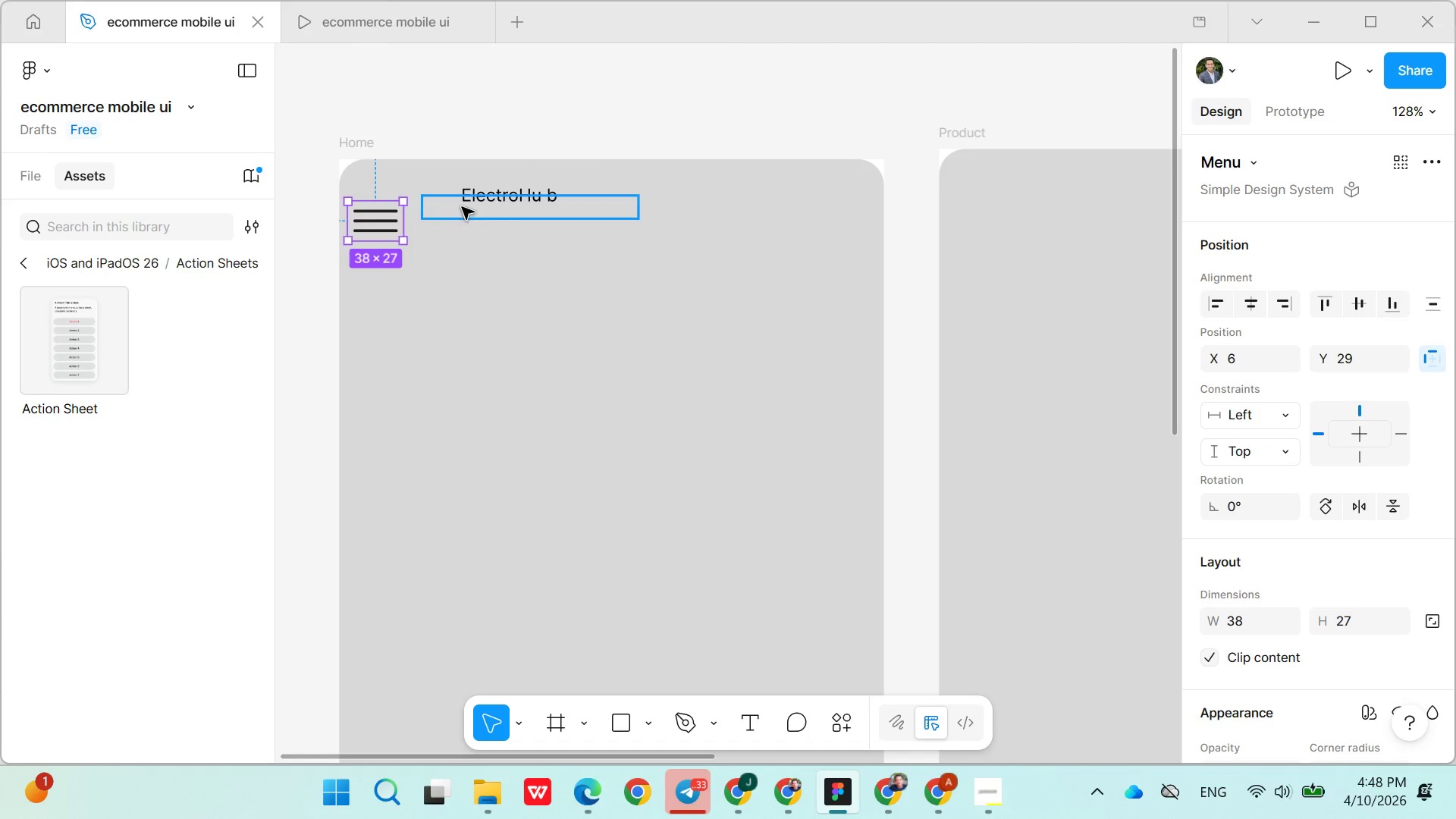 
left_click([462, 207])
 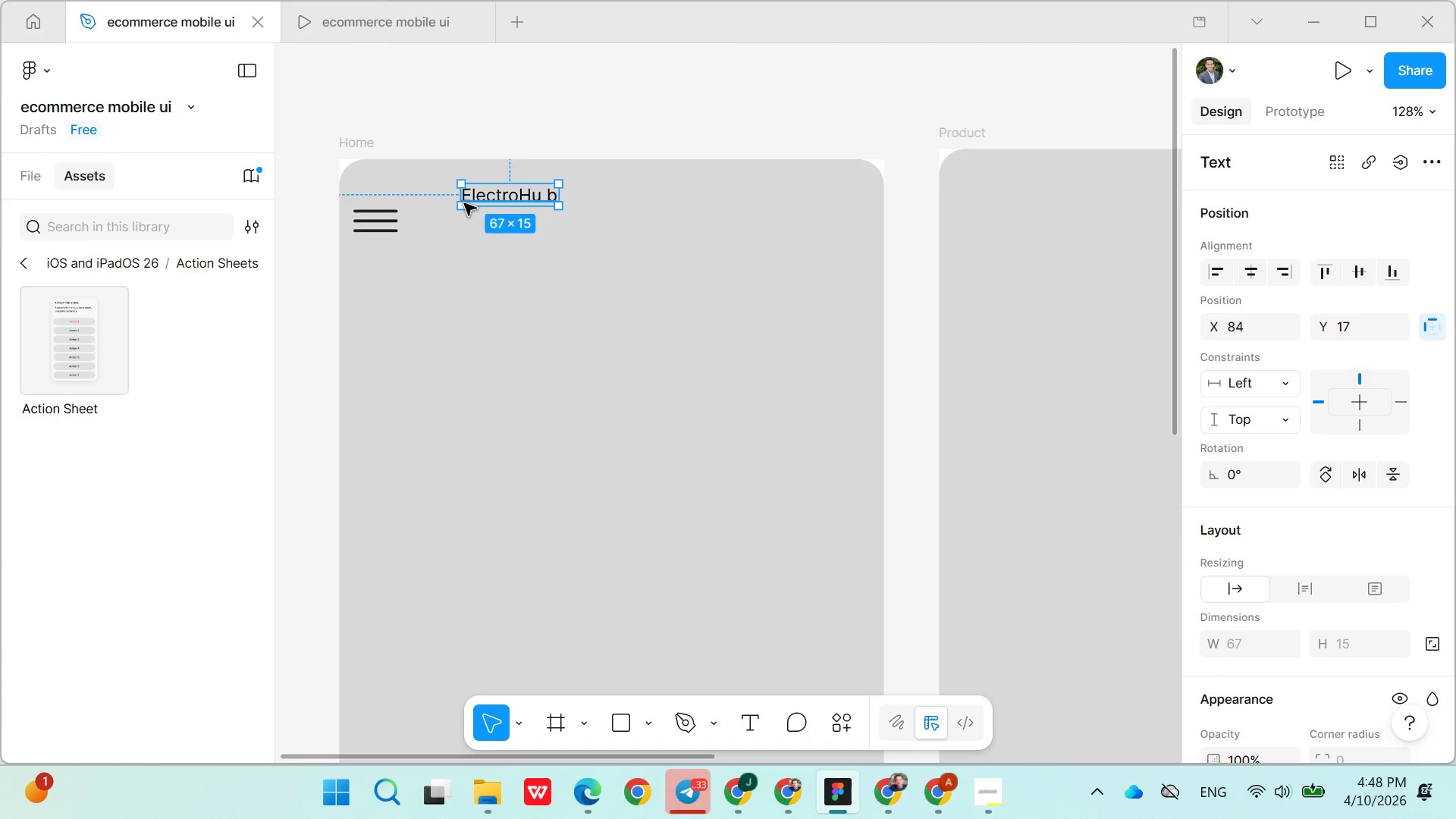 
left_click([464, 203])
 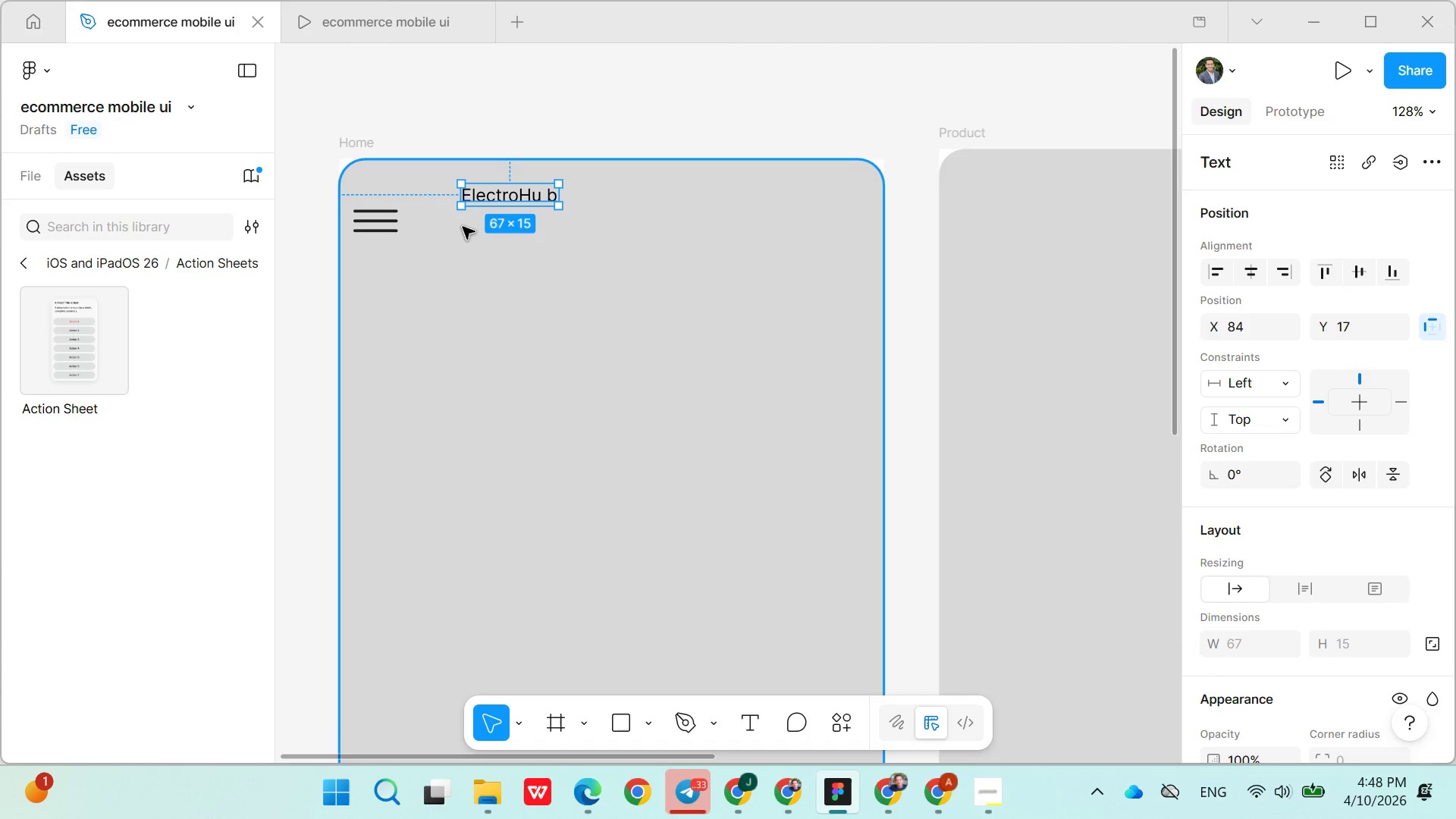 
left_click_drag(start_coordinate=[636, 347], to_coordinate=[640, 348])
 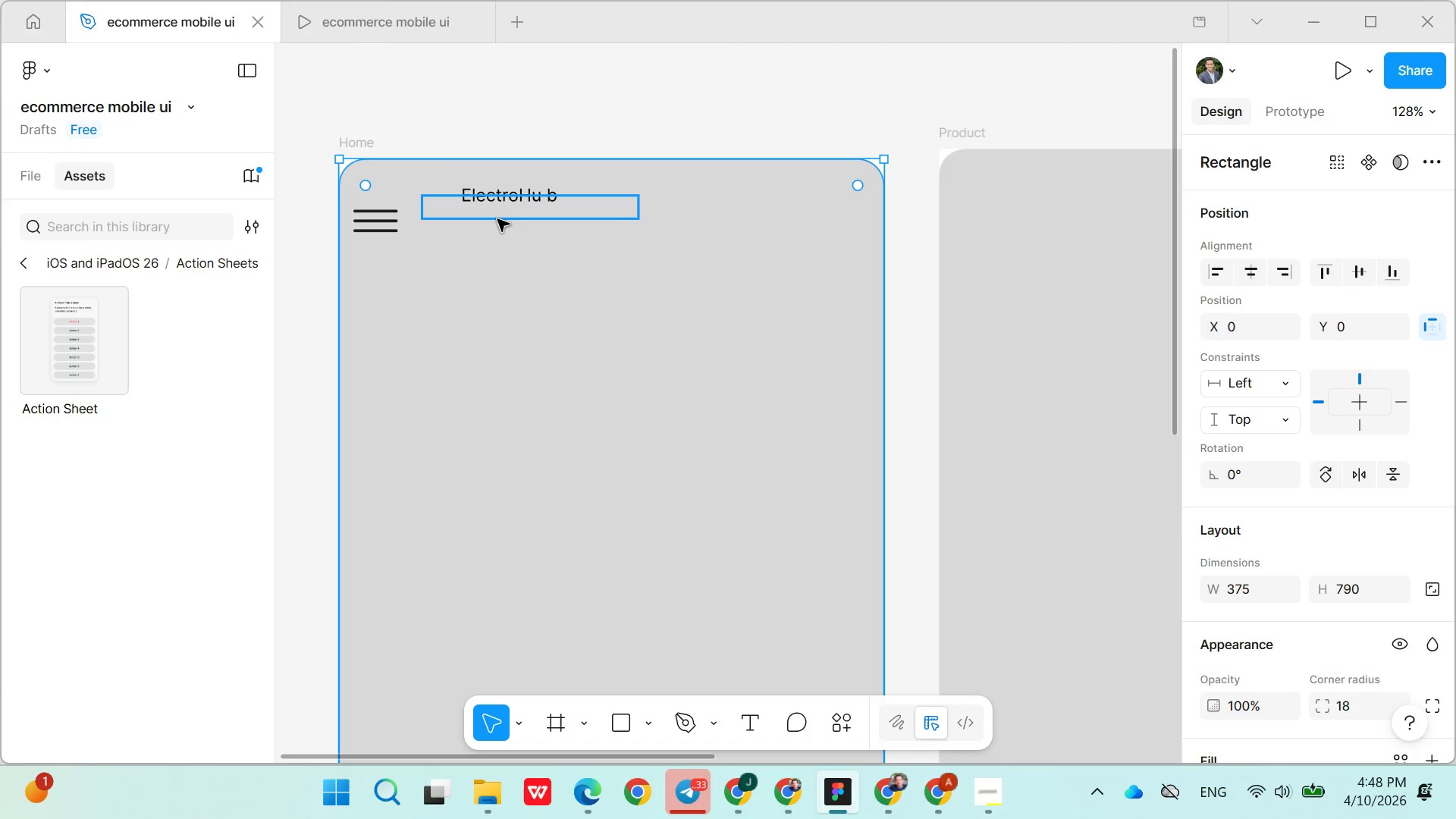 
left_click([497, 219])
 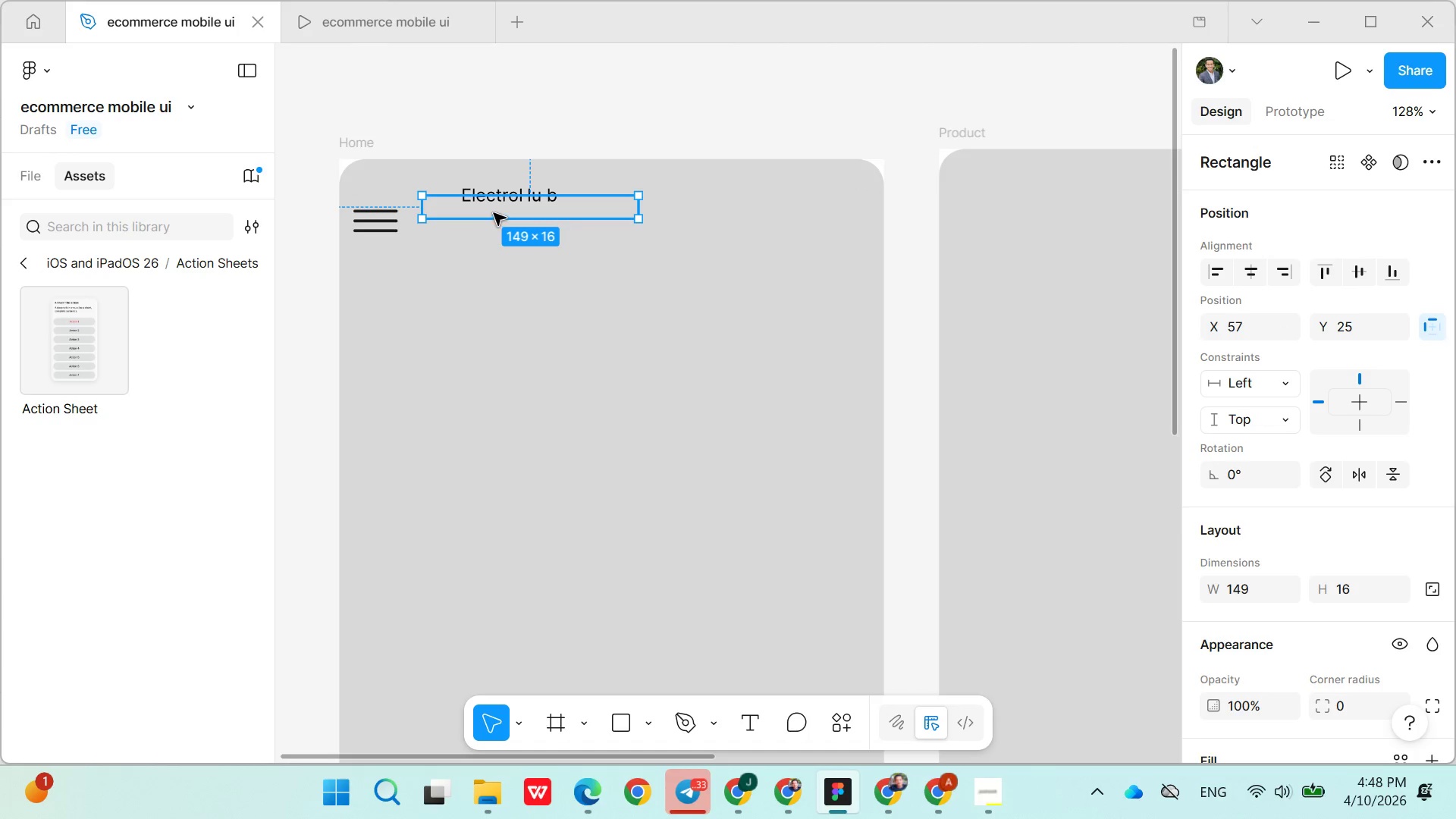 
left_click_drag(start_coordinate=[494, 213], to_coordinate=[486, 239])
 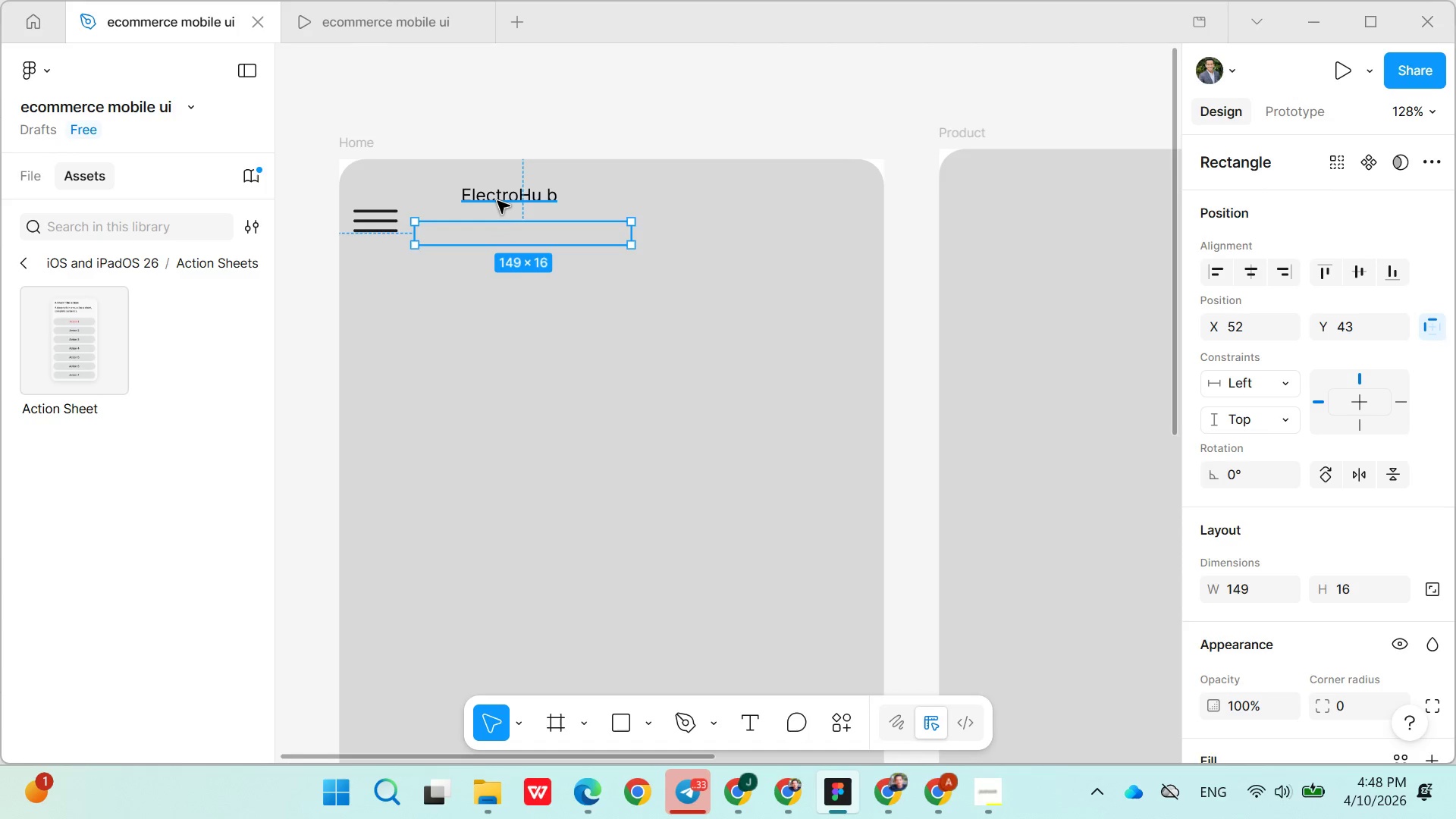 
left_click([497, 201])
 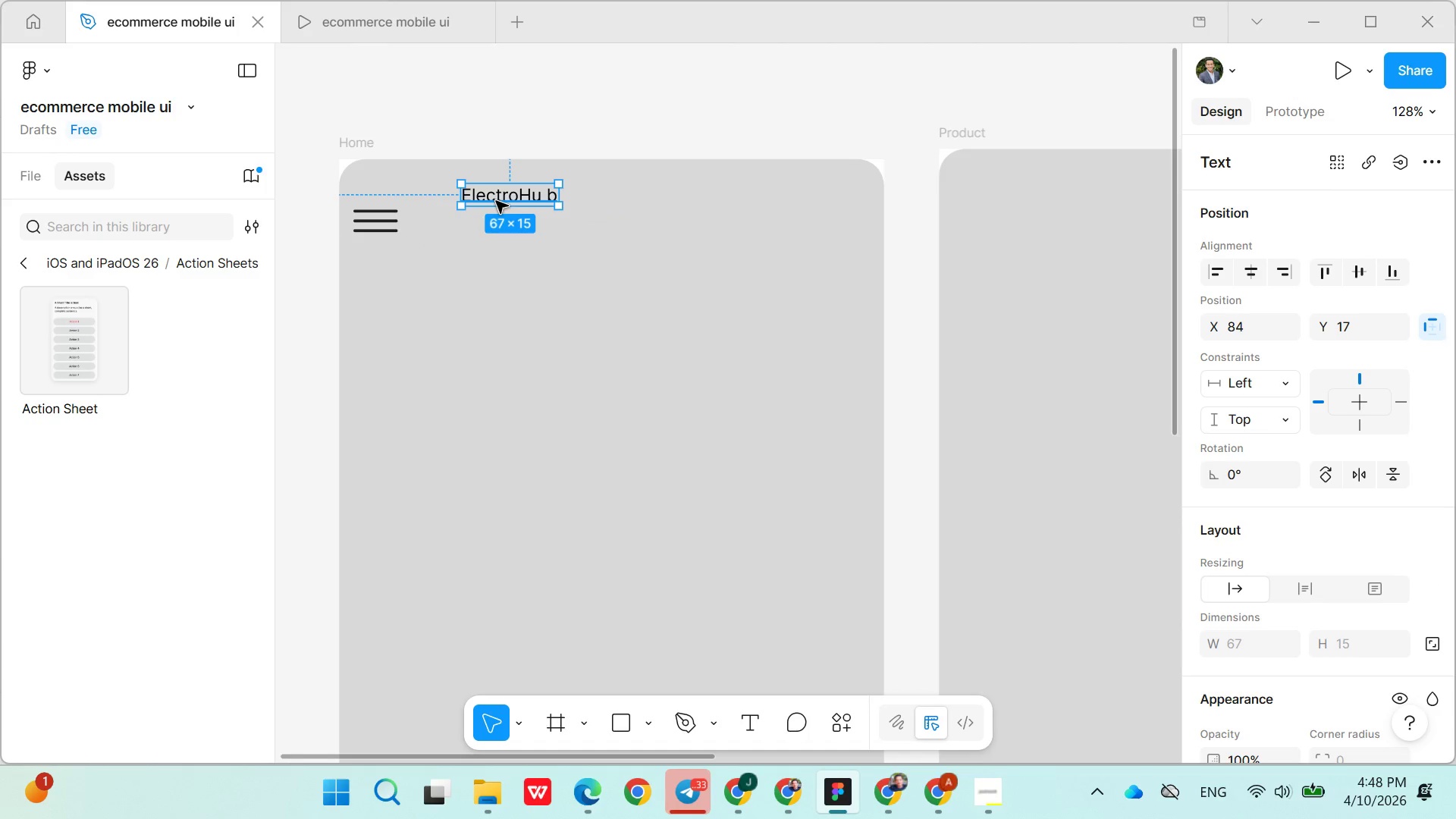 
key(Control+X)
 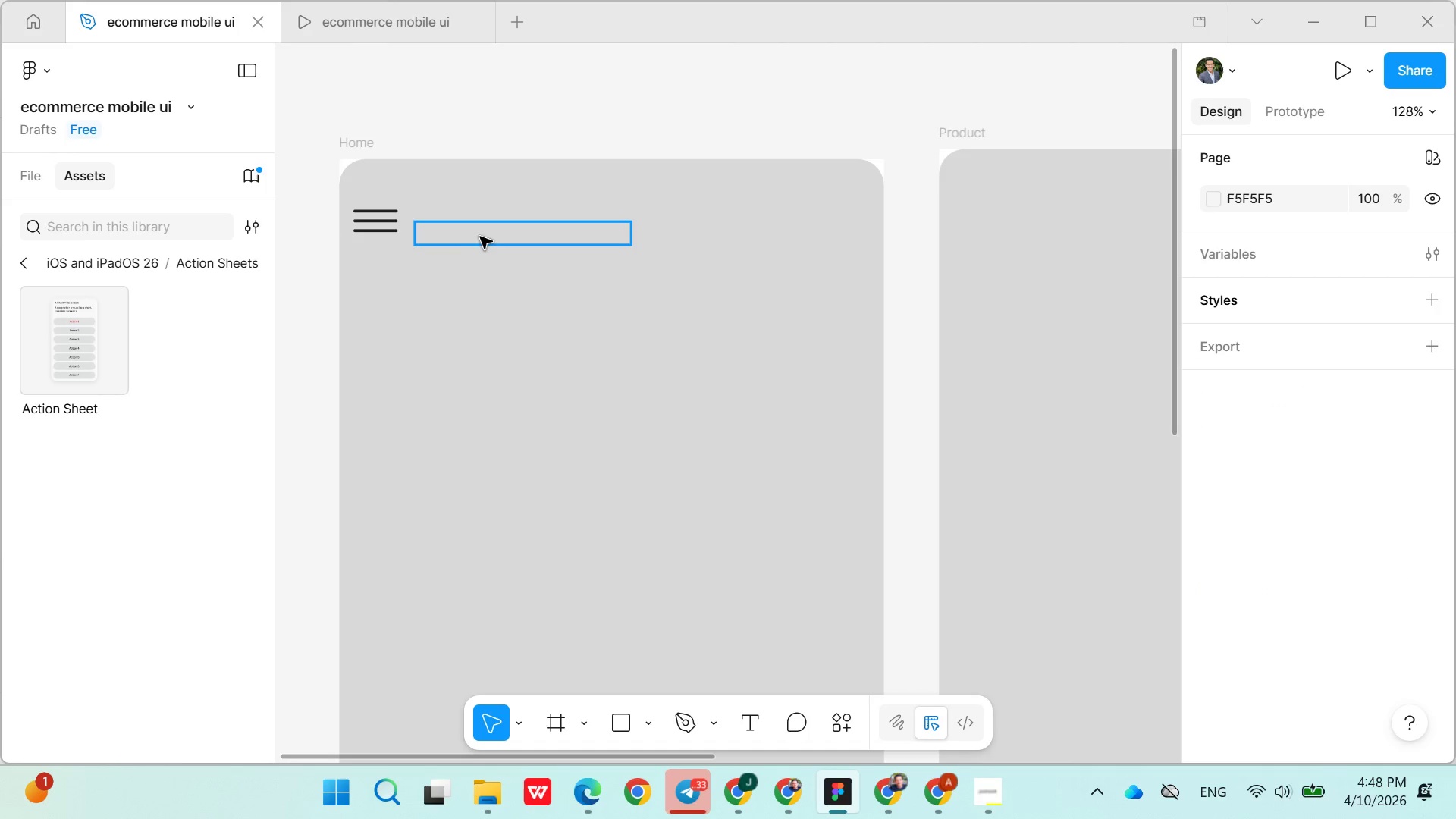 
left_click([480, 234])
 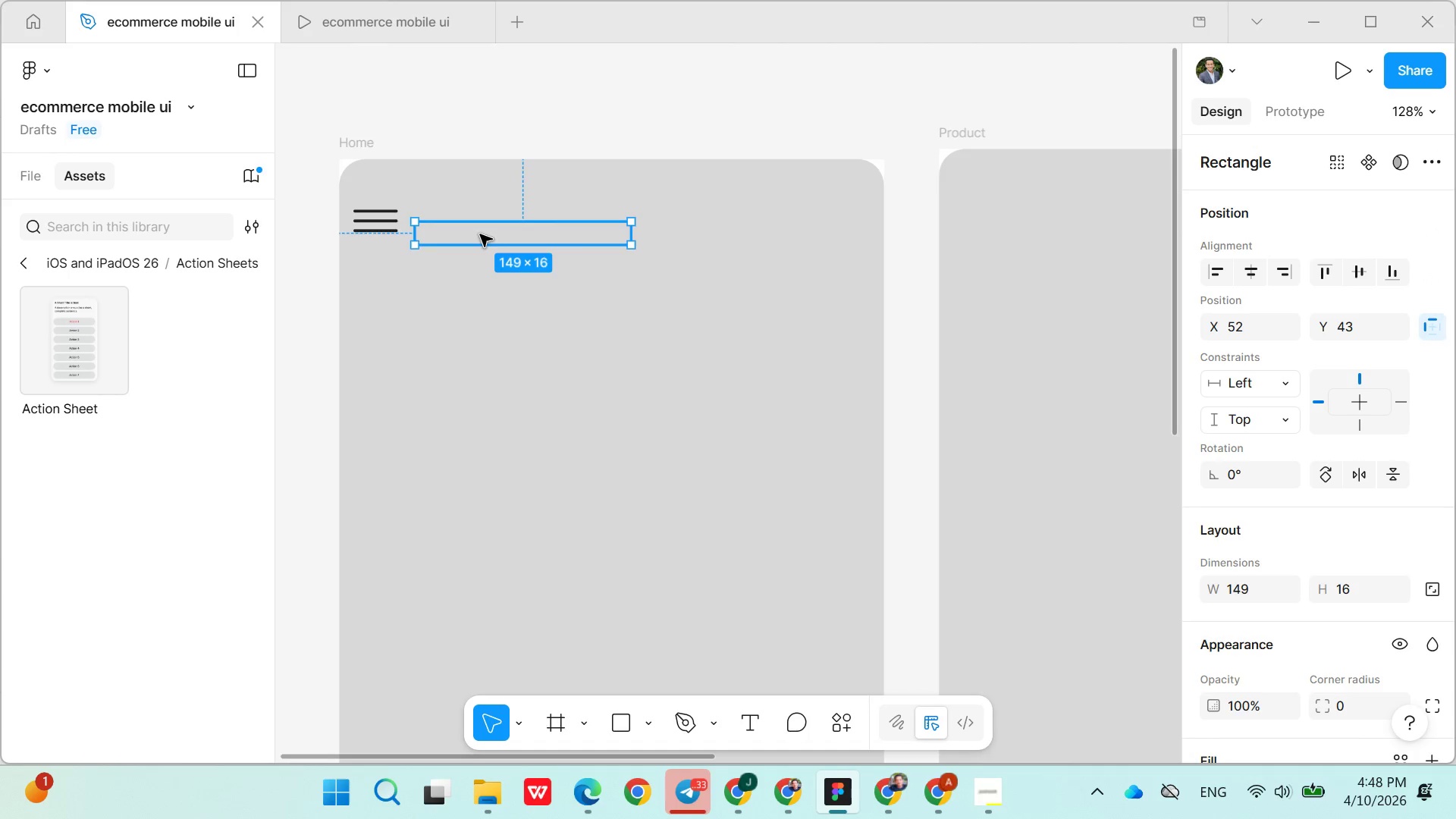 
key(Control+V)
 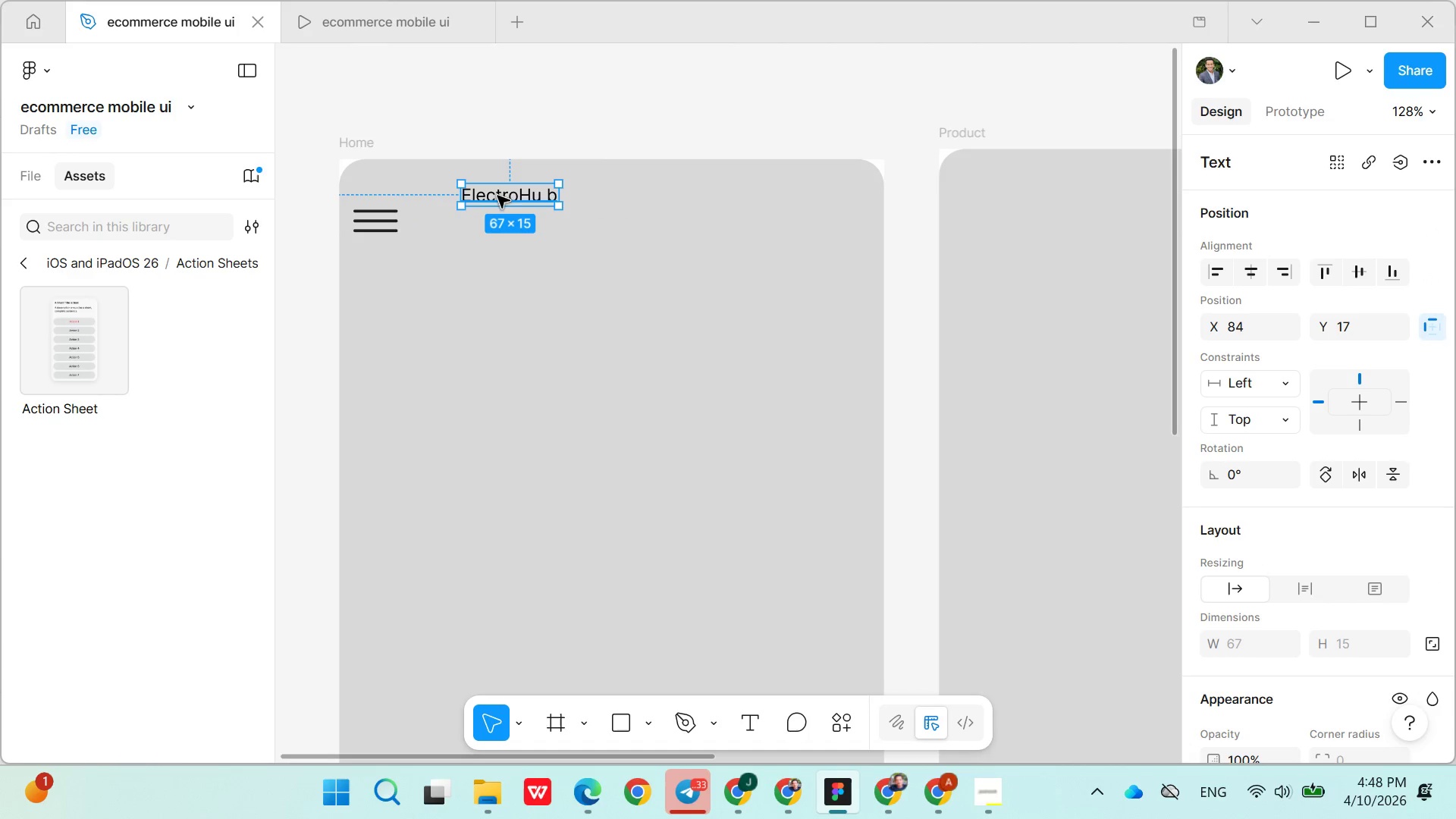 
left_click_drag(start_coordinate=[497, 192], to_coordinate=[490, 221])
 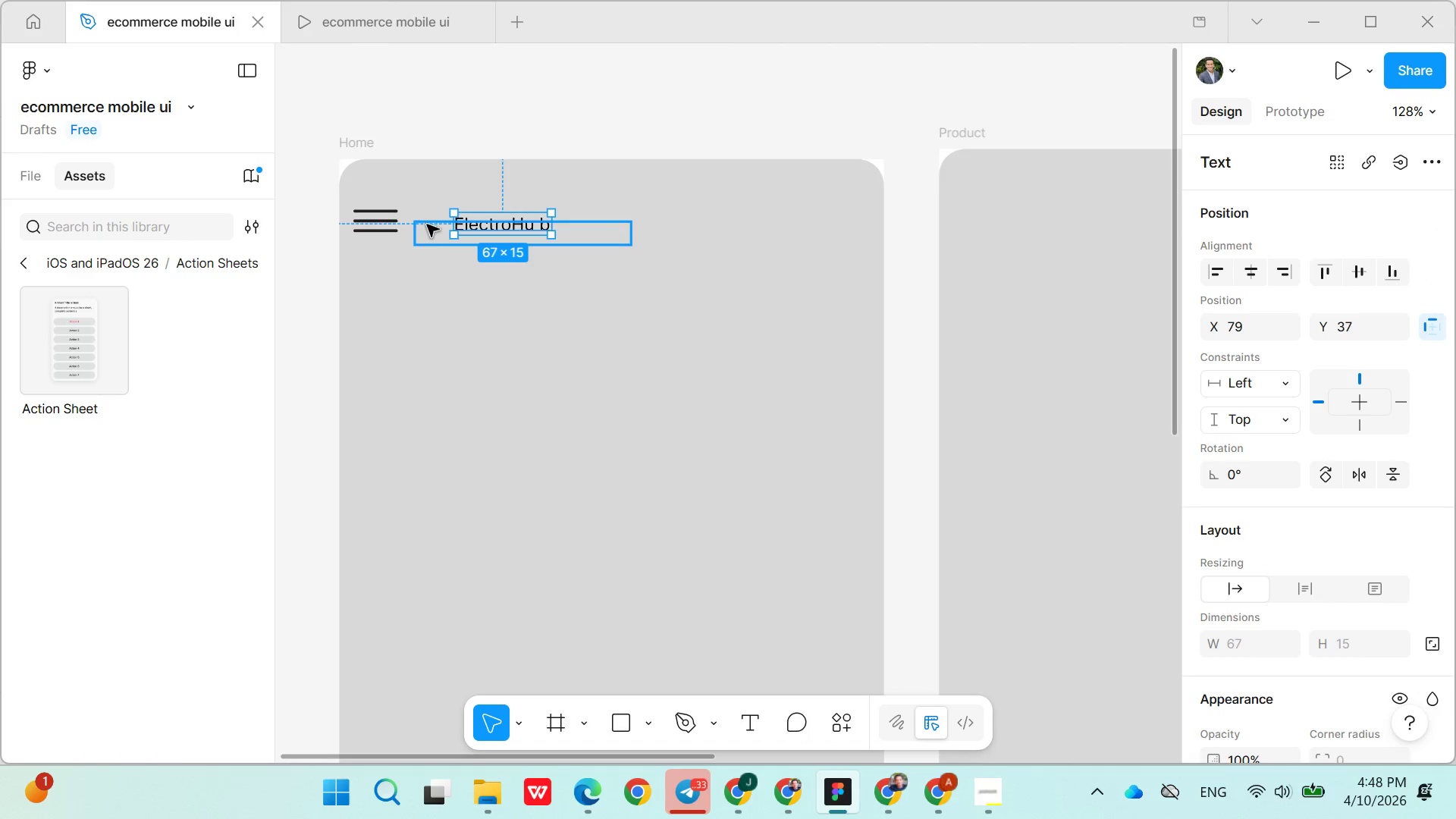 
left_click([435, 234])
 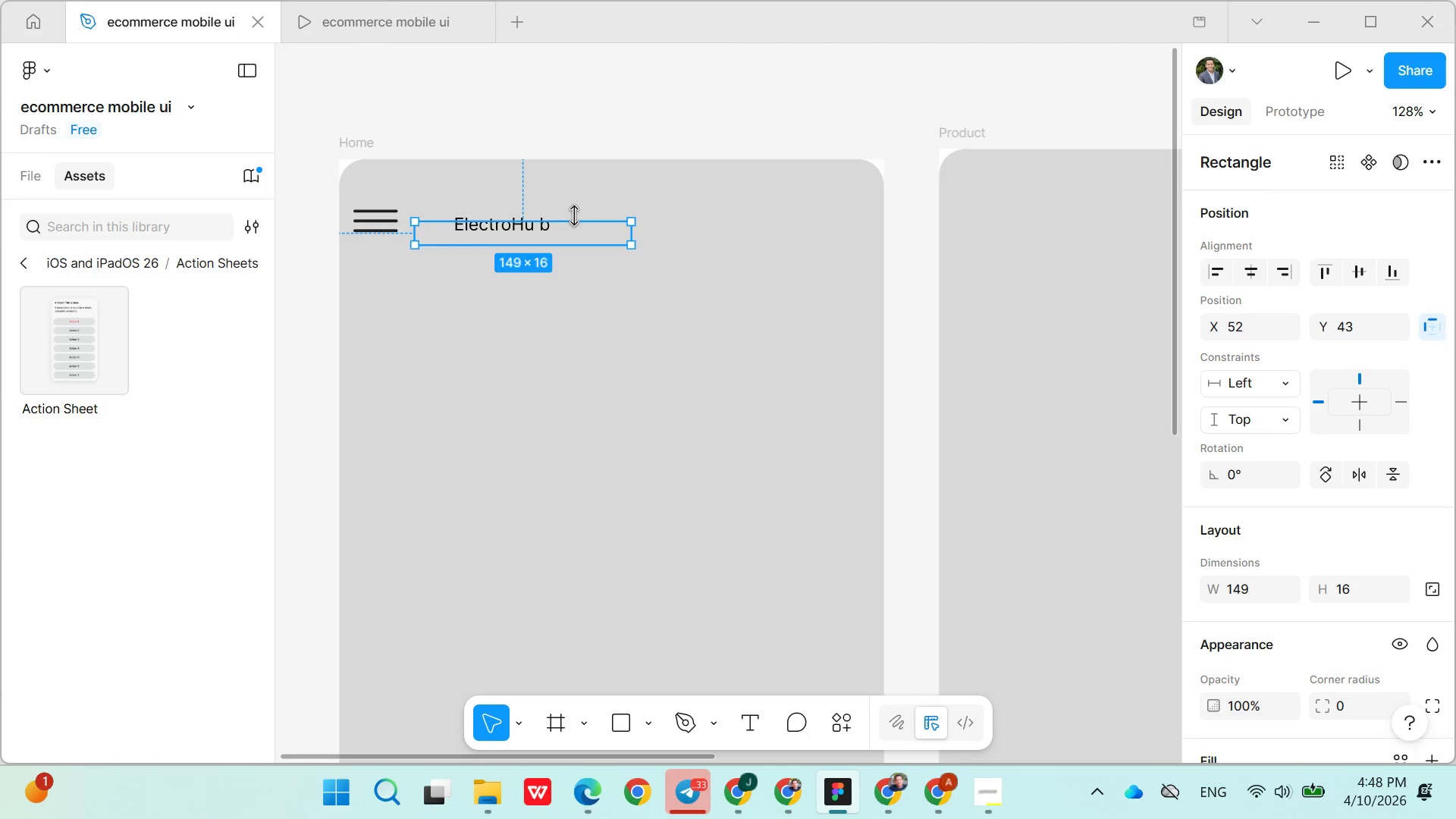 
wait(6.58)
 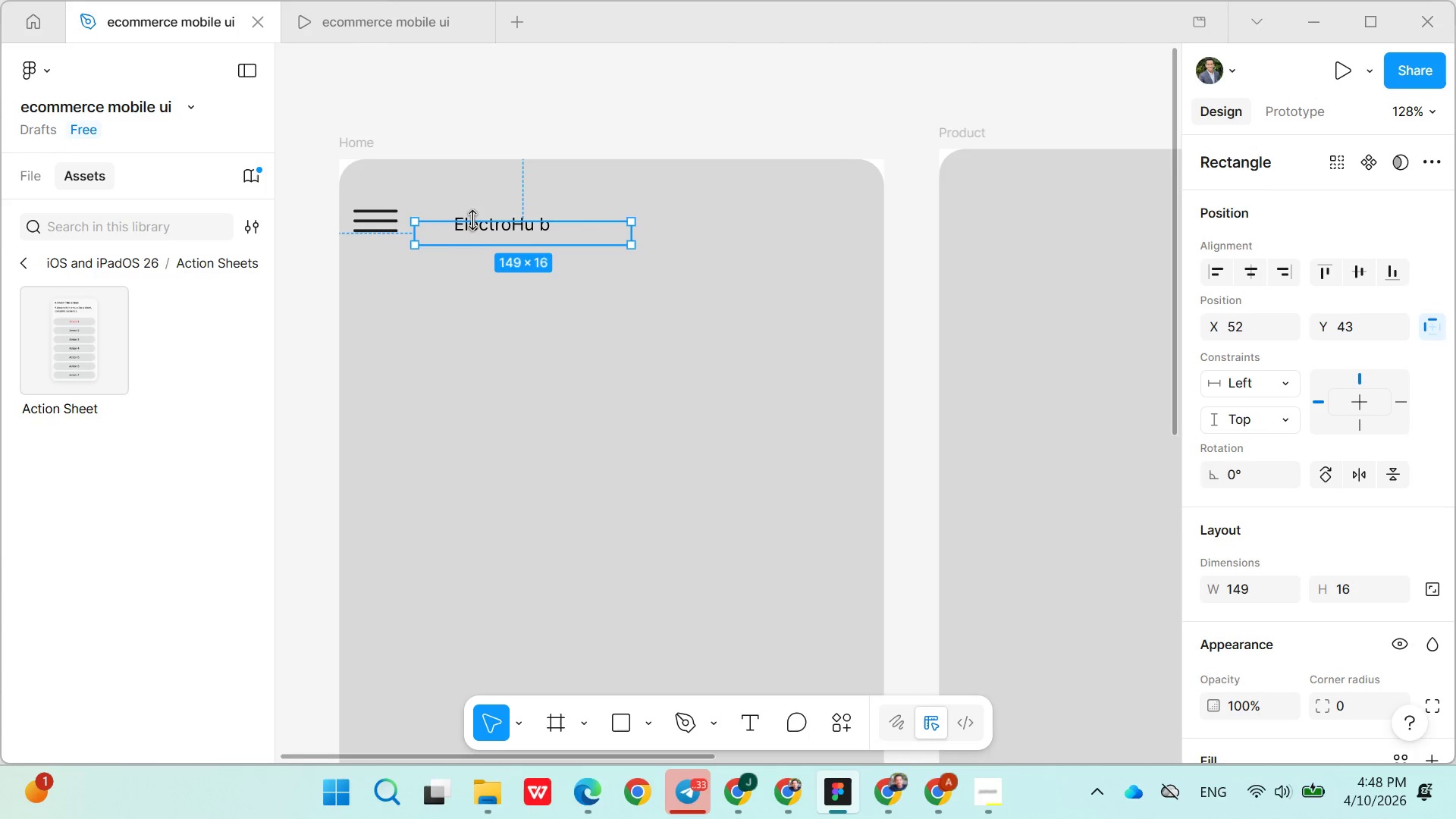 
left_click([565, 222])
 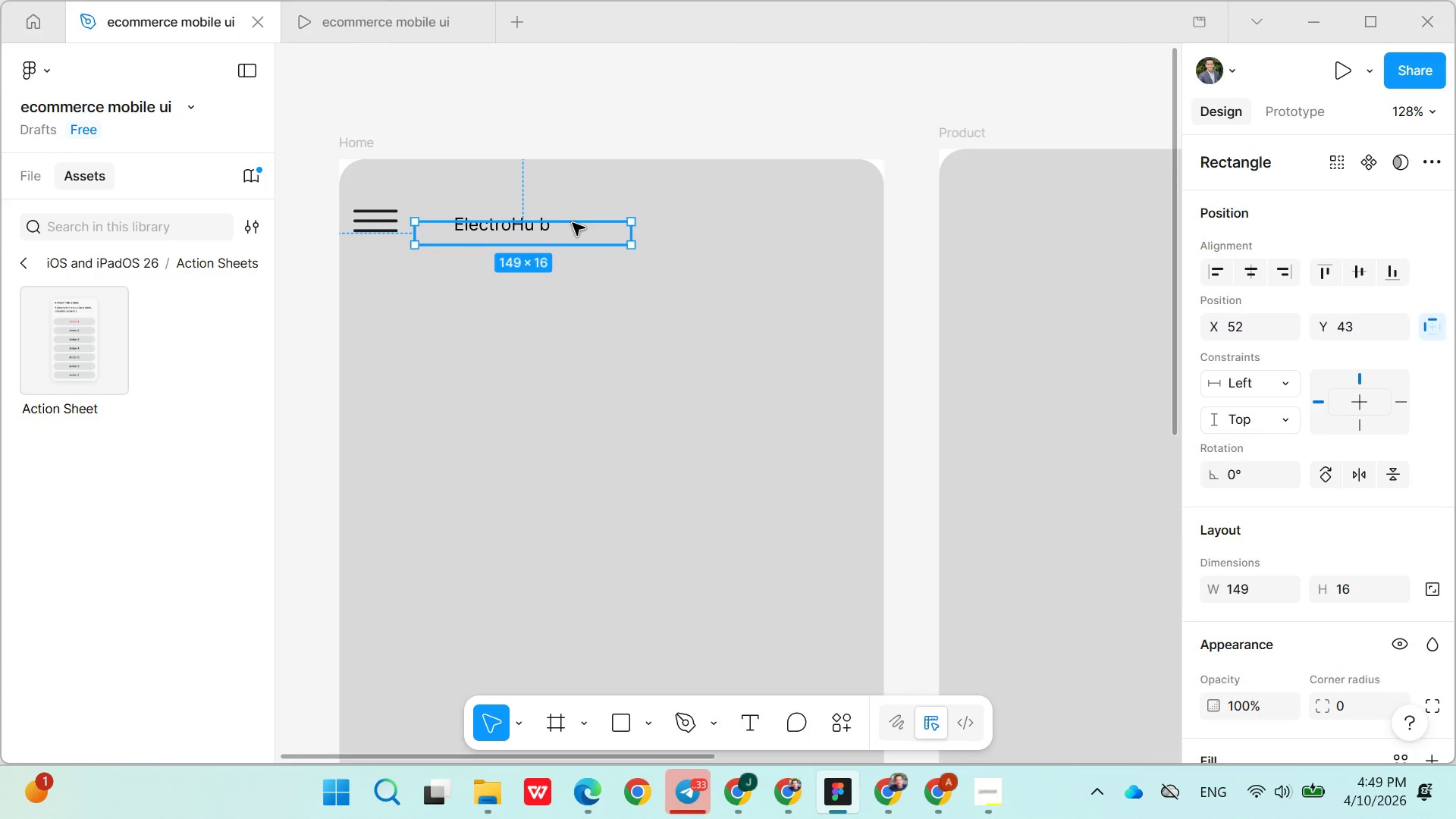 
left_click_drag(start_coordinate=[571, 220], to_coordinate=[568, 205])
 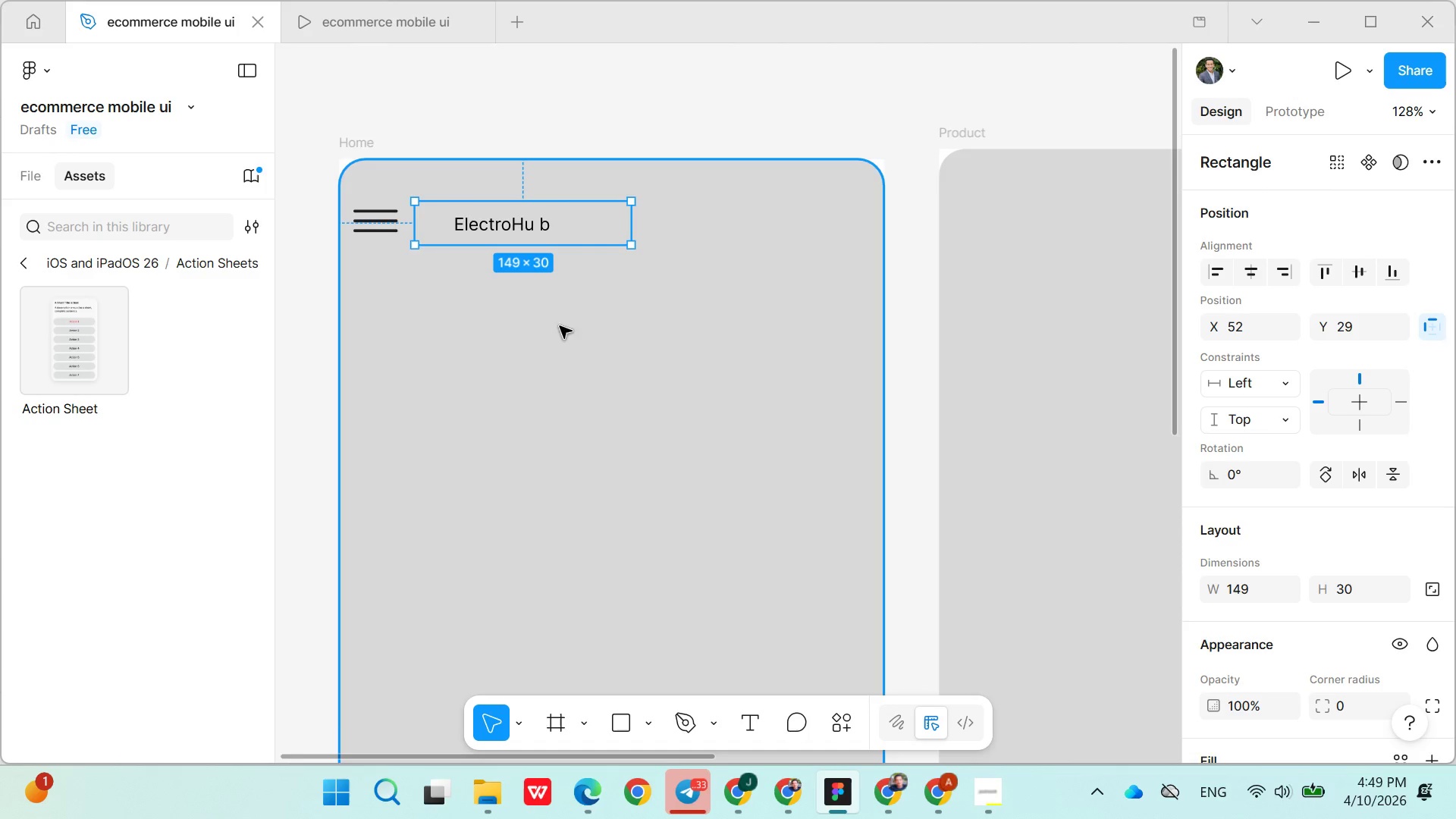 
left_click_drag(start_coordinate=[548, 370], to_coordinate=[552, 370])
 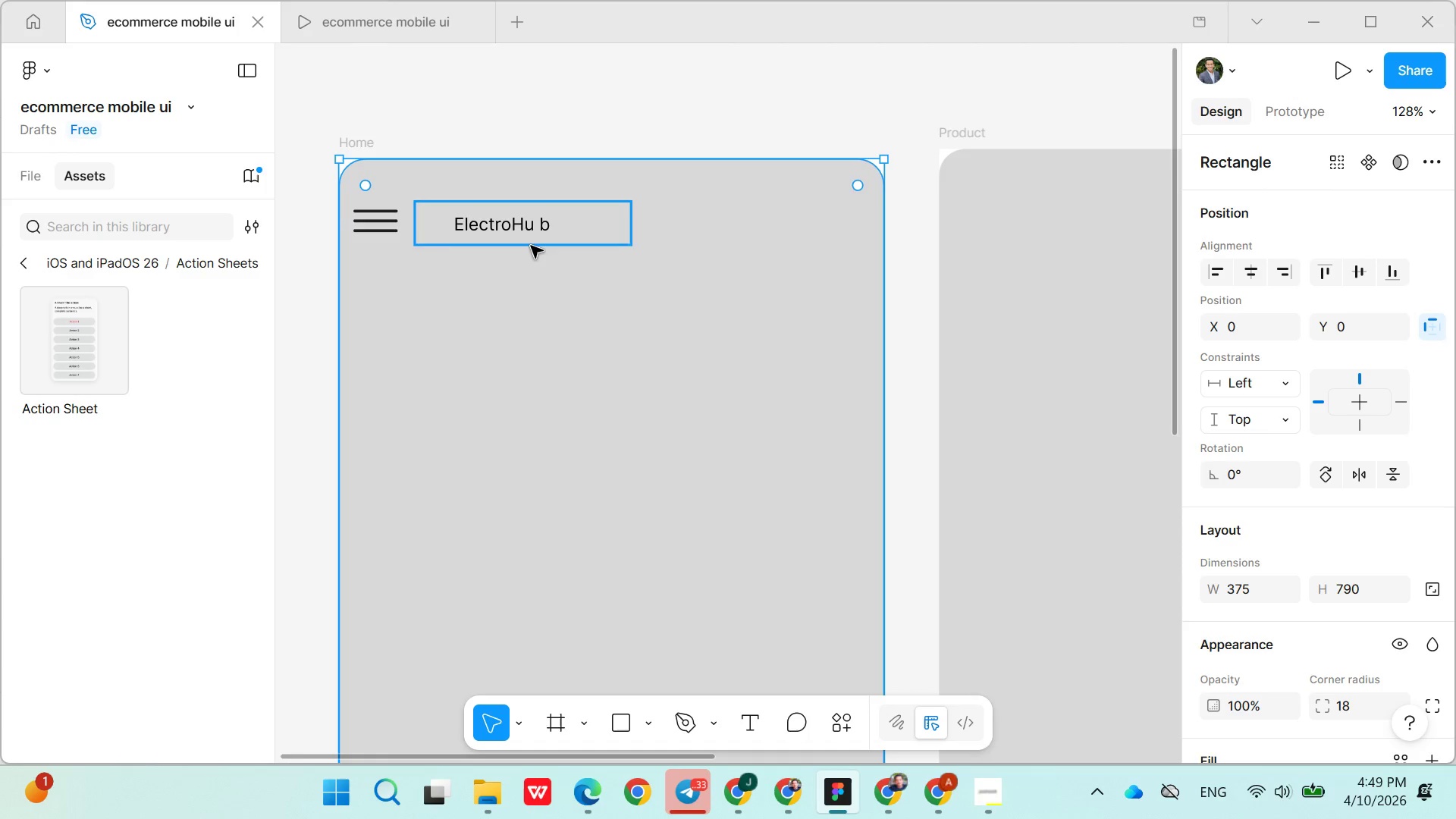 
double_click([532, 226])
 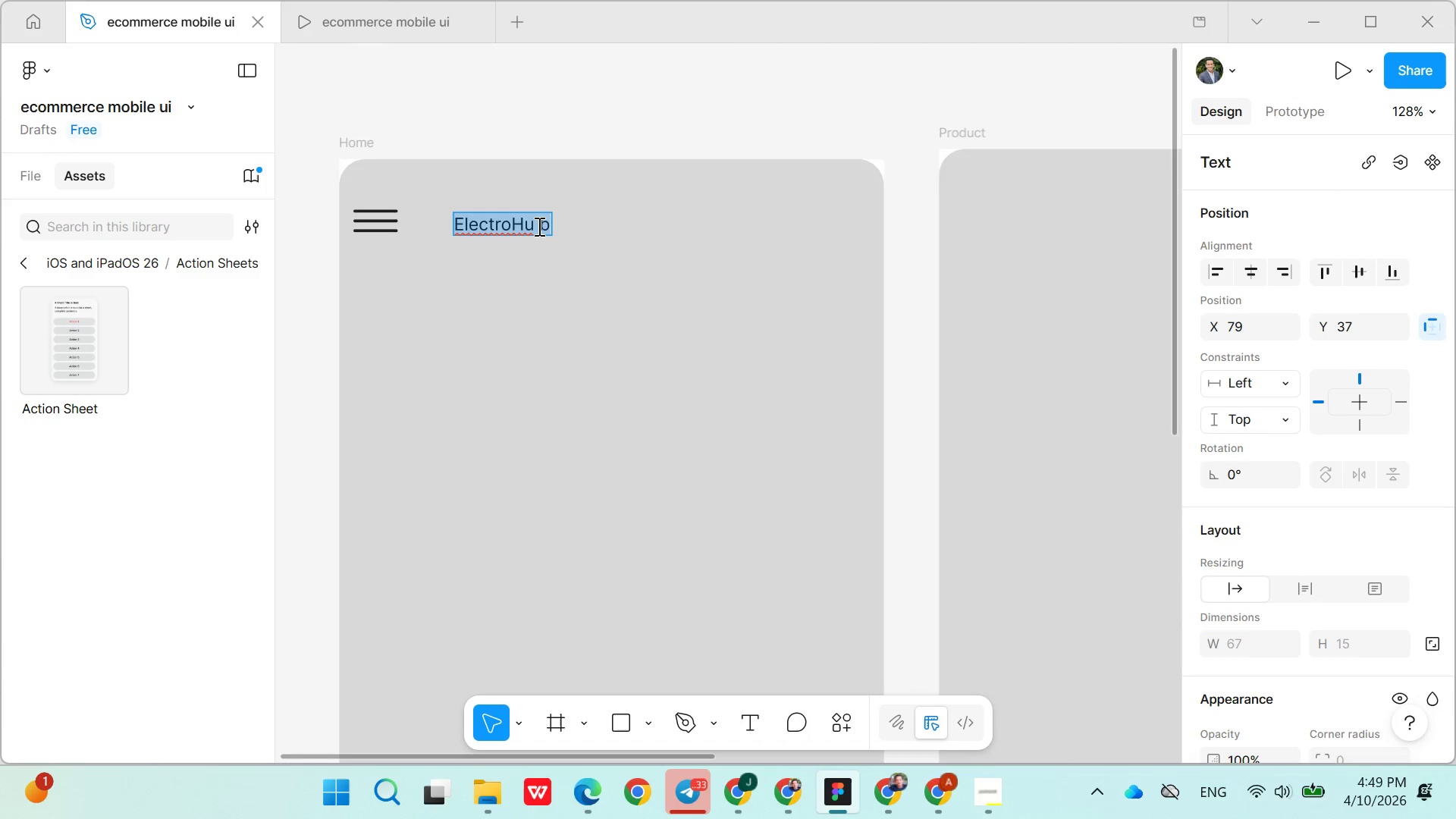 
left_click([538, 226])
 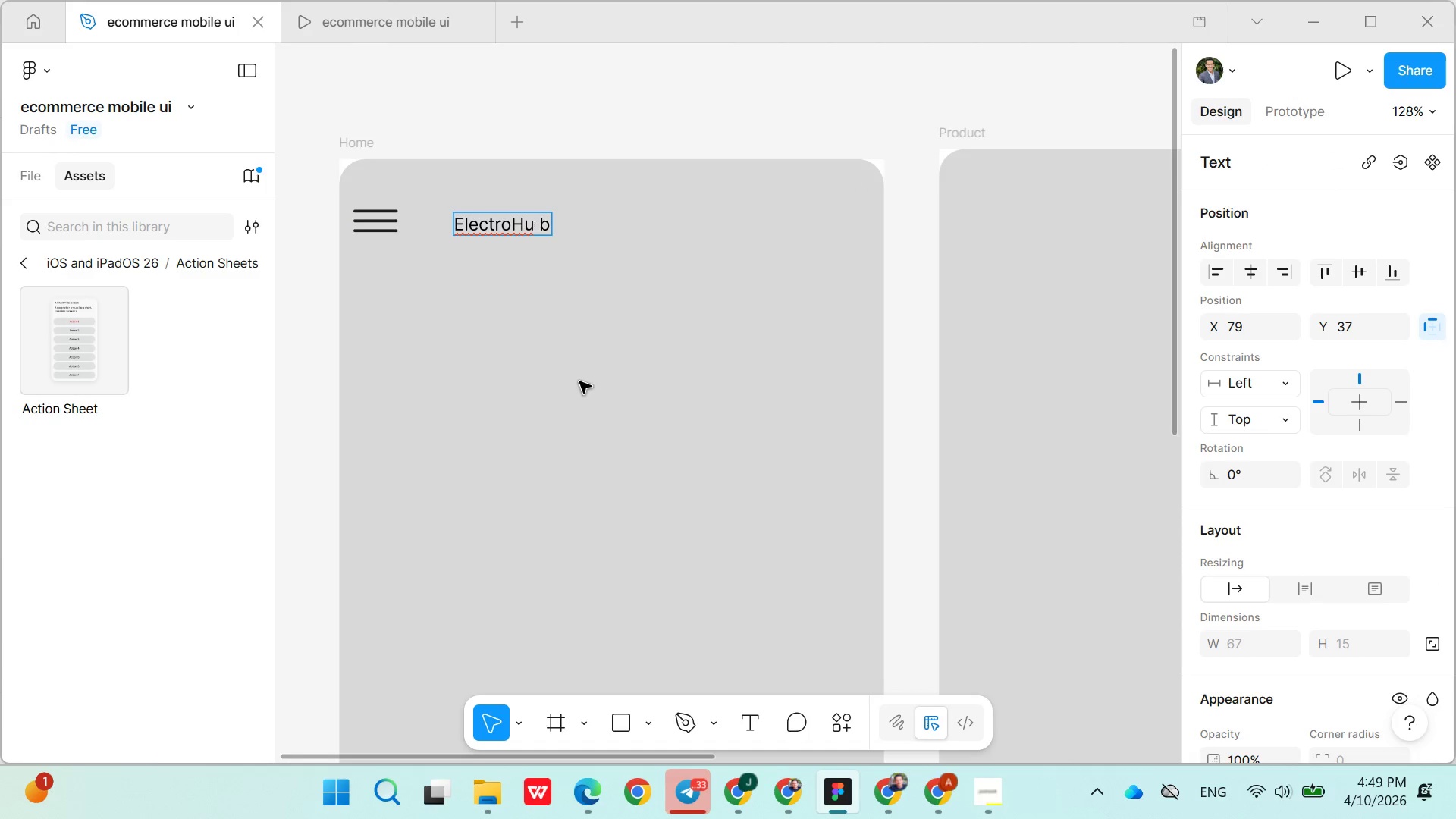 
key(Backspace)
 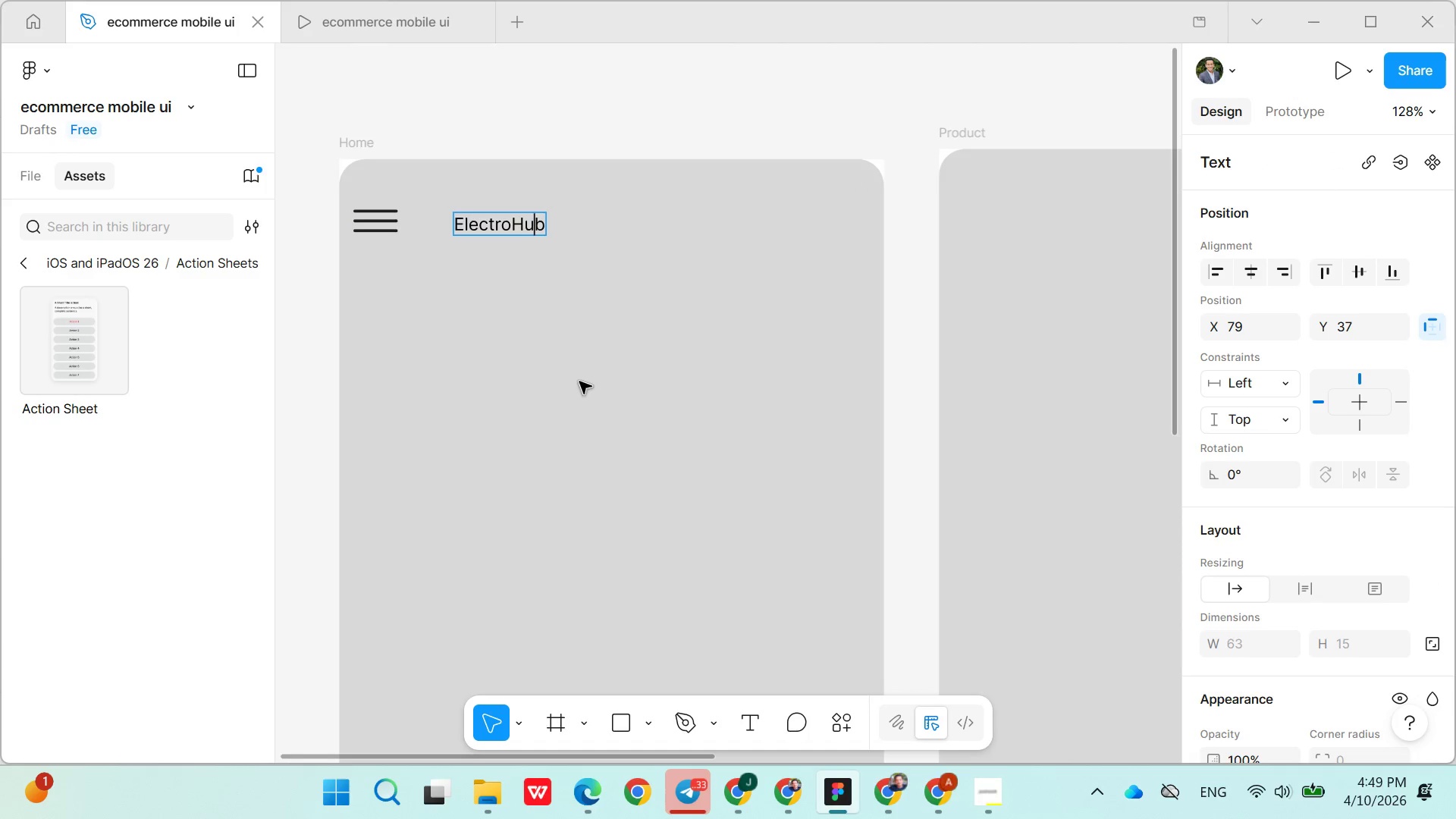 
left_click([579, 381])
 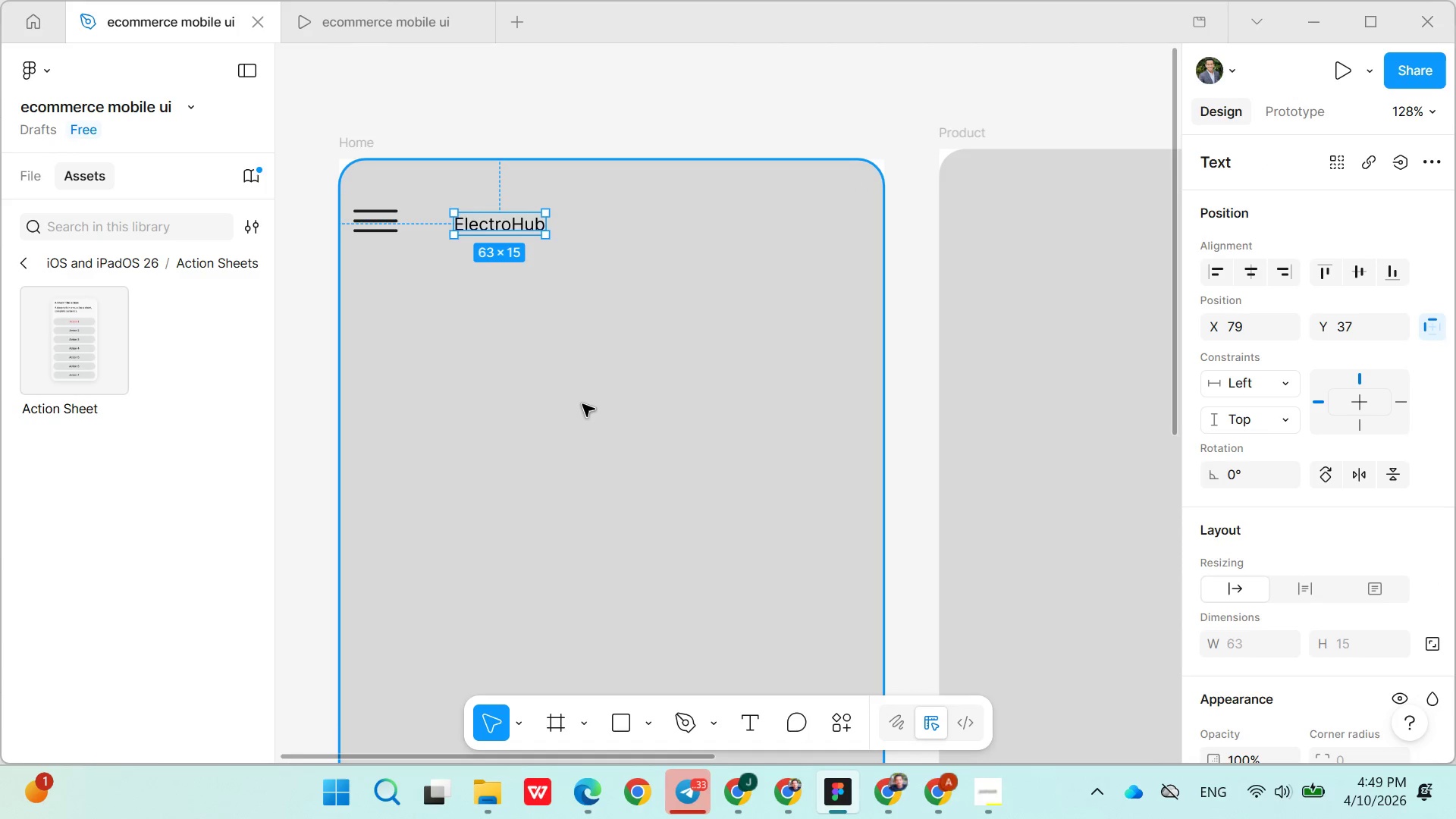 
scroll: coordinate [592, 454], scroll_direction: down, amount: 14.0
 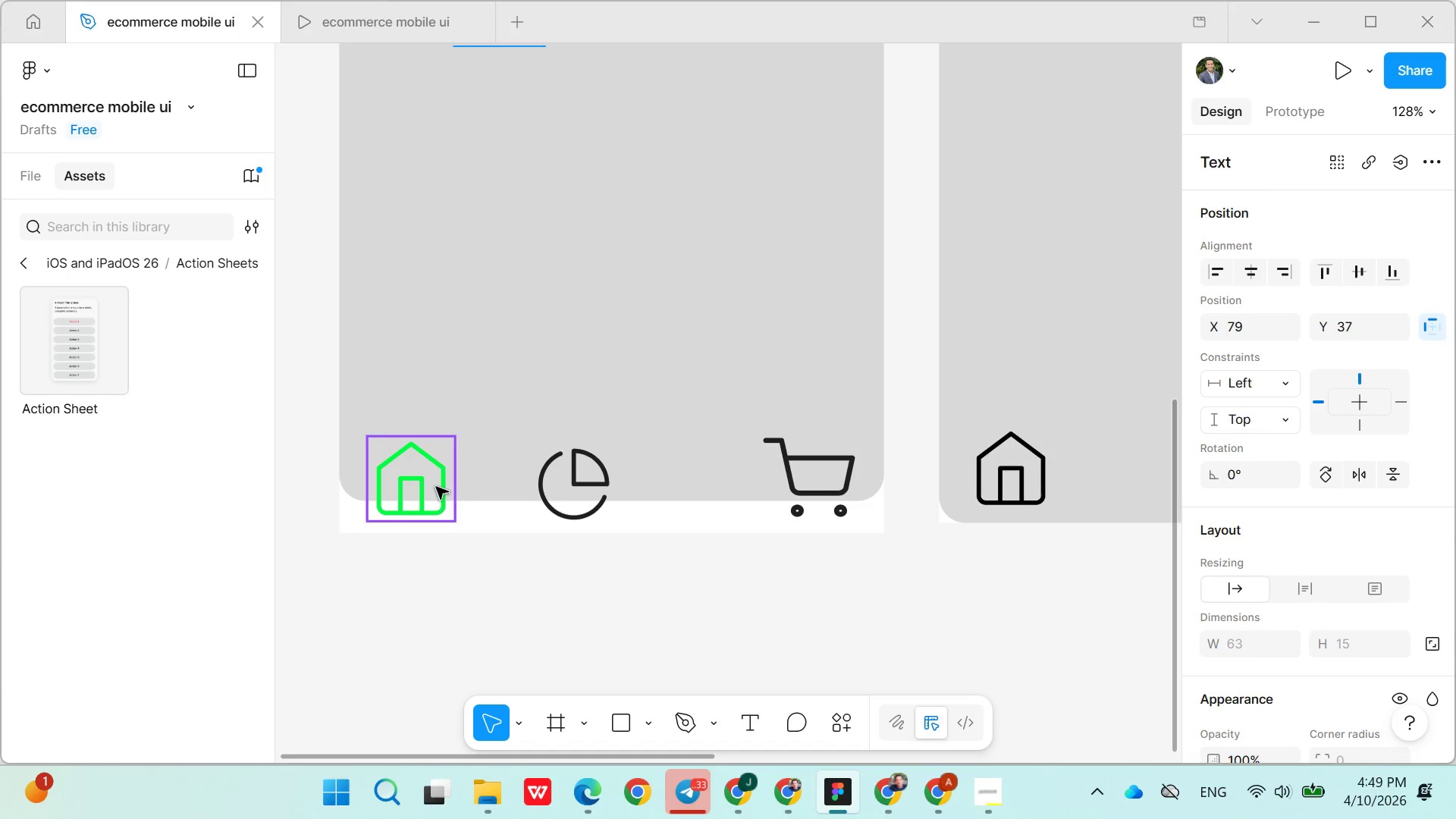 
left_click_drag(start_coordinate=[436, 487], to_coordinate=[437, 451])
 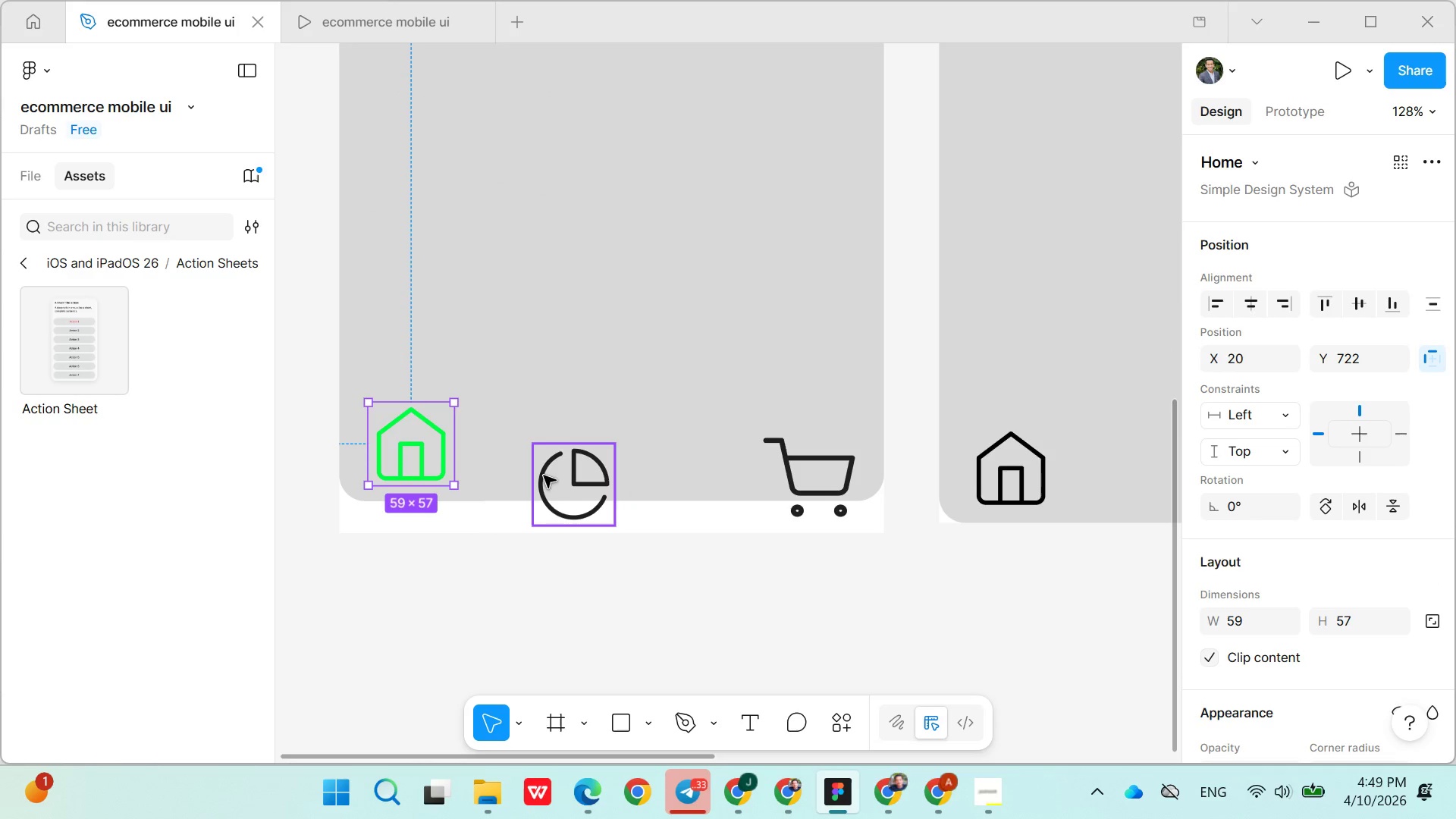 
left_click_drag(start_coordinate=[555, 476], to_coordinate=[544, 442])
 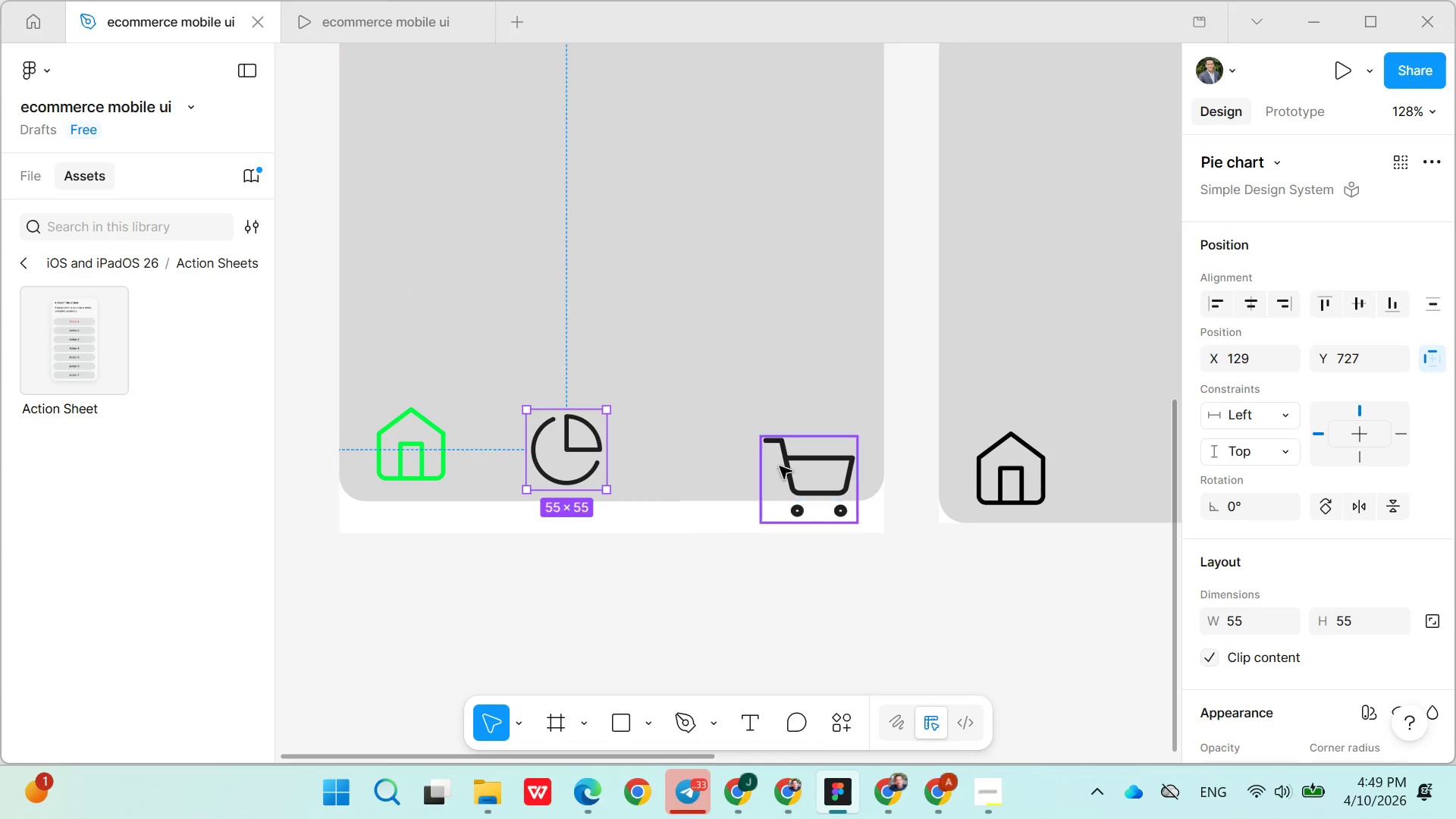 
left_click_drag(start_coordinate=[788, 465], to_coordinate=[779, 445])
 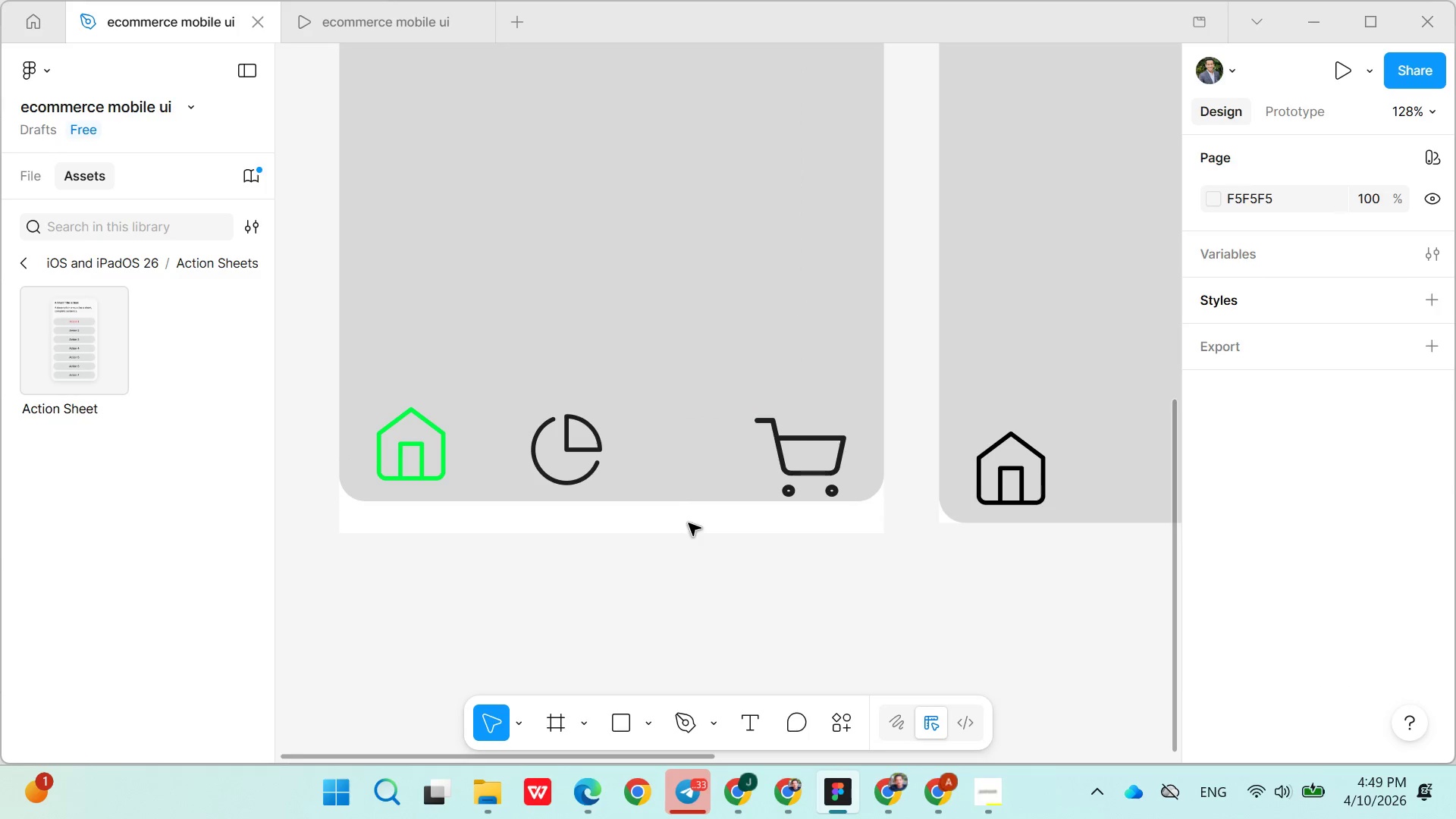 
left_click([671, 502])
 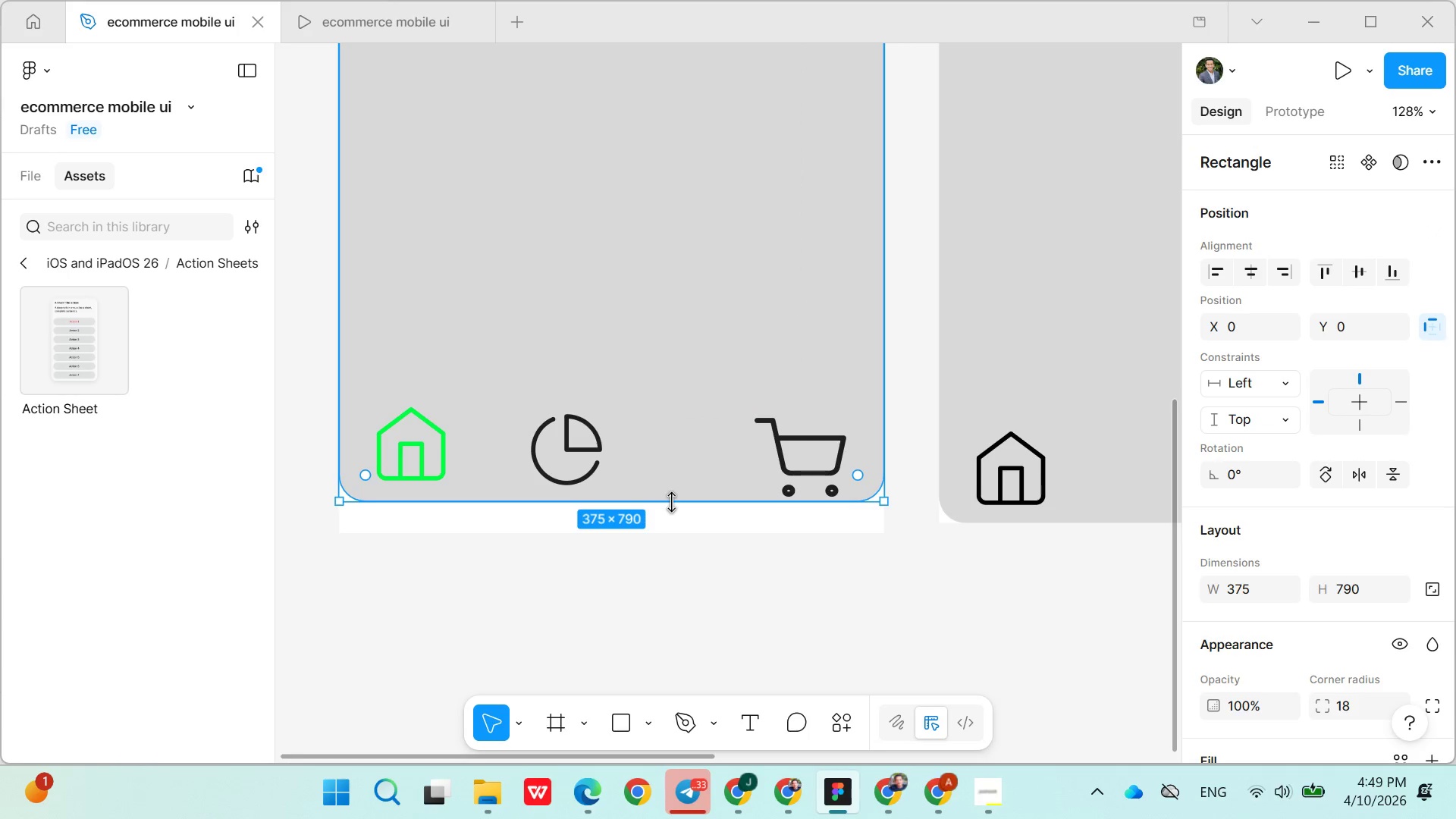 
left_click_drag(start_coordinate=[671, 502], to_coordinate=[664, 527])
 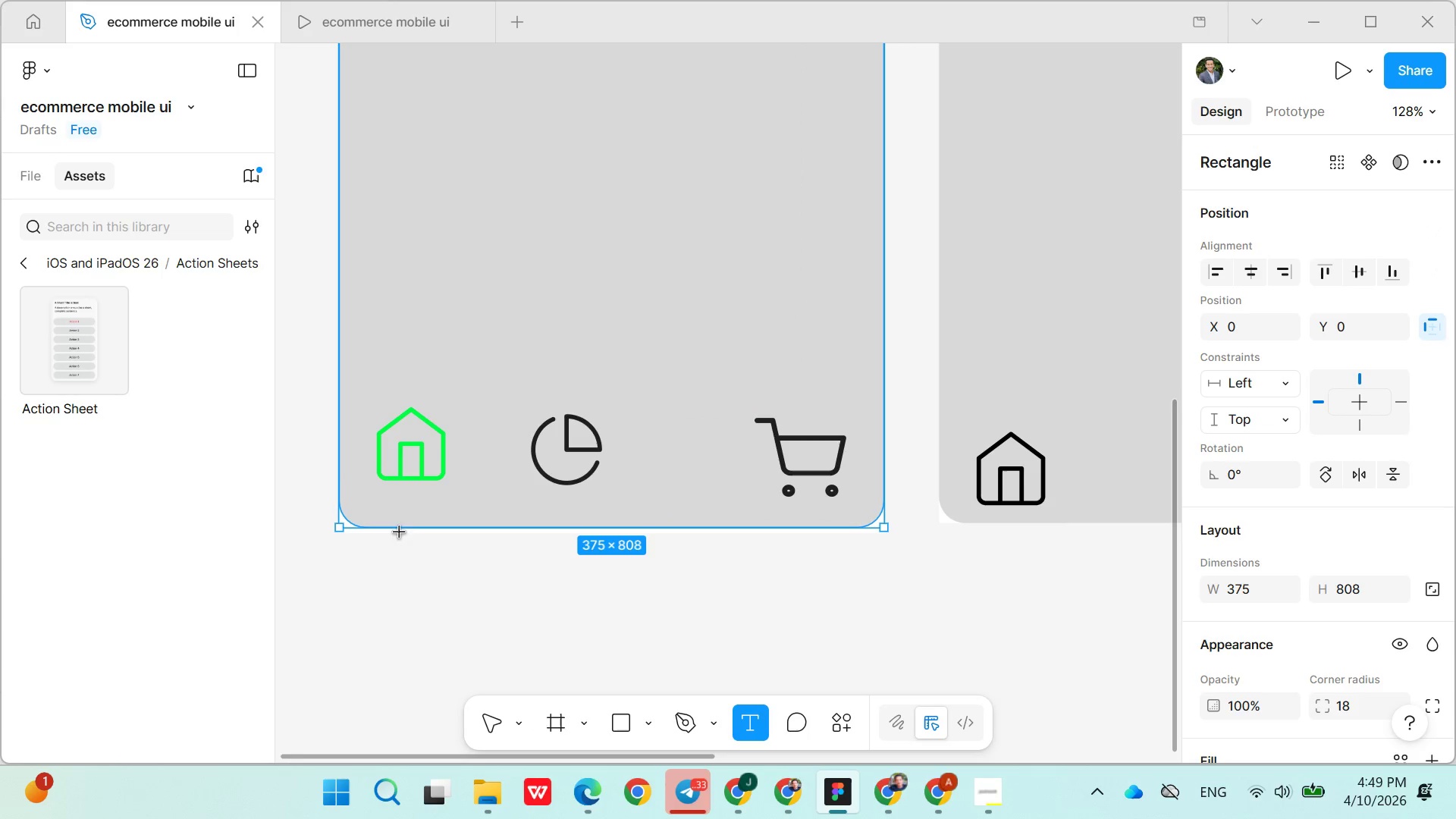 
left_click([381, 497])
 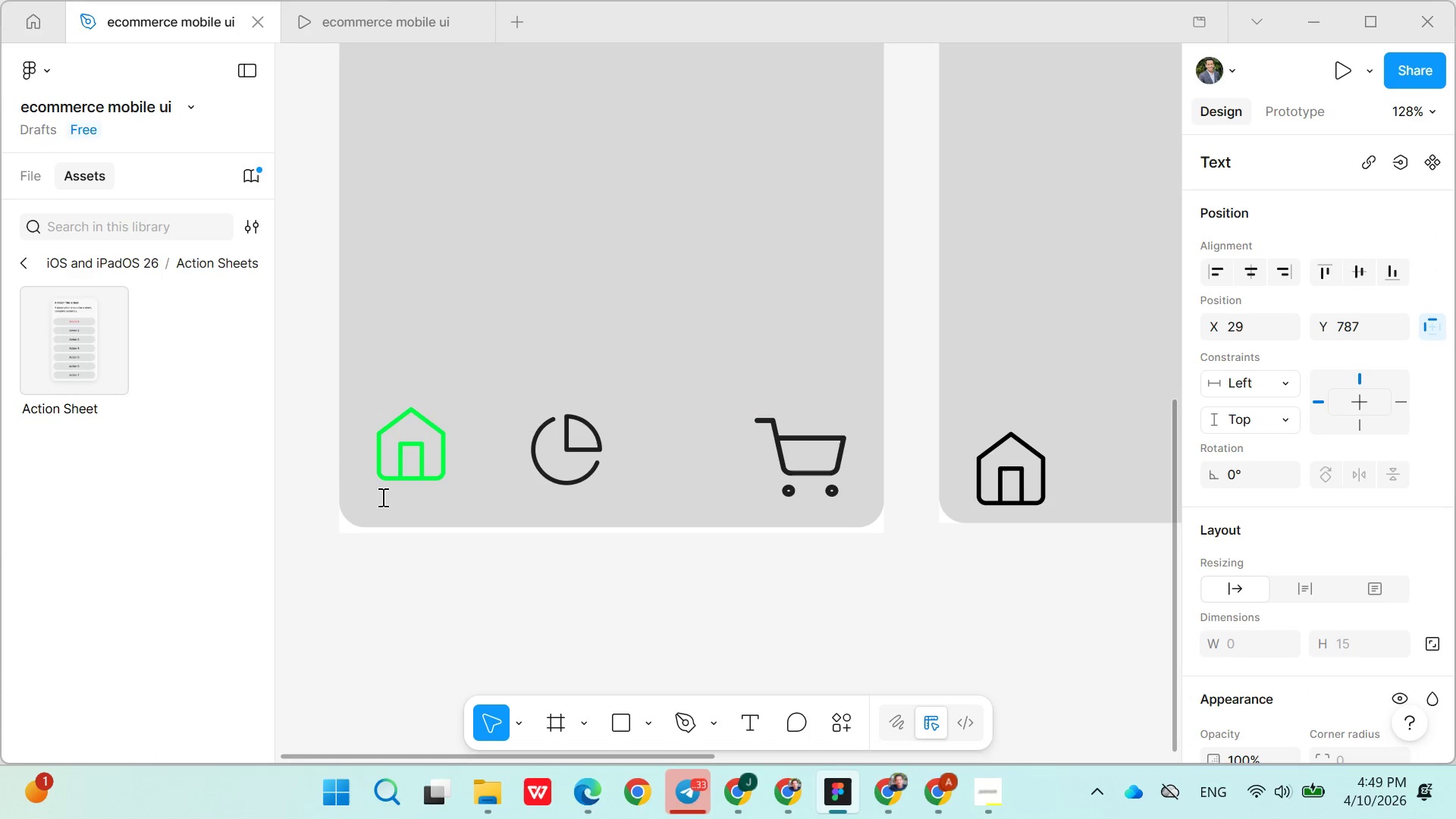 
key(Shift+ShiftLeft)
 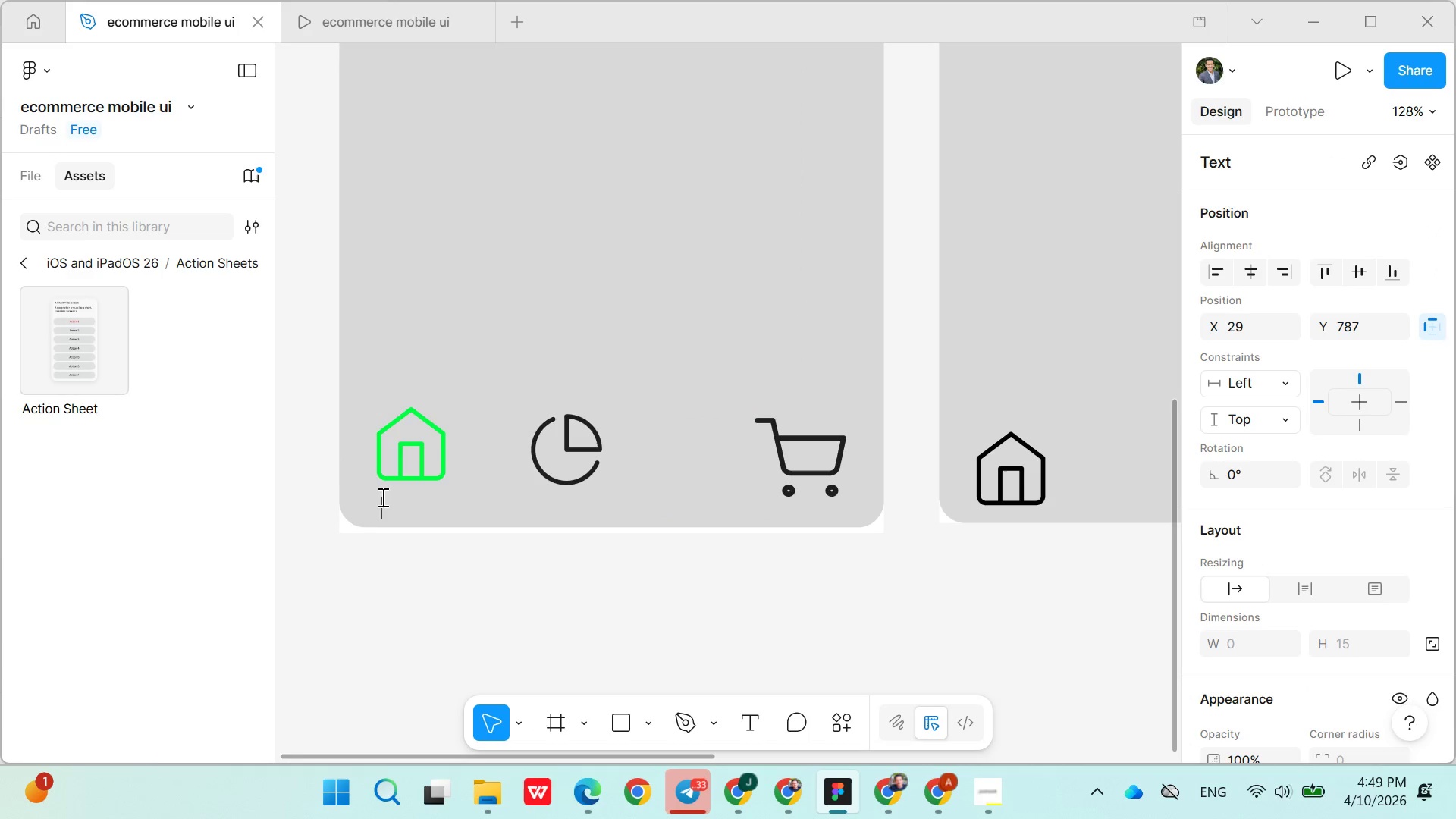 
key(Shift+H)
 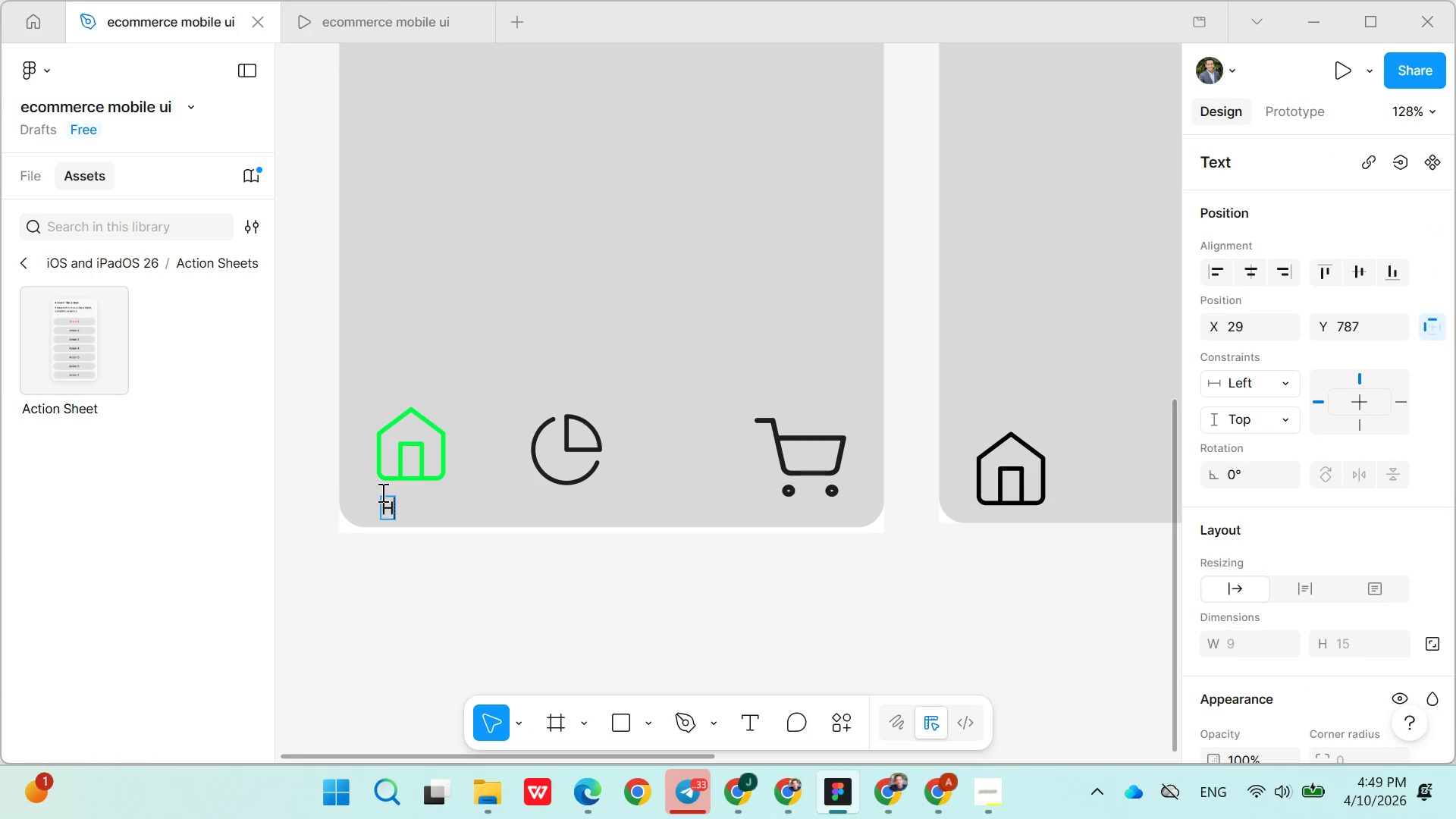 
type(ome)
 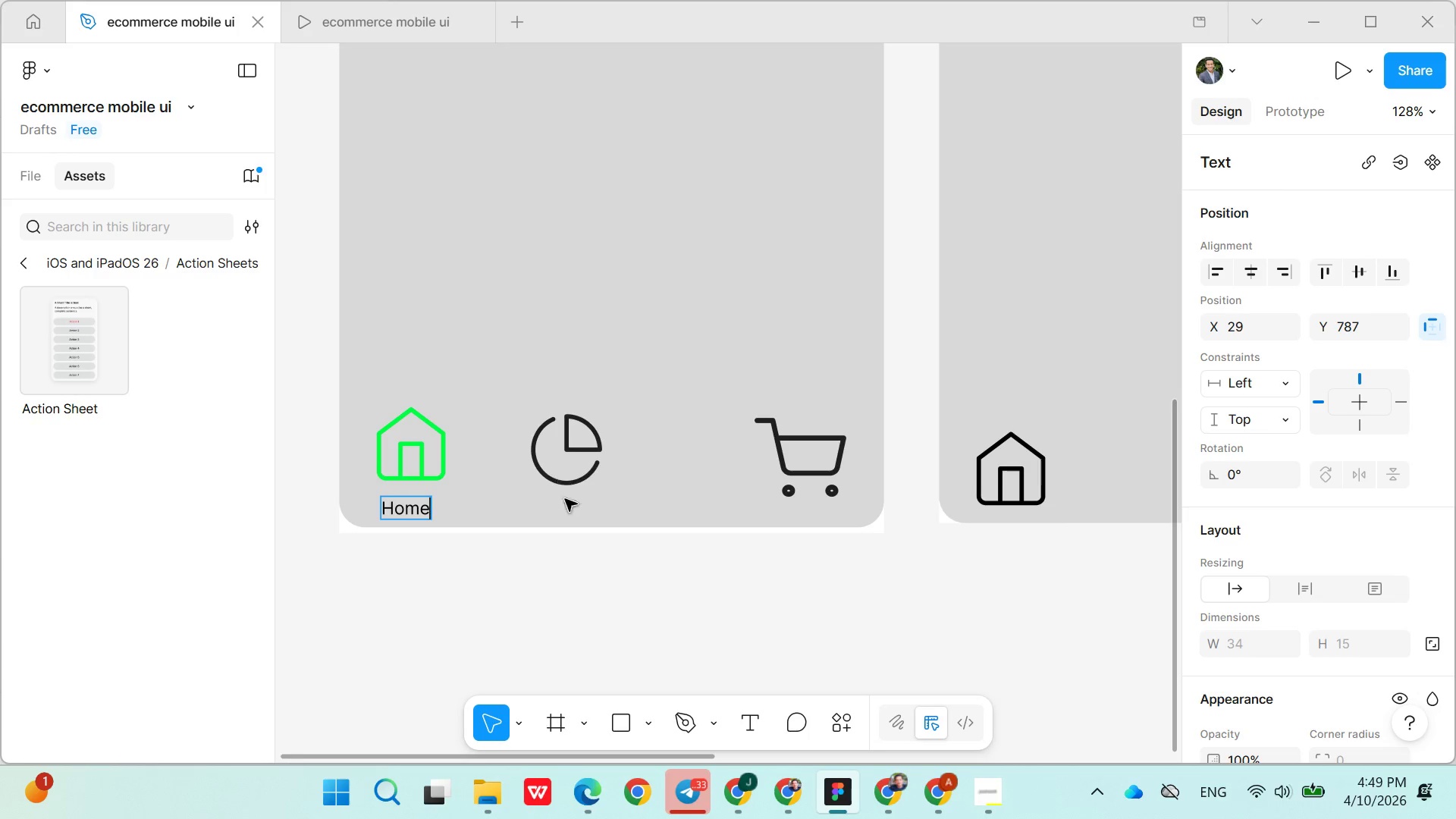 
left_click([614, 617])
 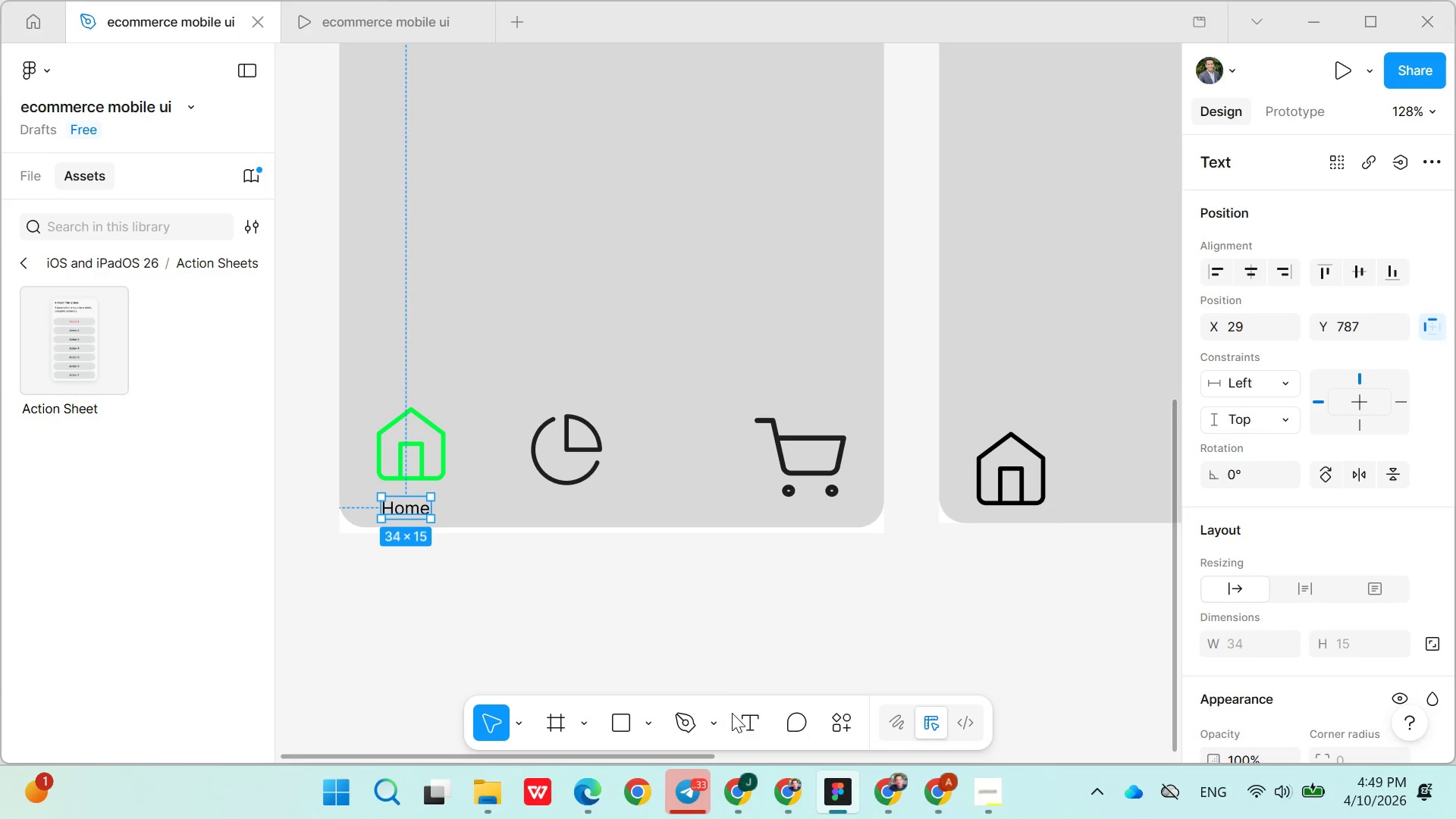 
left_click([754, 726])
 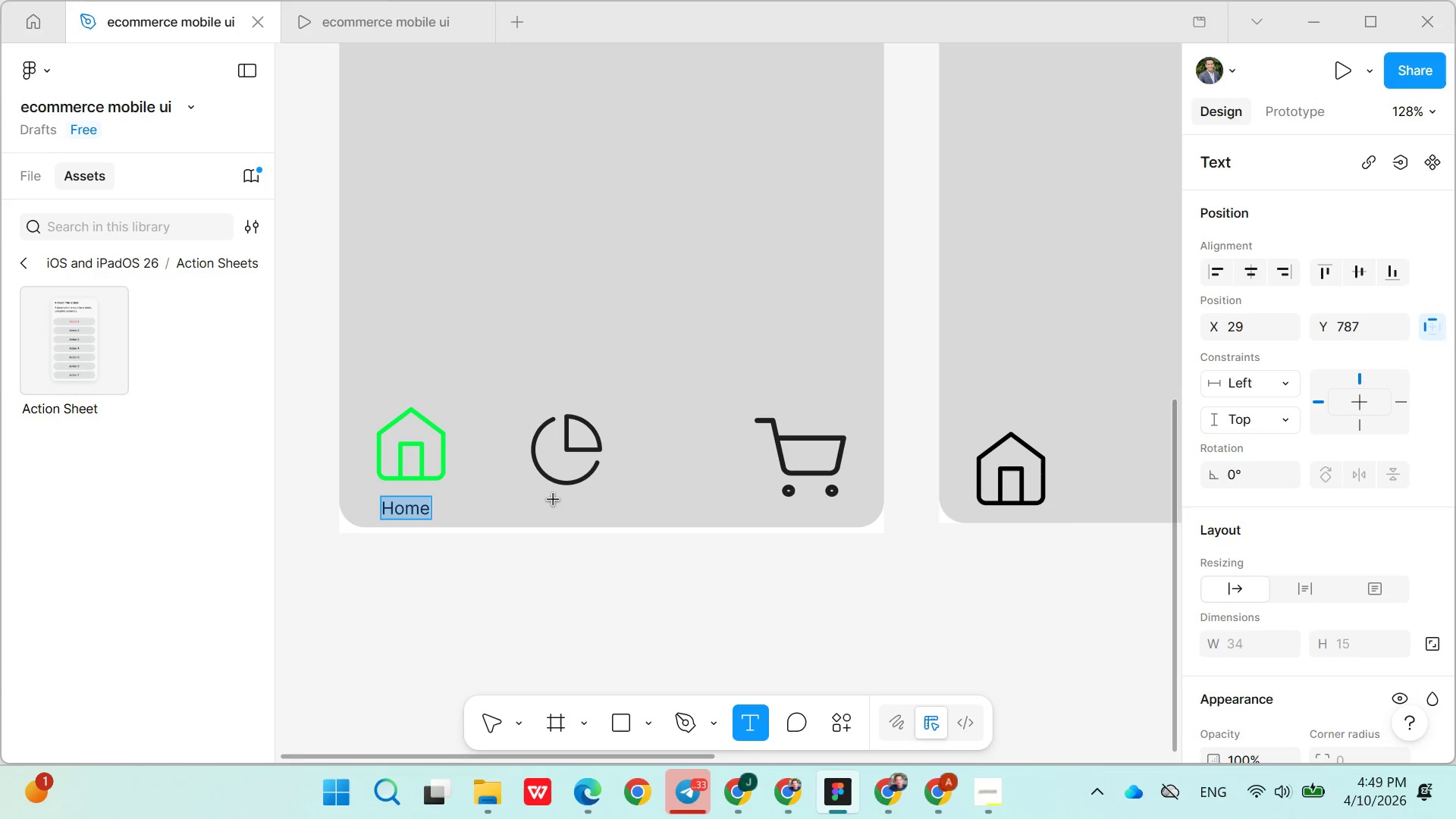 
left_click([550, 498])
 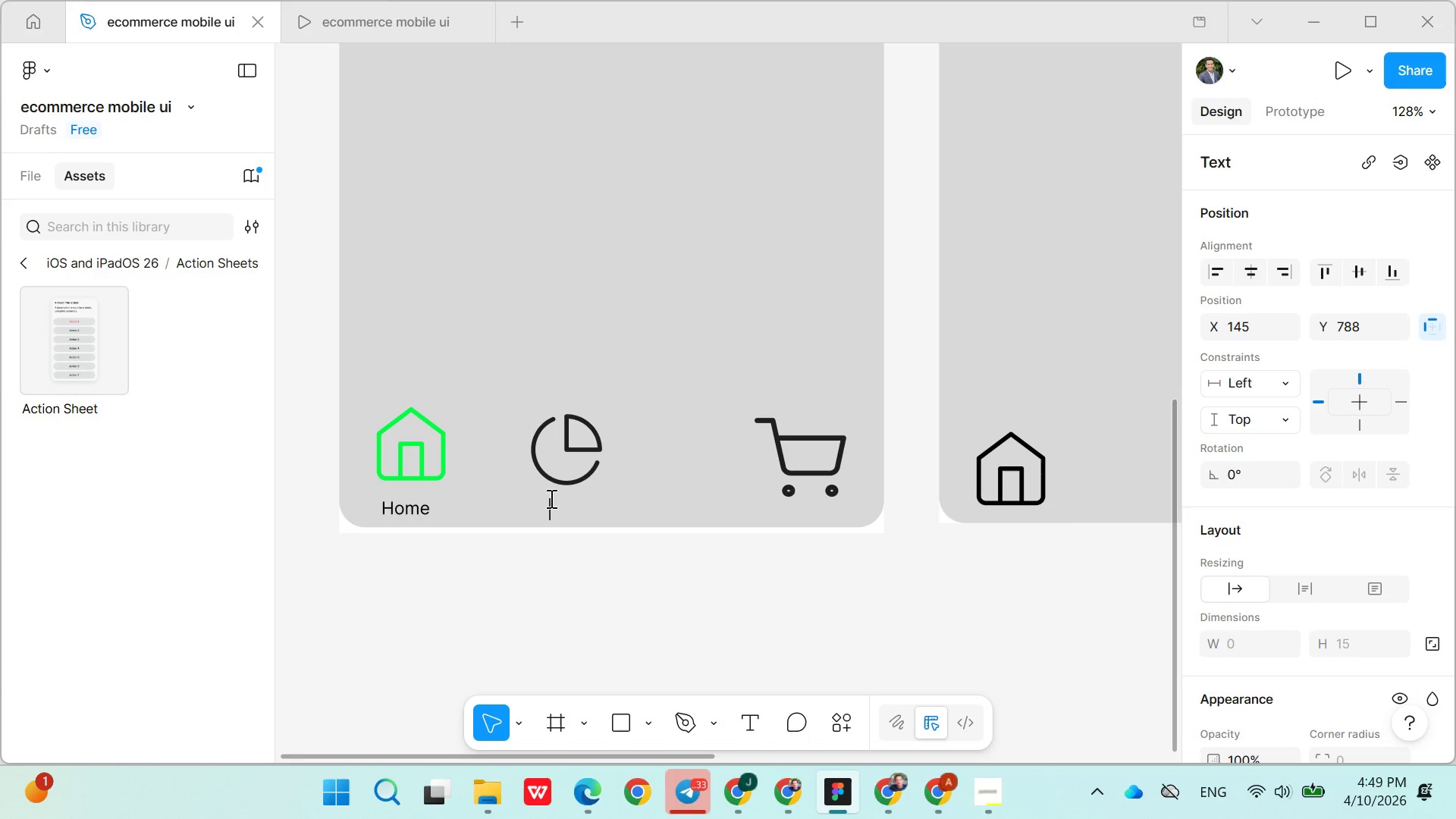 
type(O)
key(Backspace)
type(Products)
 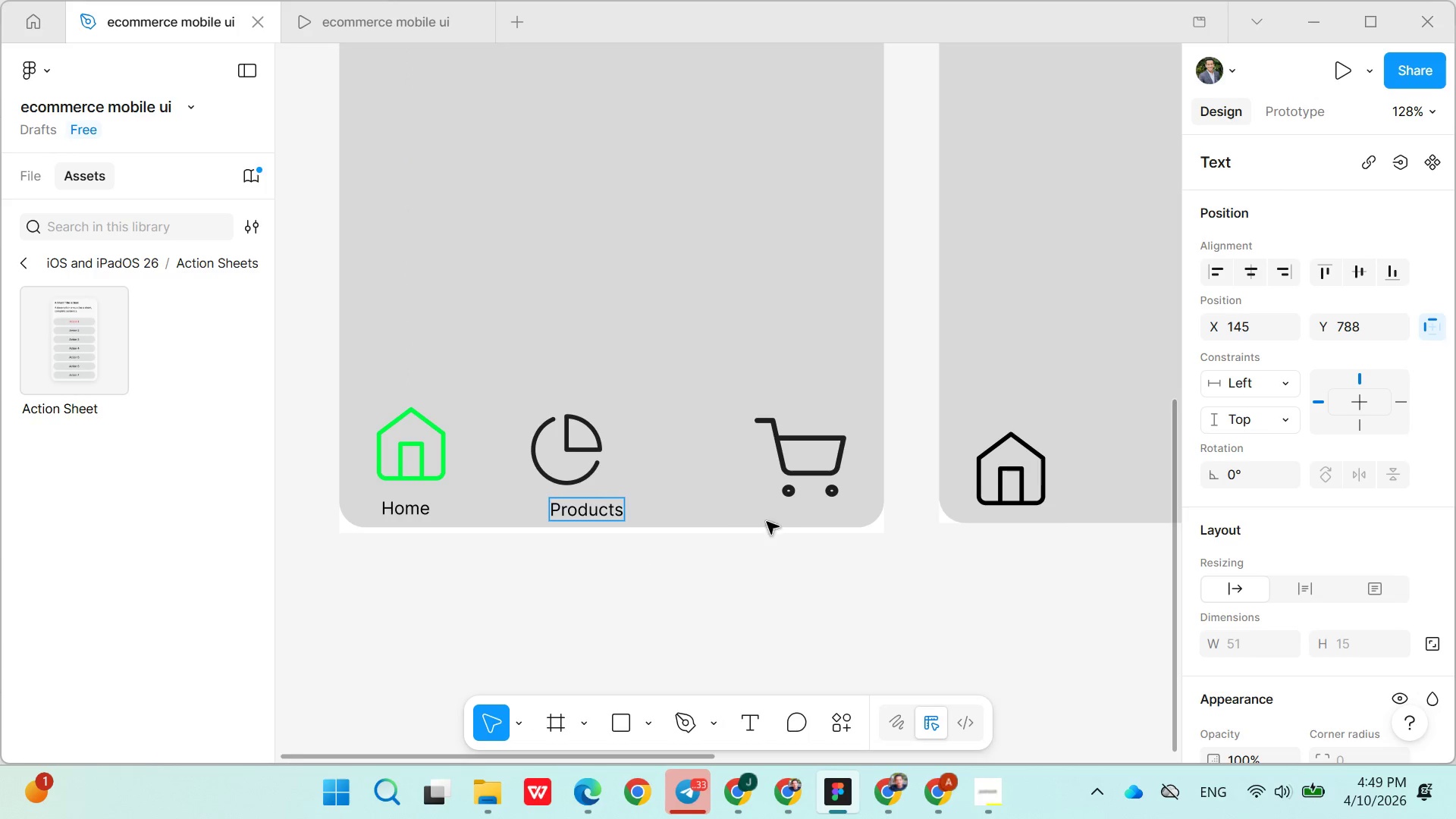 
left_click([811, 514])
 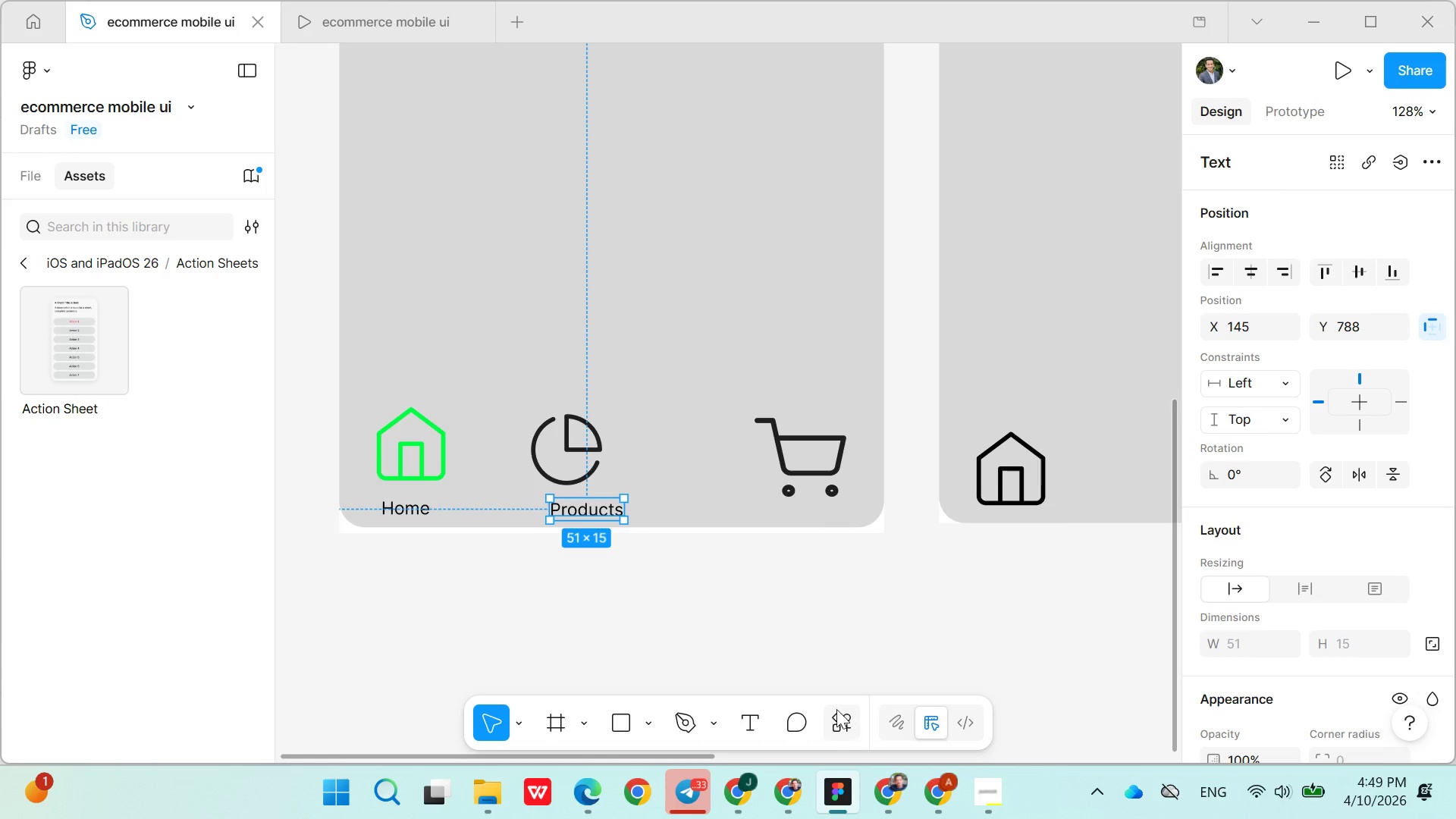 
left_click([752, 709])
 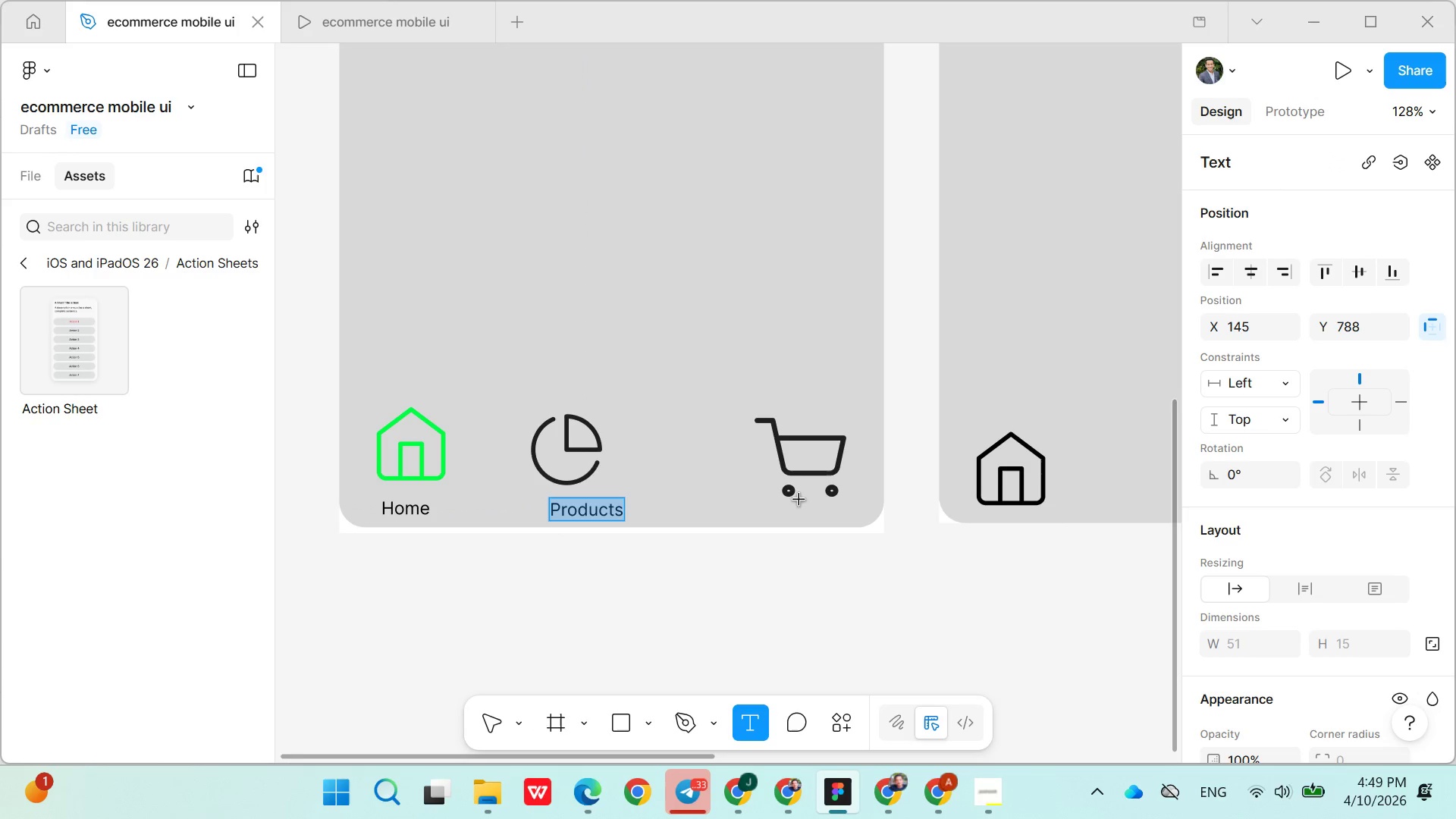 
left_click([799, 505])
 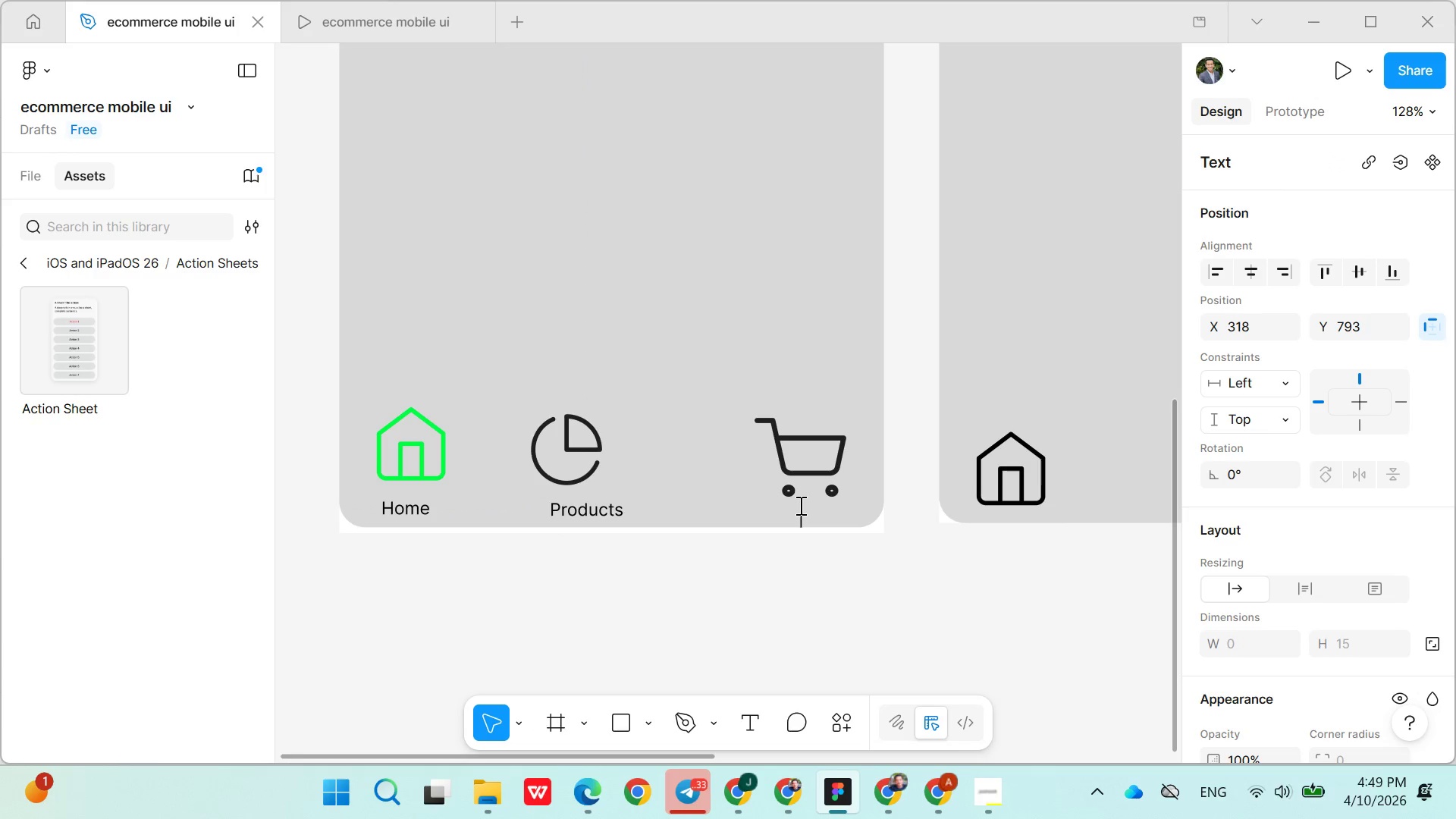 
type(Dasb)
key(Backspace)
type(hboard)
 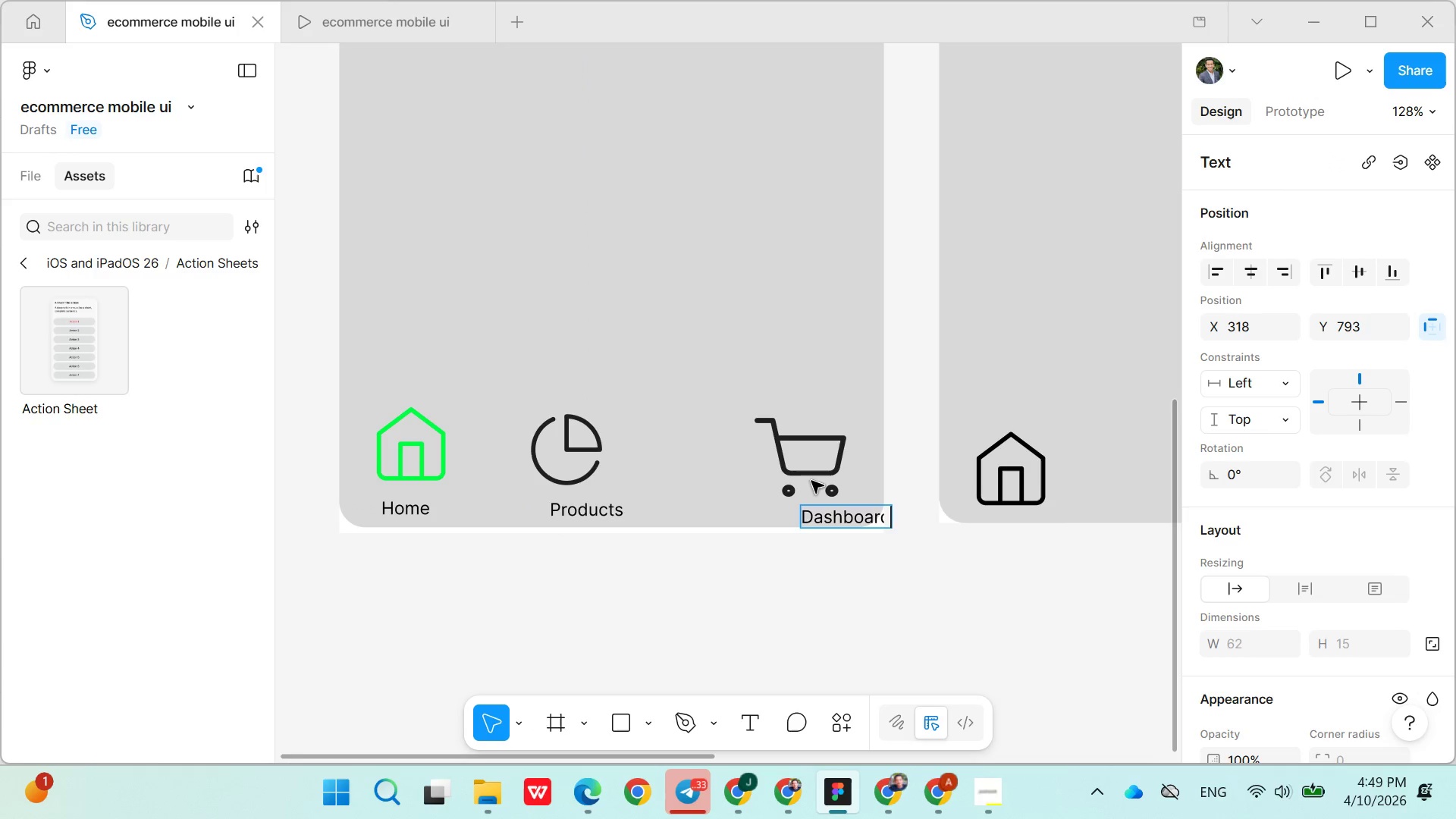 
left_click([810, 526])
 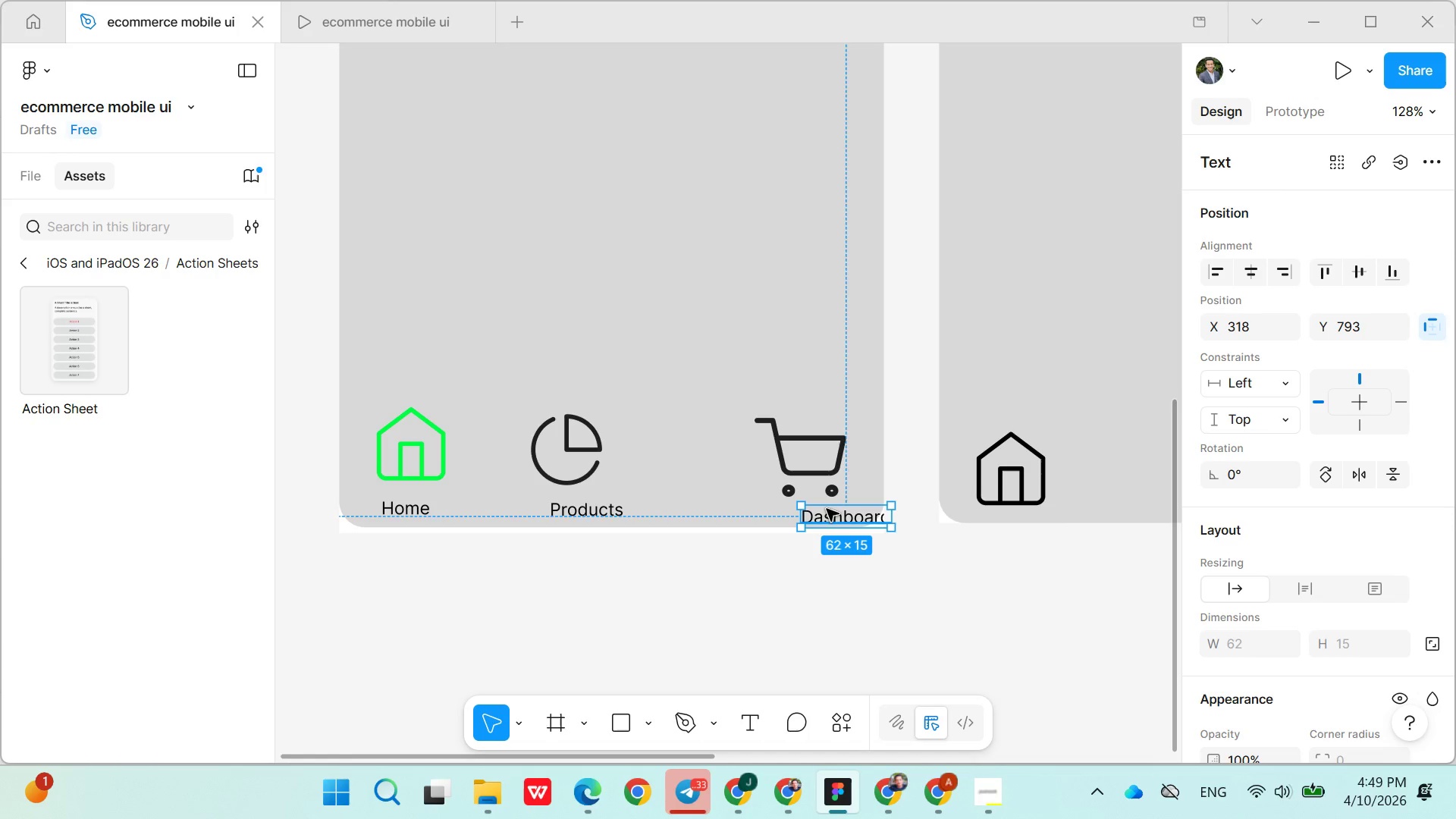 
left_click([825, 513])
 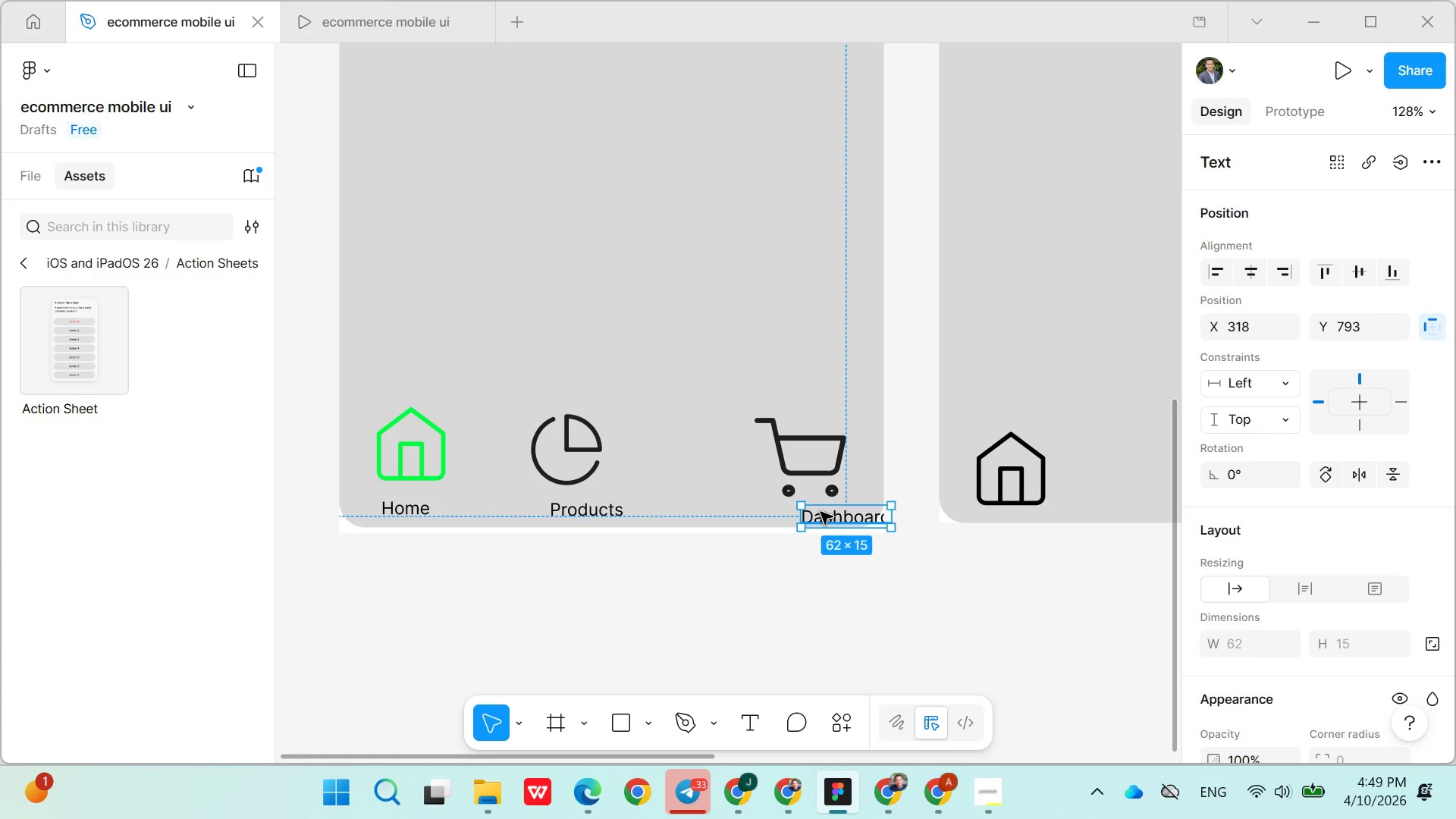 
double_click([819, 510])
 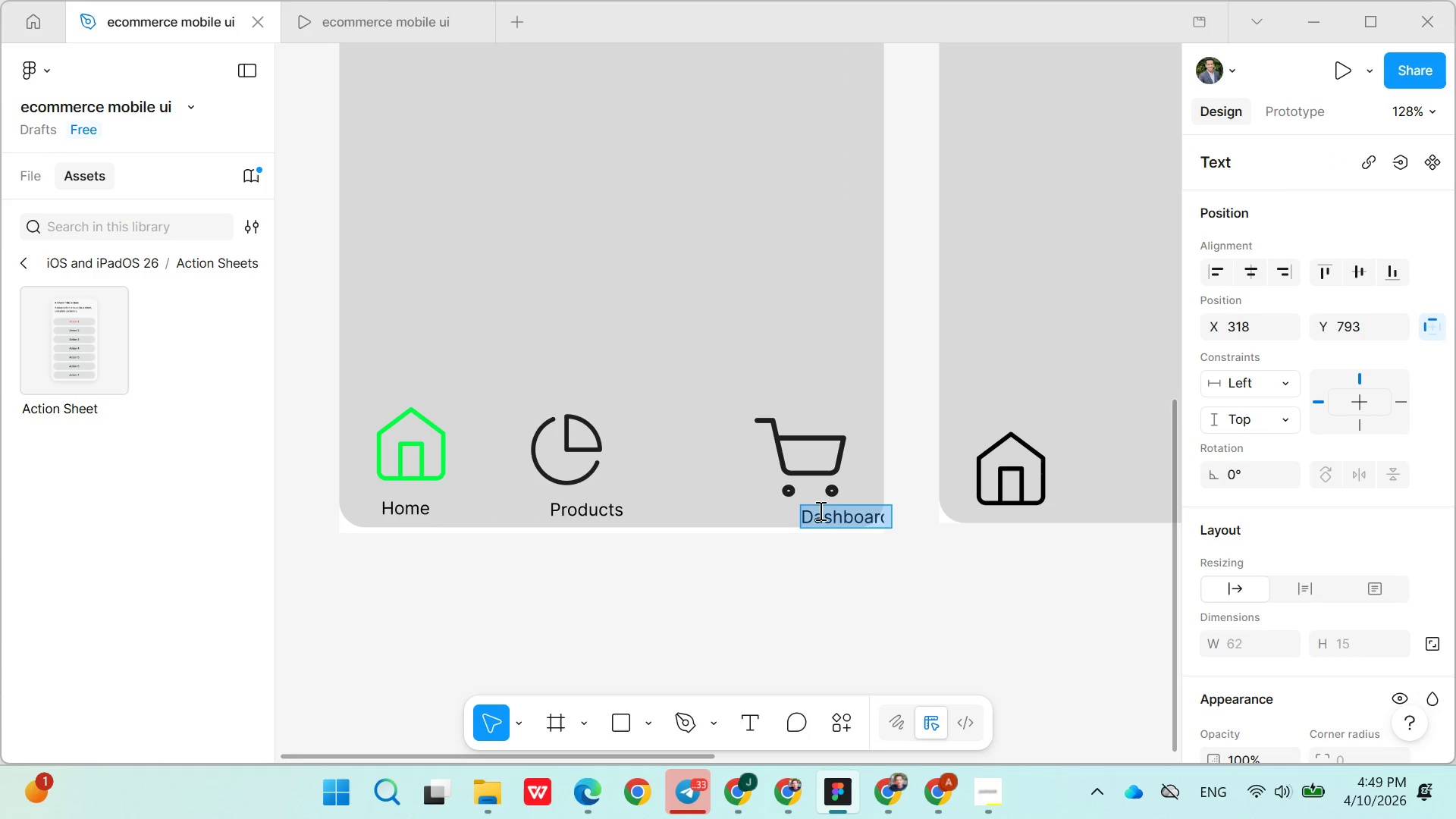 
left_click_drag(start_coordinate=[814, 519], to_coordinate=[789, 511])
 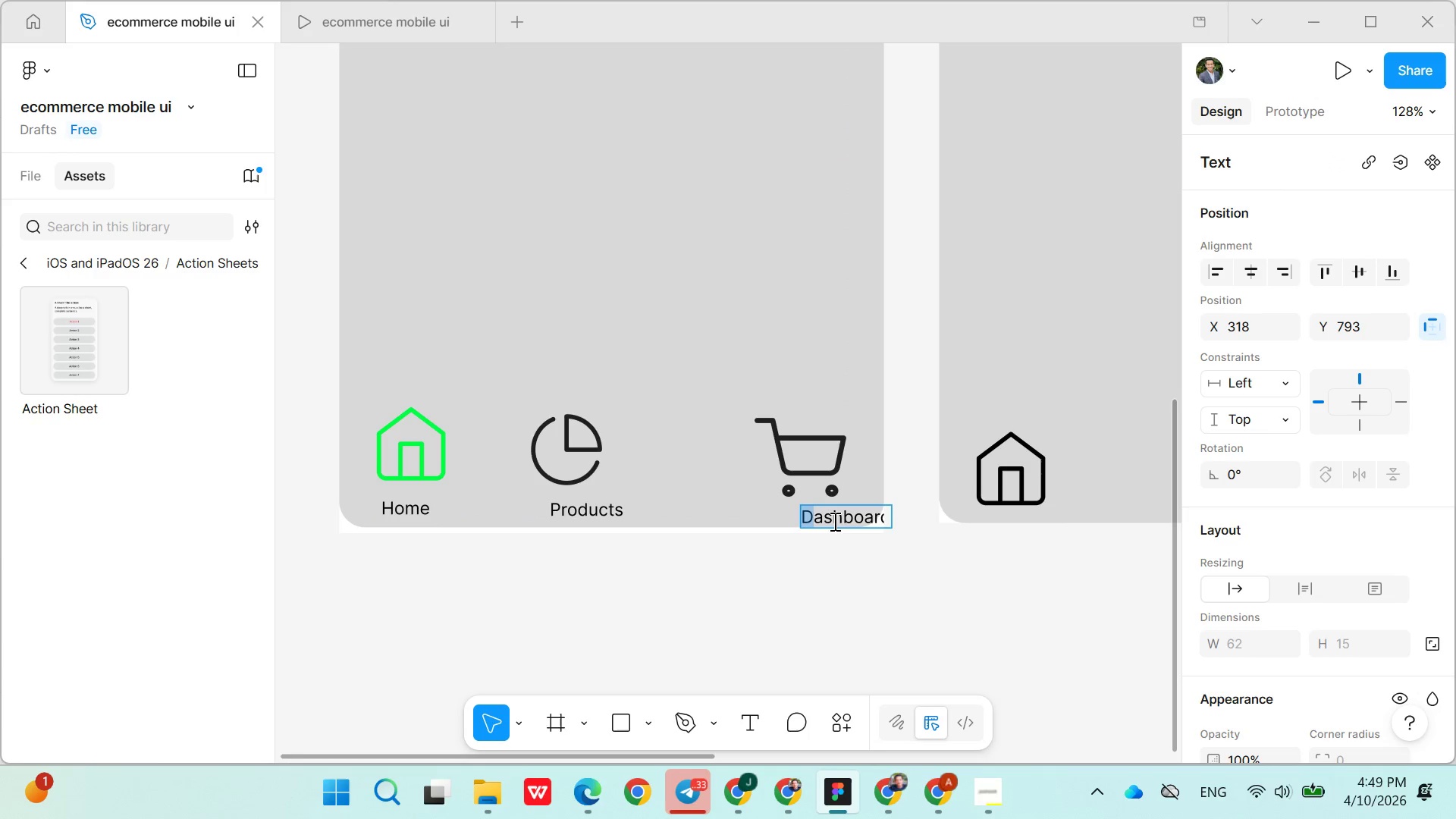 
left_click([833, 521])
 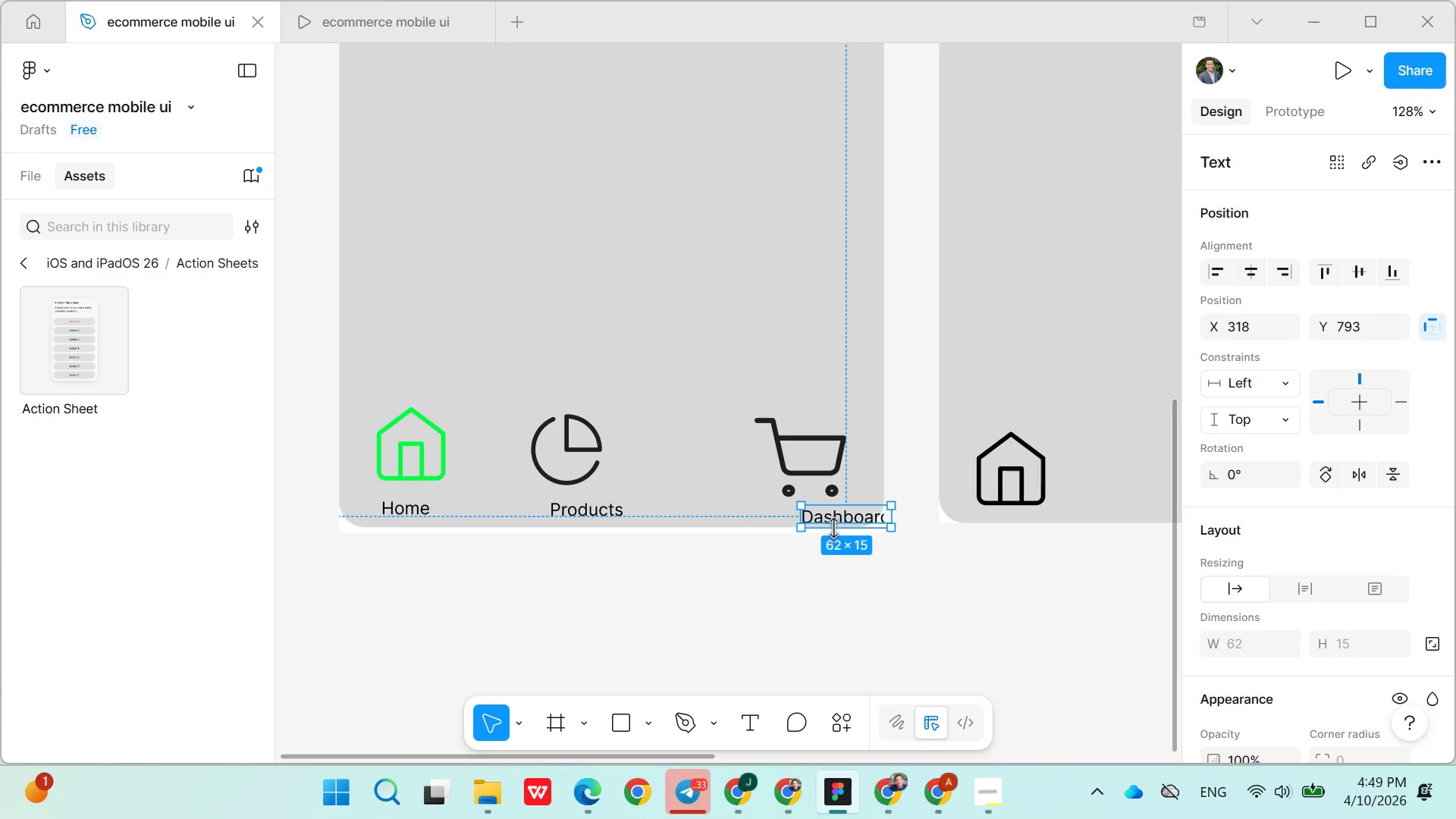 
left_click_drag(start_coordinate=[831, 519], to_coordinate=[794, 505])
 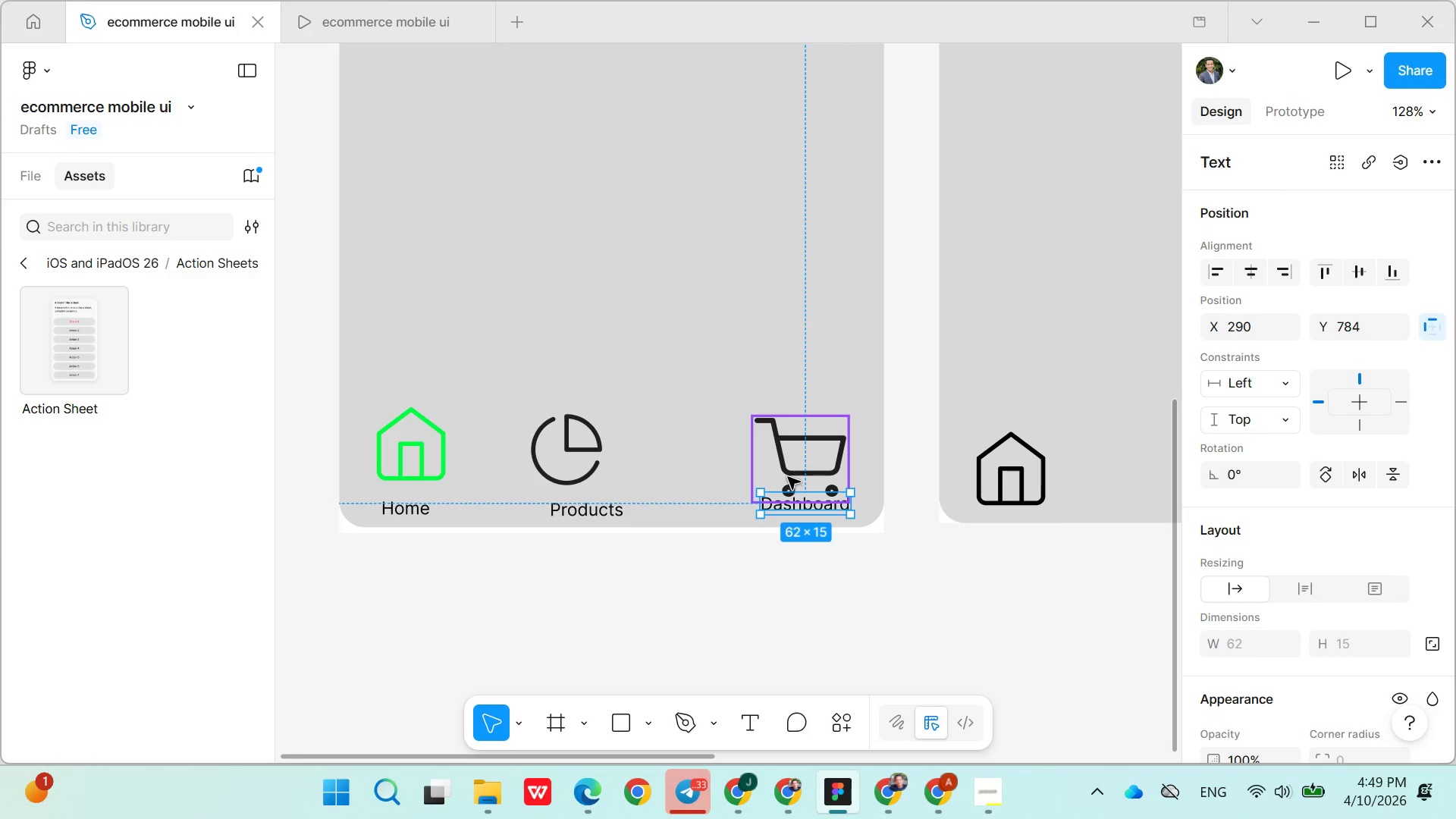 
left_click([788, 472])
 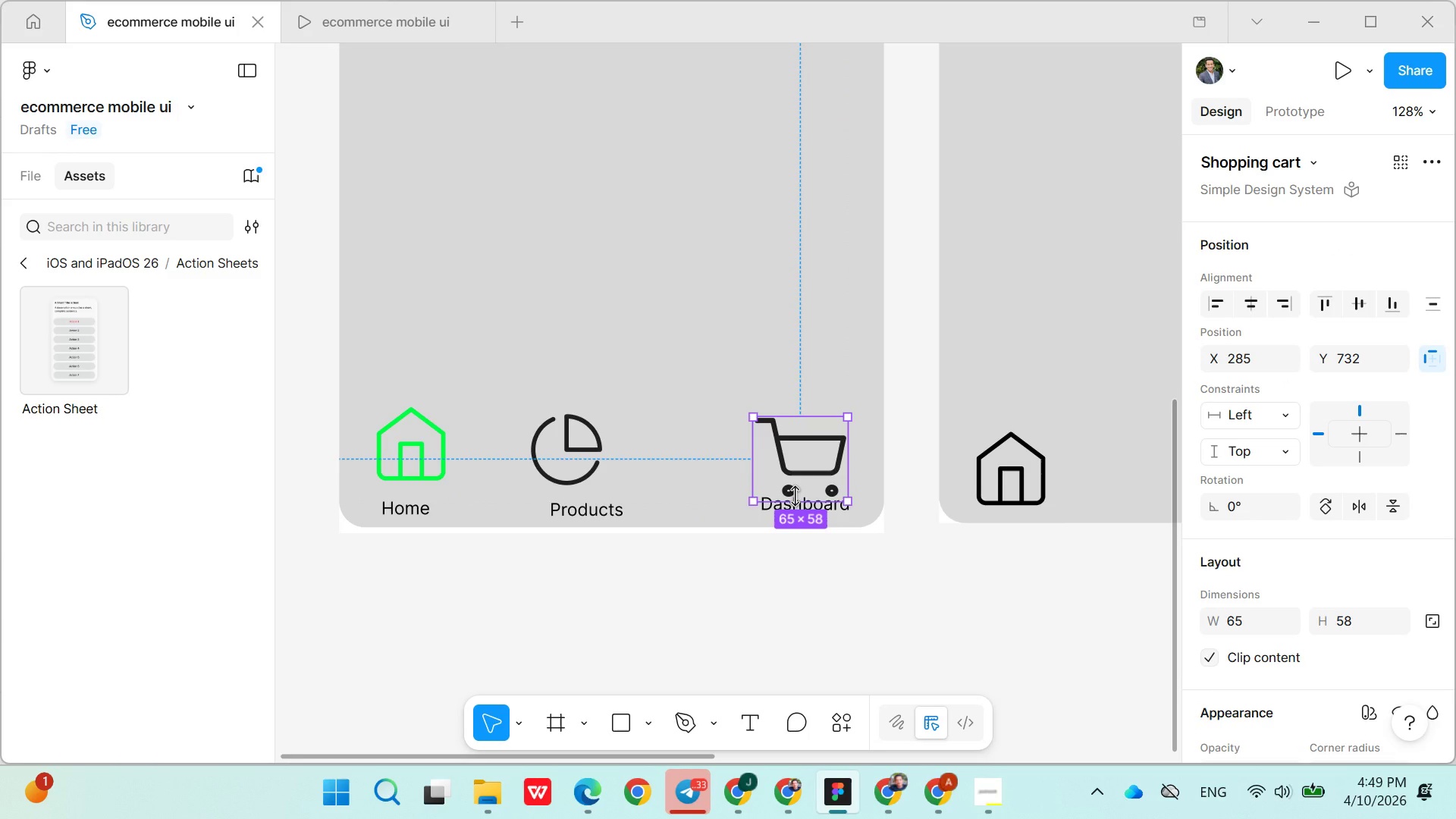 
left_click_drag(start_coordinate=[795, 496], to_coordinate=[794, 482])
 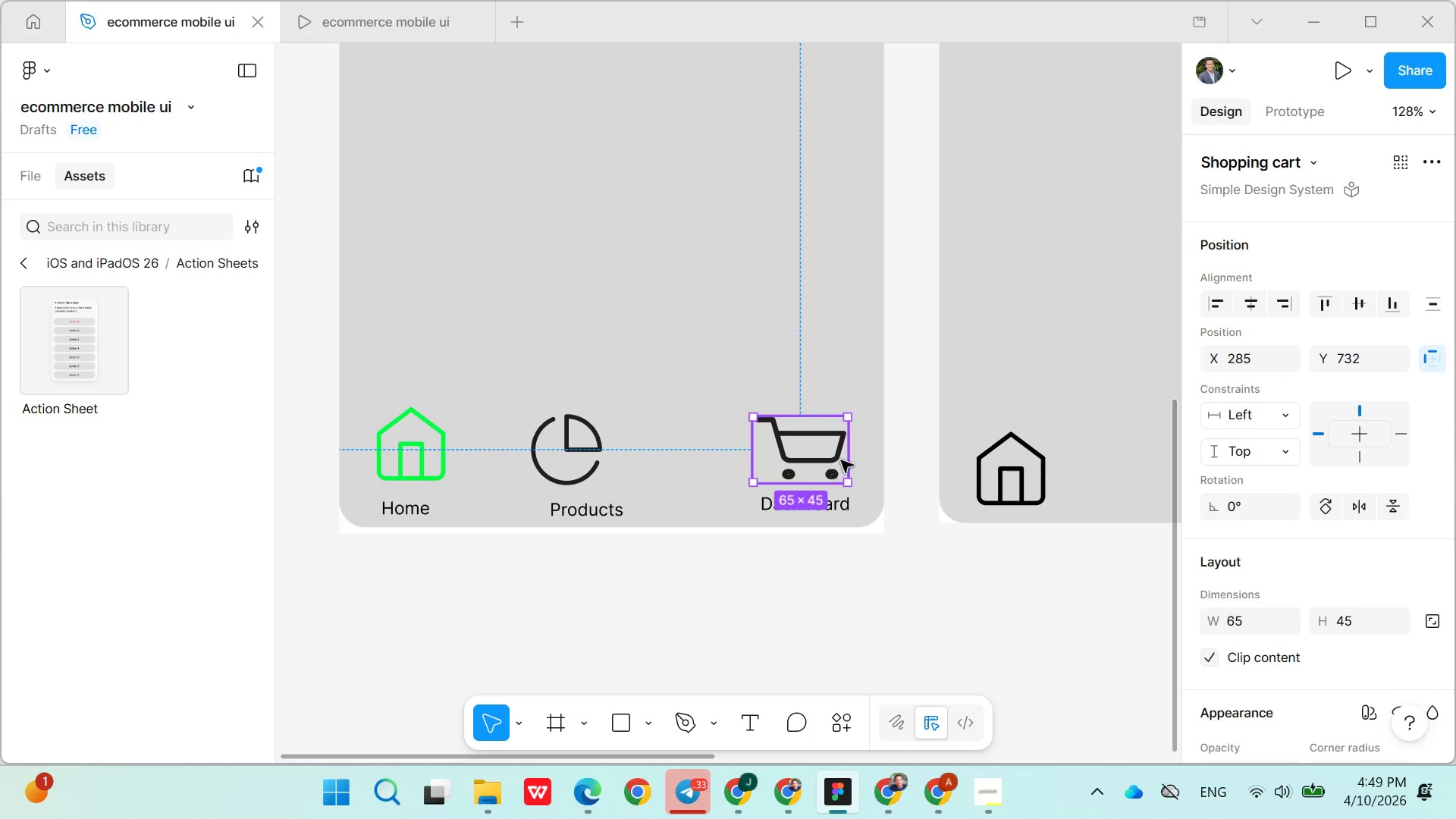 
left_click_drag(start_coordinate=[846, 457], to_coordinate=[832, 450])
 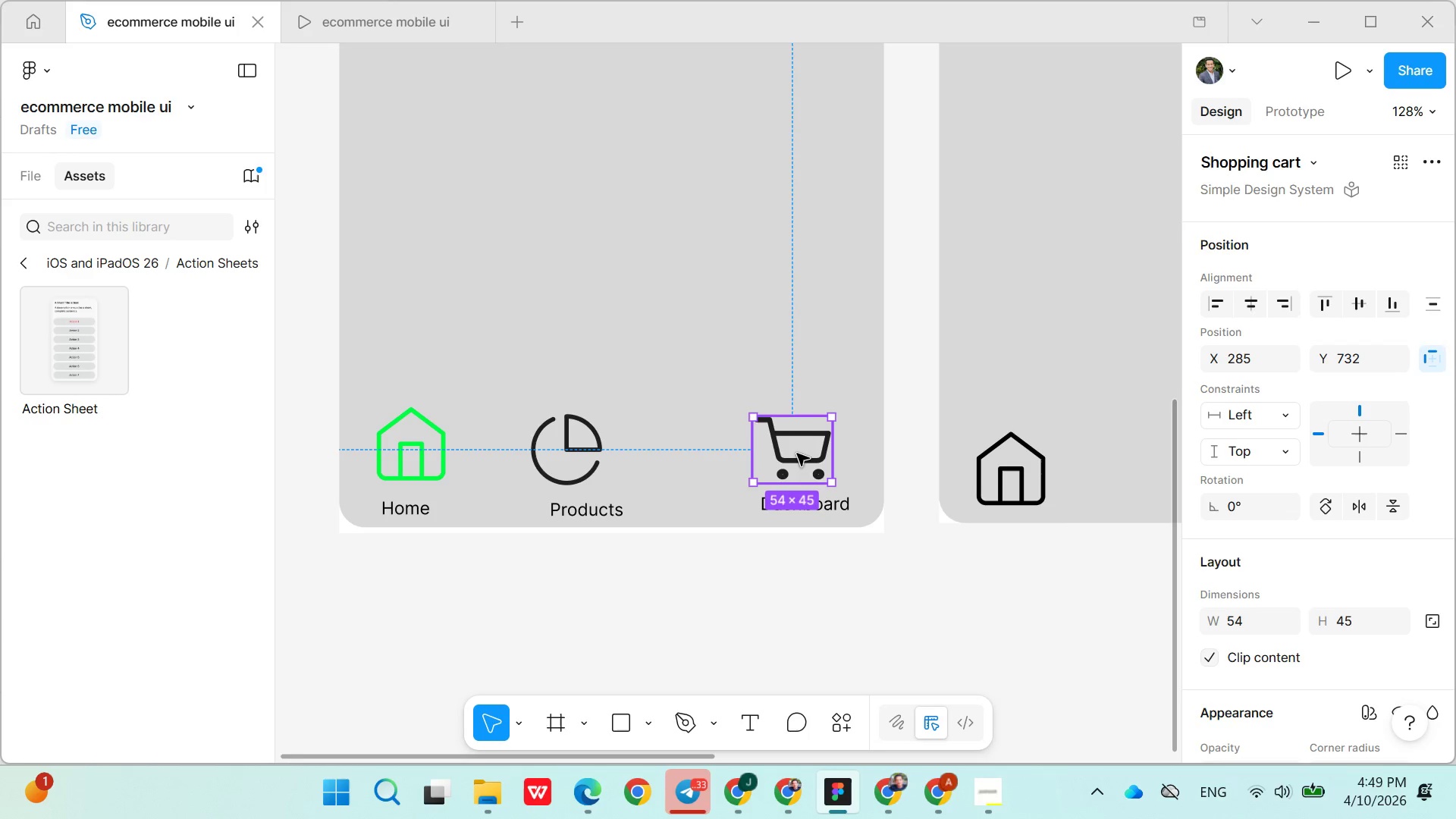 
left_click_drag(start_coordinate=[794, 453], to_coordinate=[808, 450])
 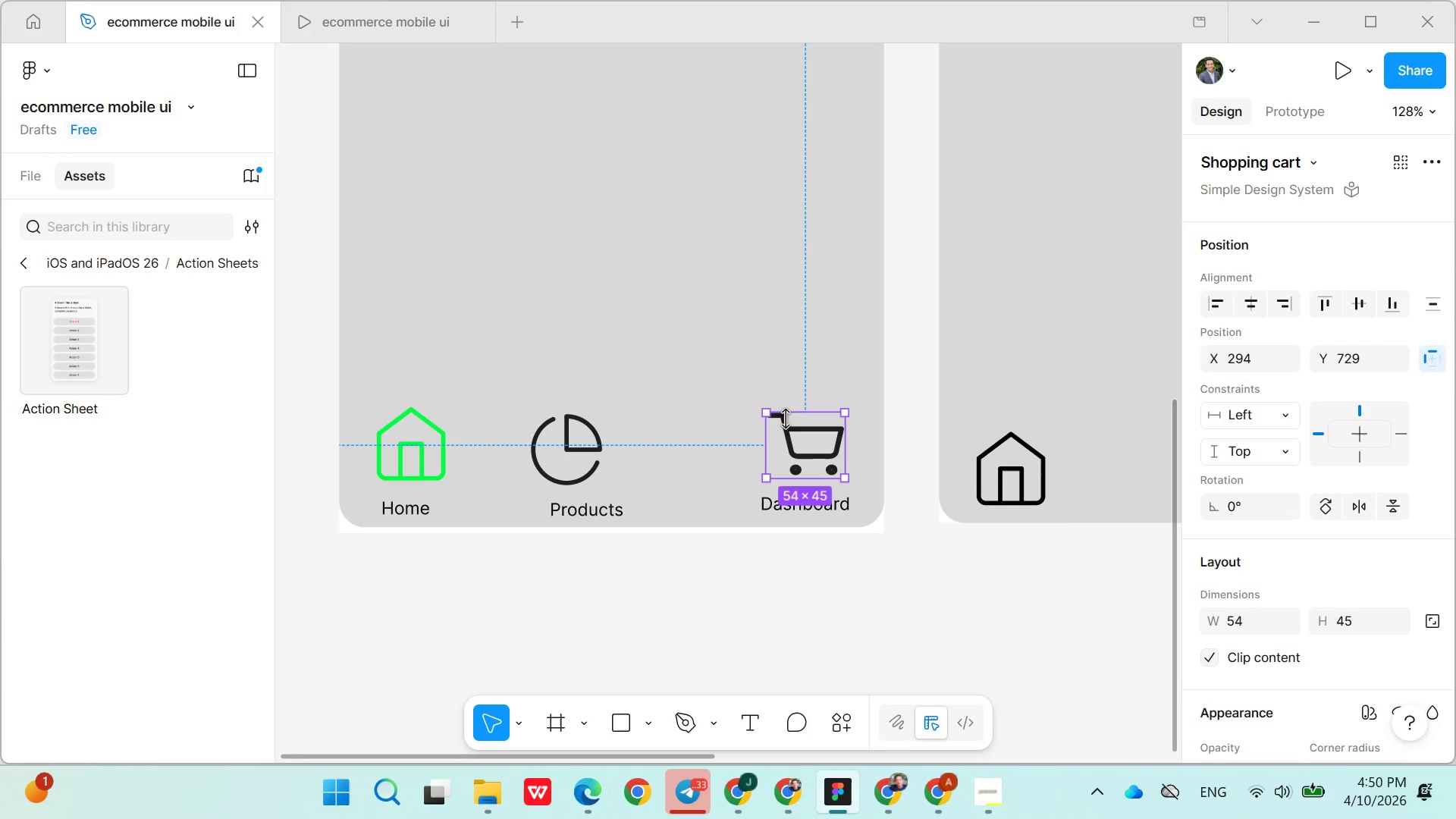 
left_click_drag(start_coordinate=[791, 419], to_coordinate=[786, 422])
 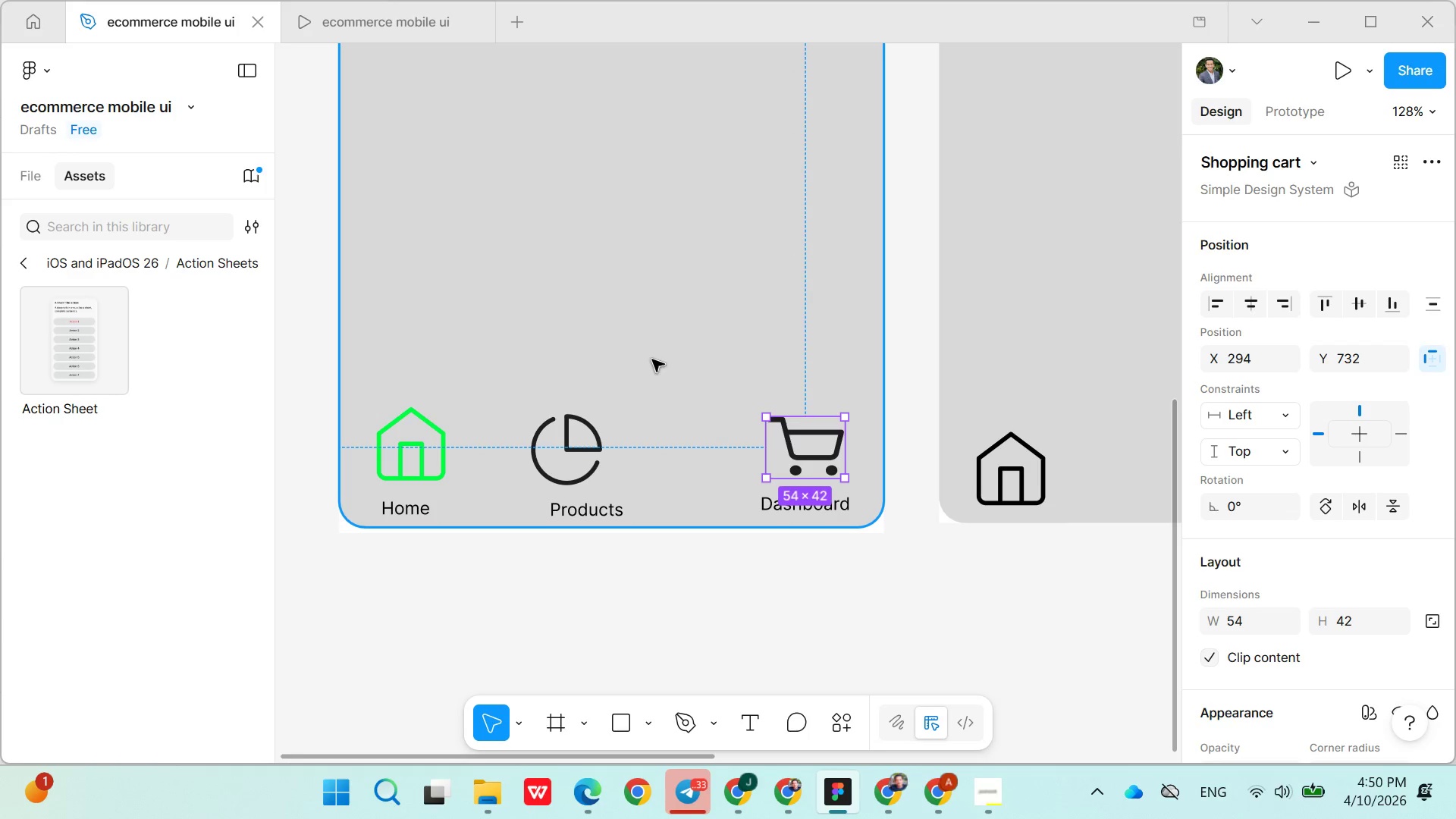 
left_click([652, 359])
 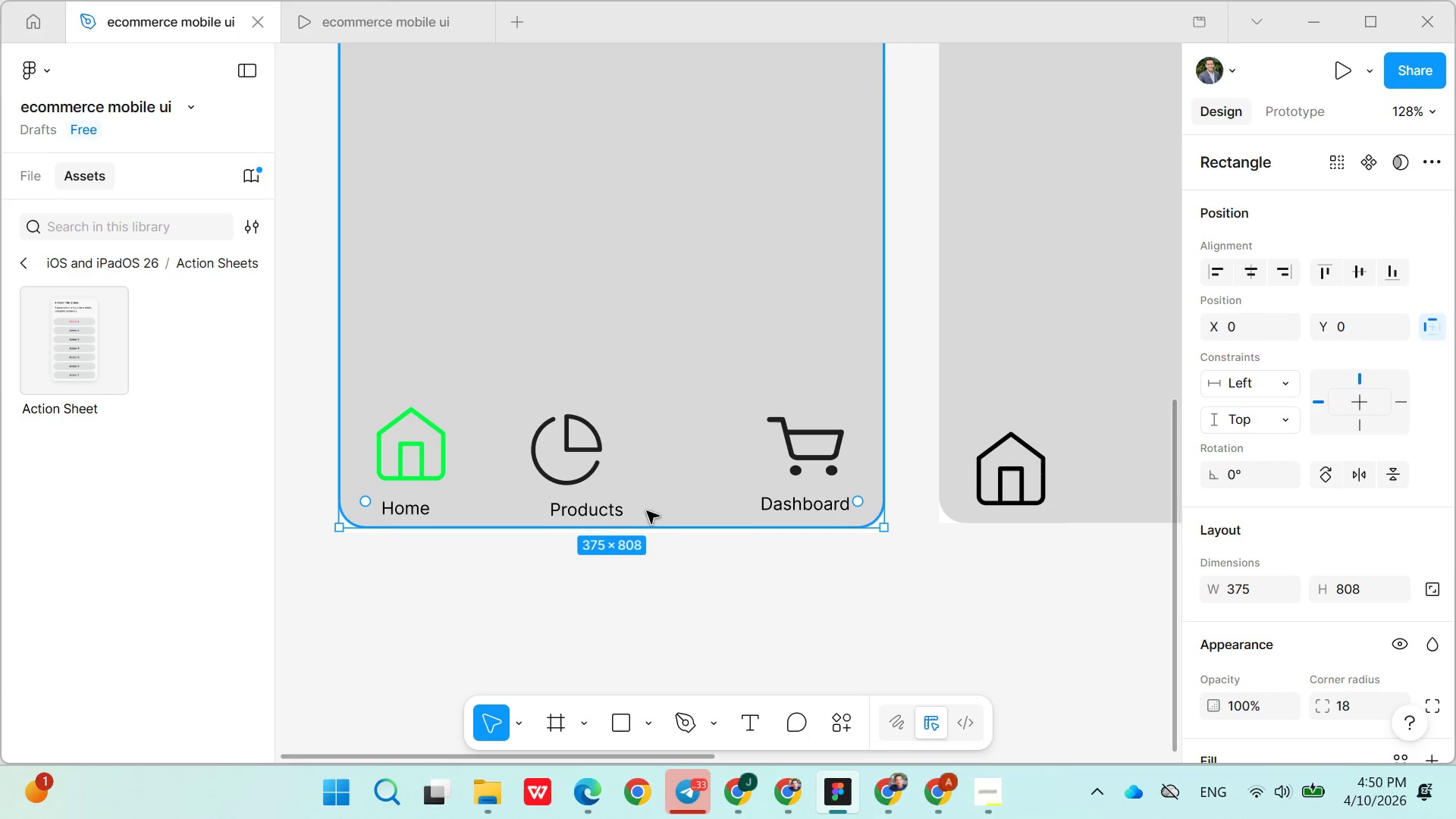 
left_click_drag(start_coordinate=[576, 507], to_coordinate=[564, 505])
 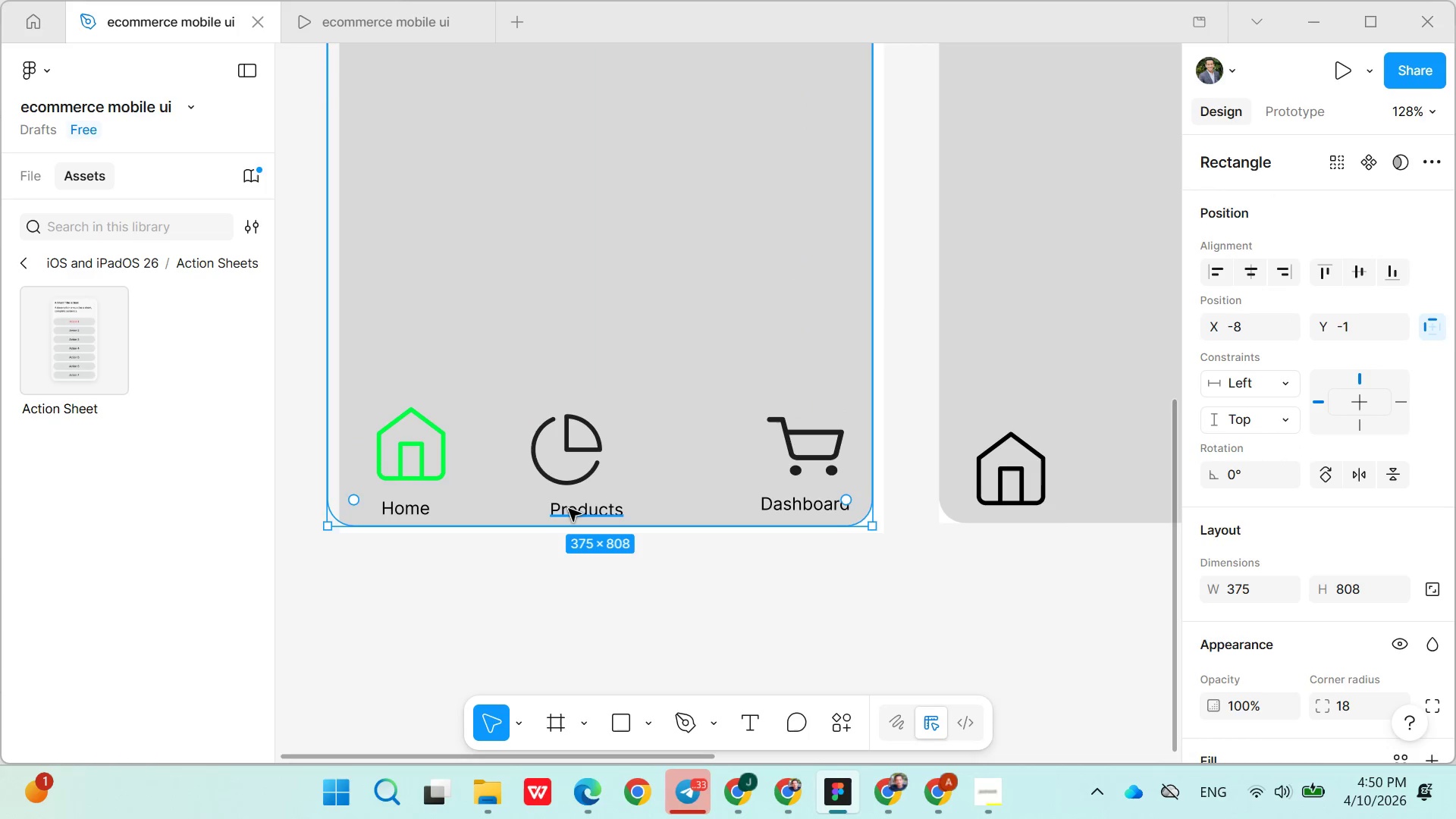 
left_click([569, 509])
 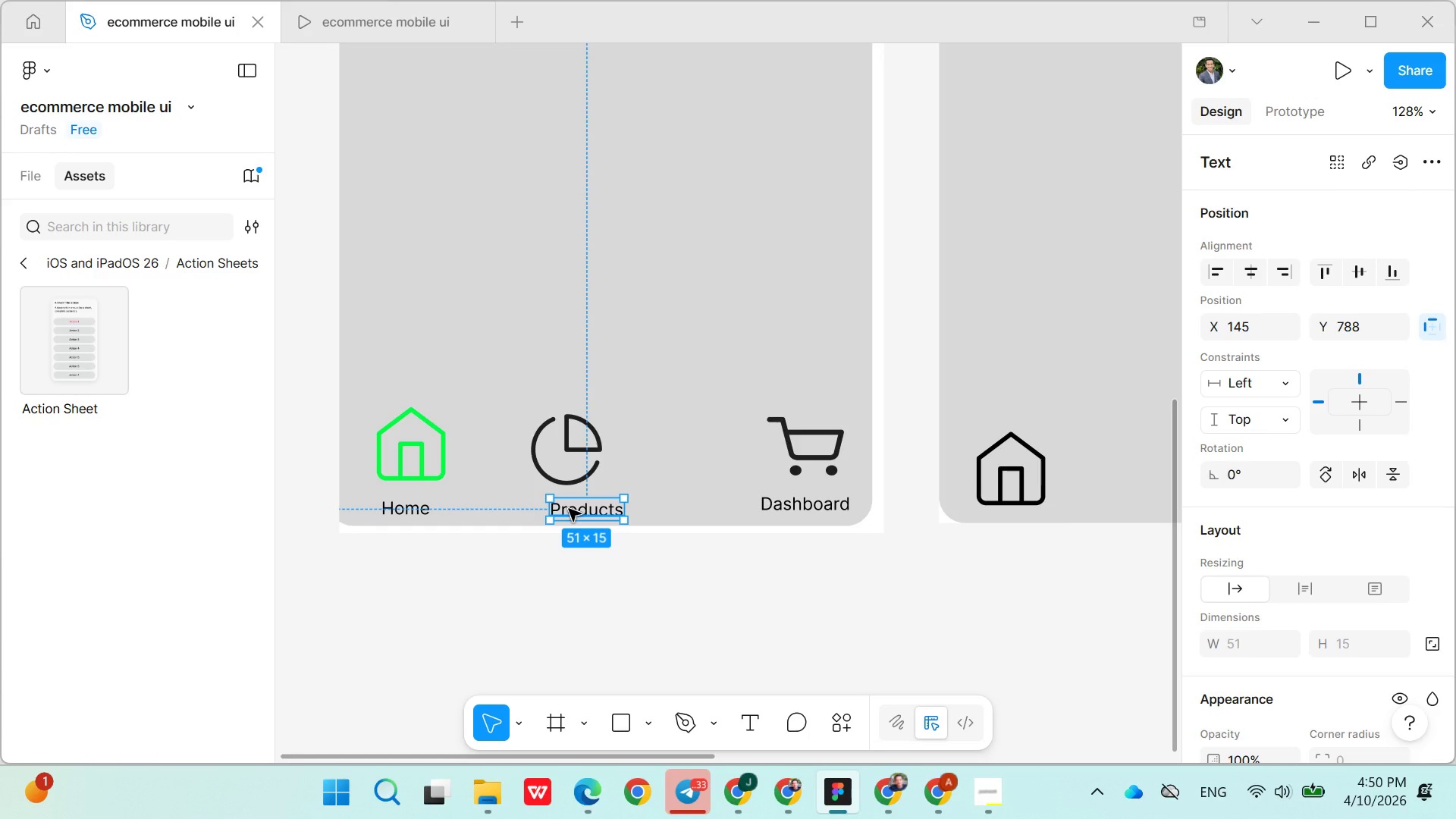 
left_click_drag(start_coordinate=[569, 509], to_coordinate=[560, 508])
 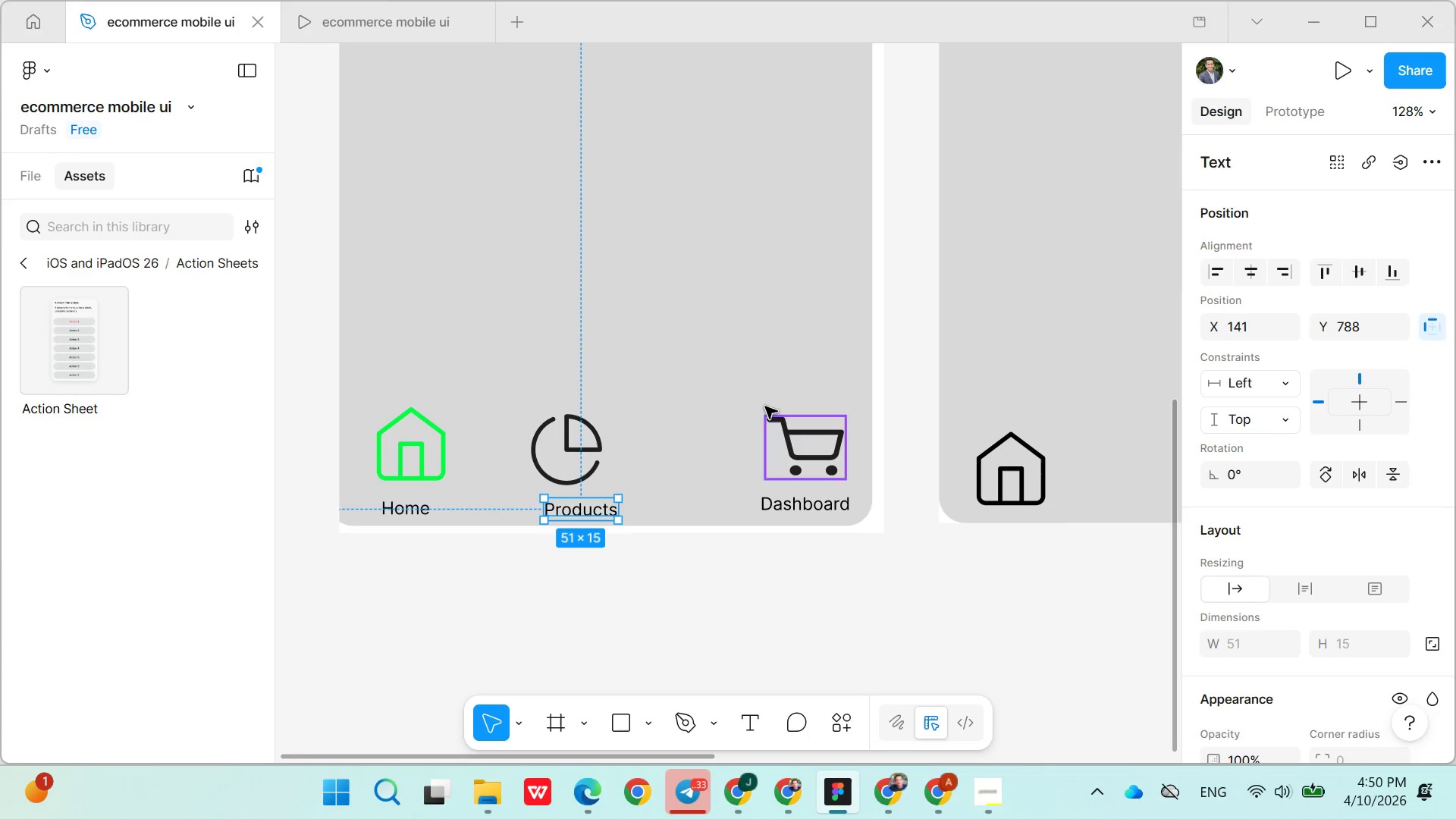 
left_click([704, 388])
 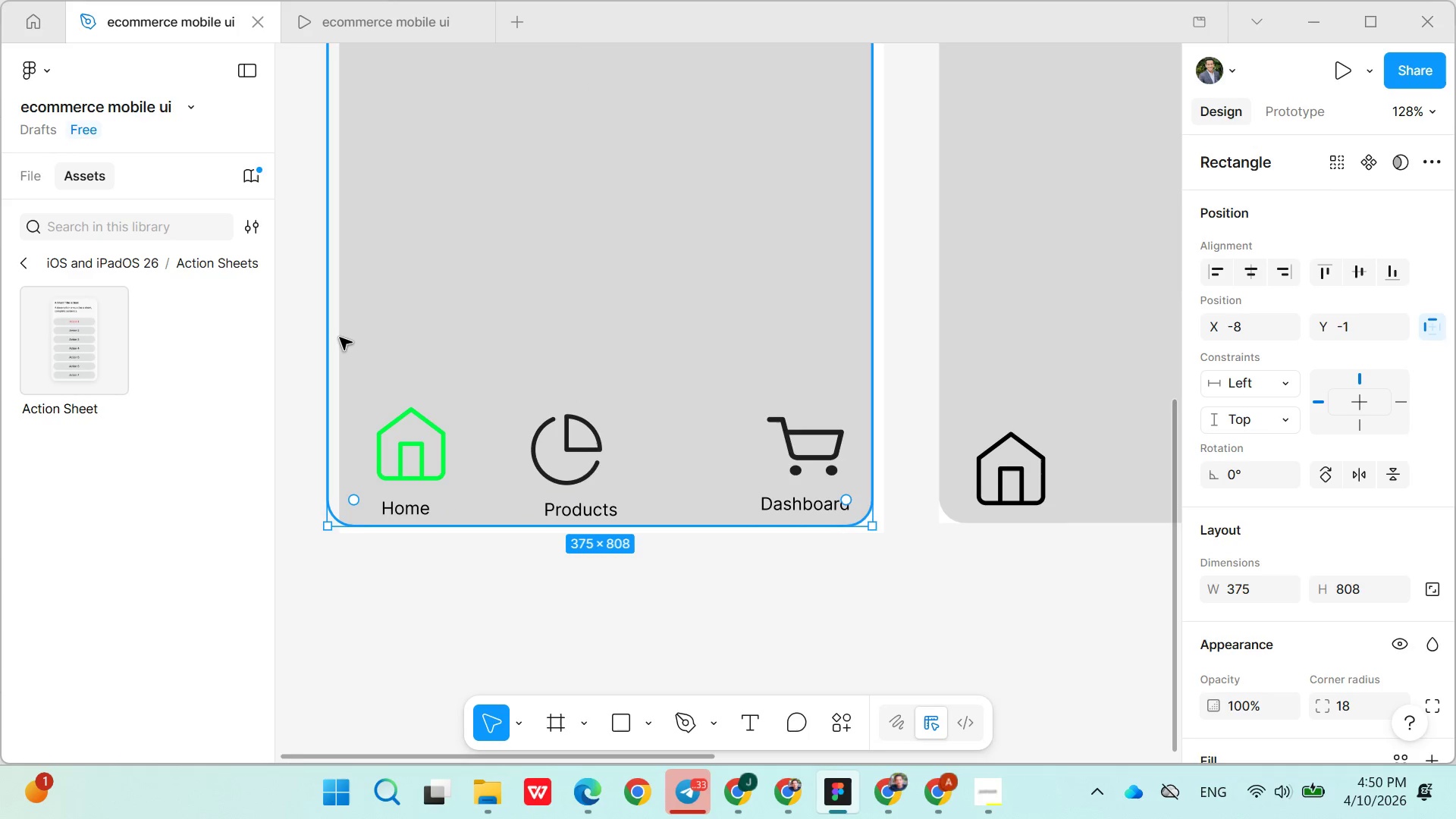 
left_click([337, 336])
 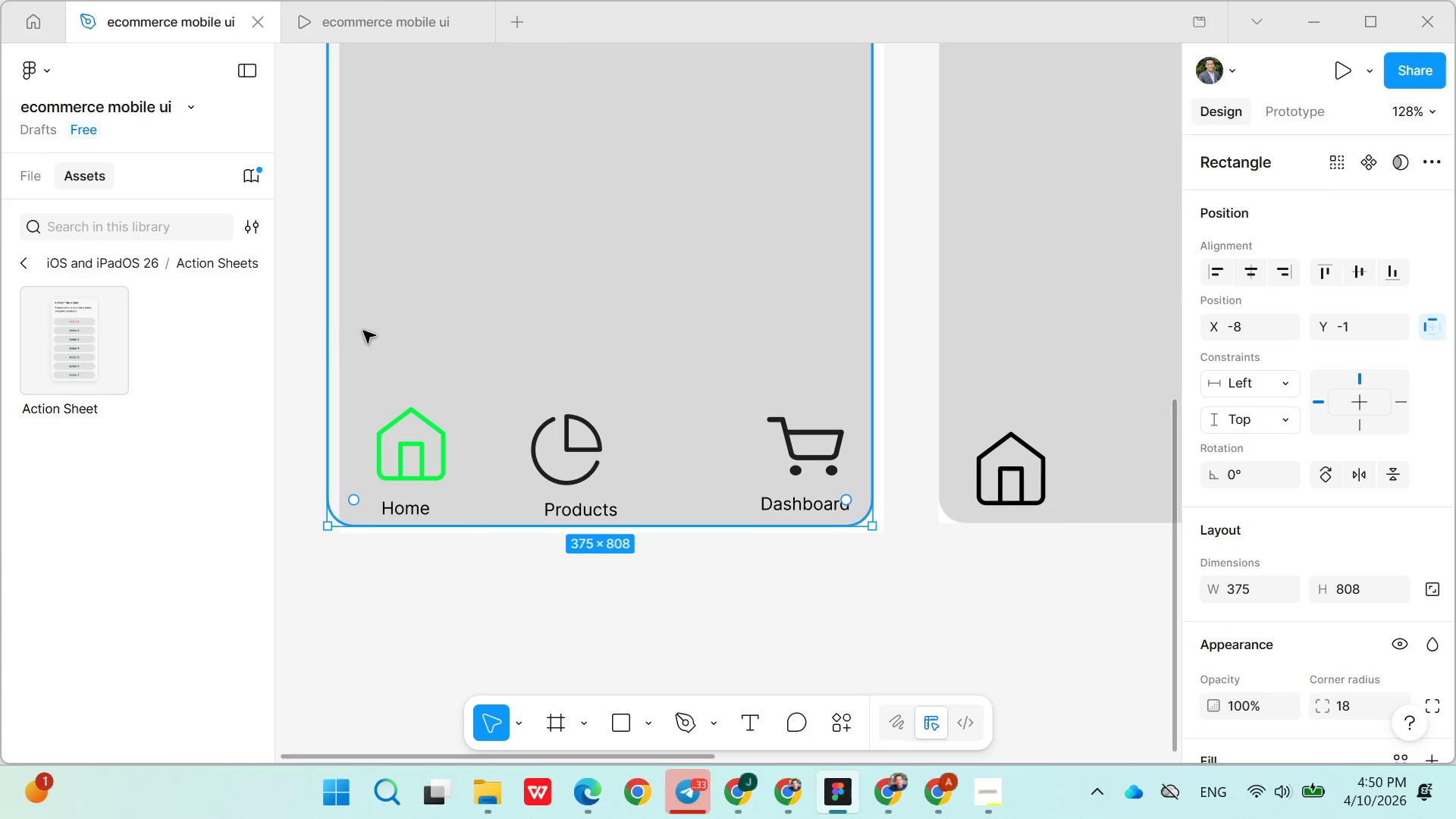 
double_click([363, 331])
 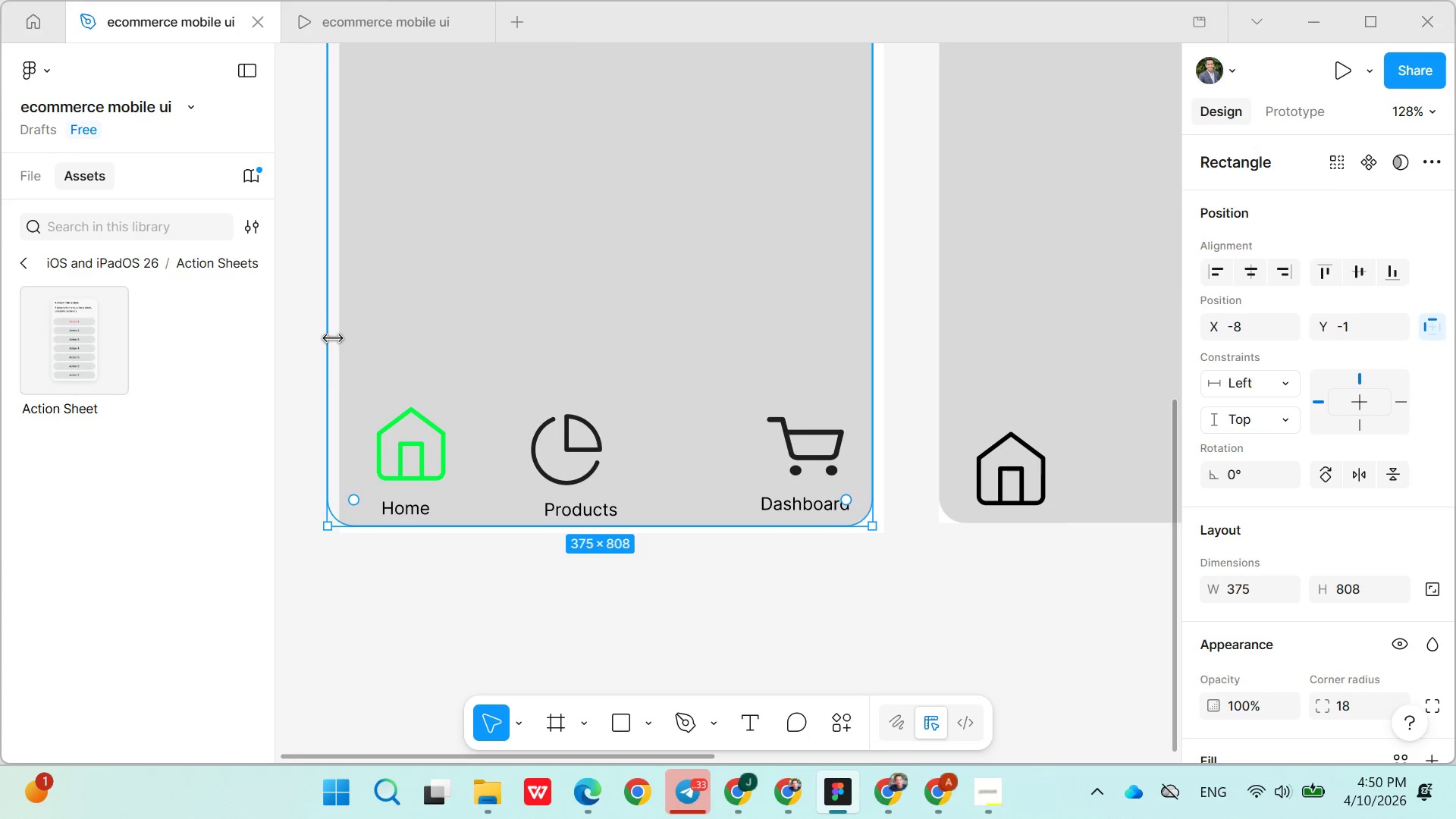 
left_click_drag(start_coordinate=[329, 342], to_coordinate=[343, 344])
 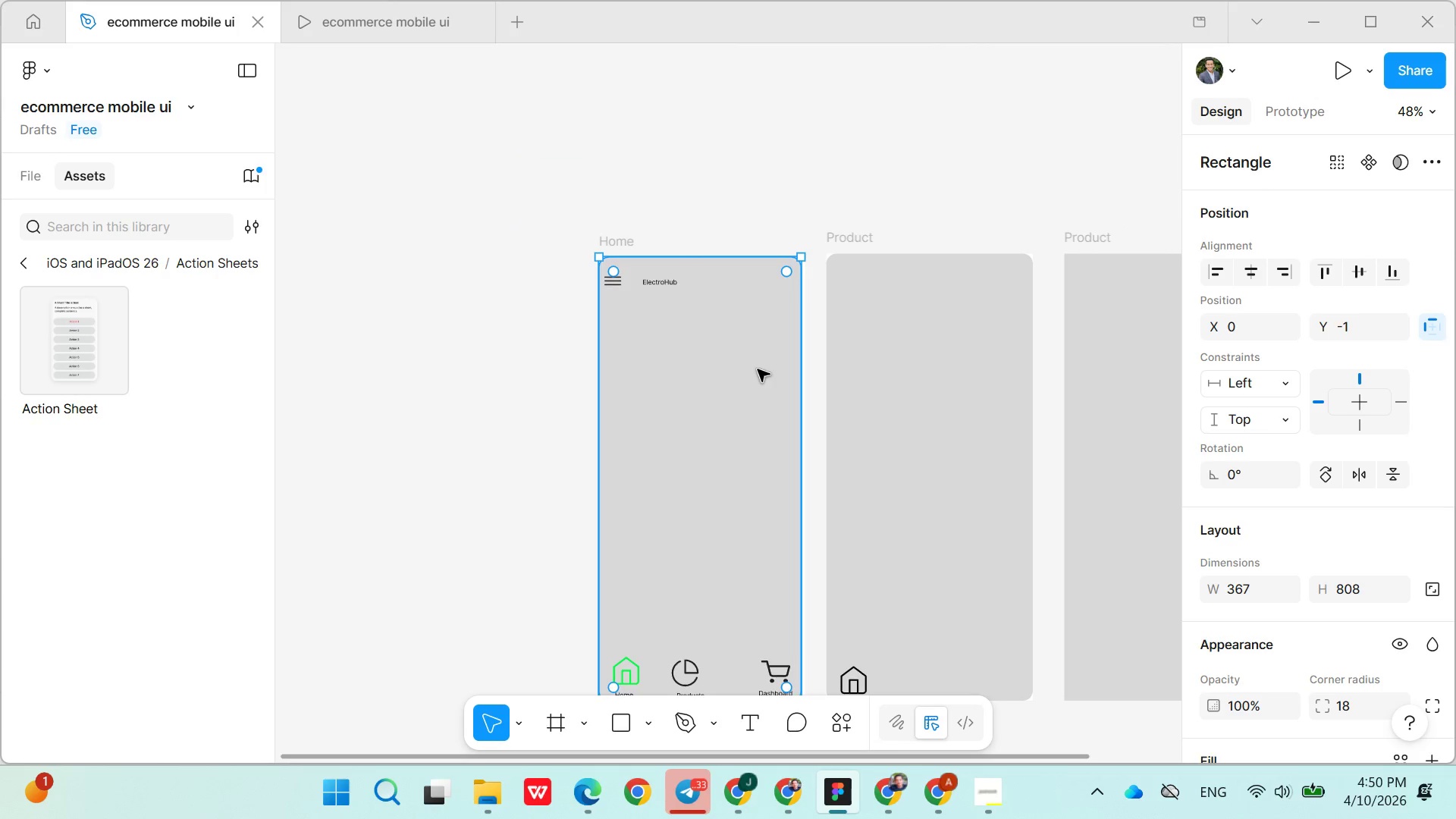 
wait(6.55)
 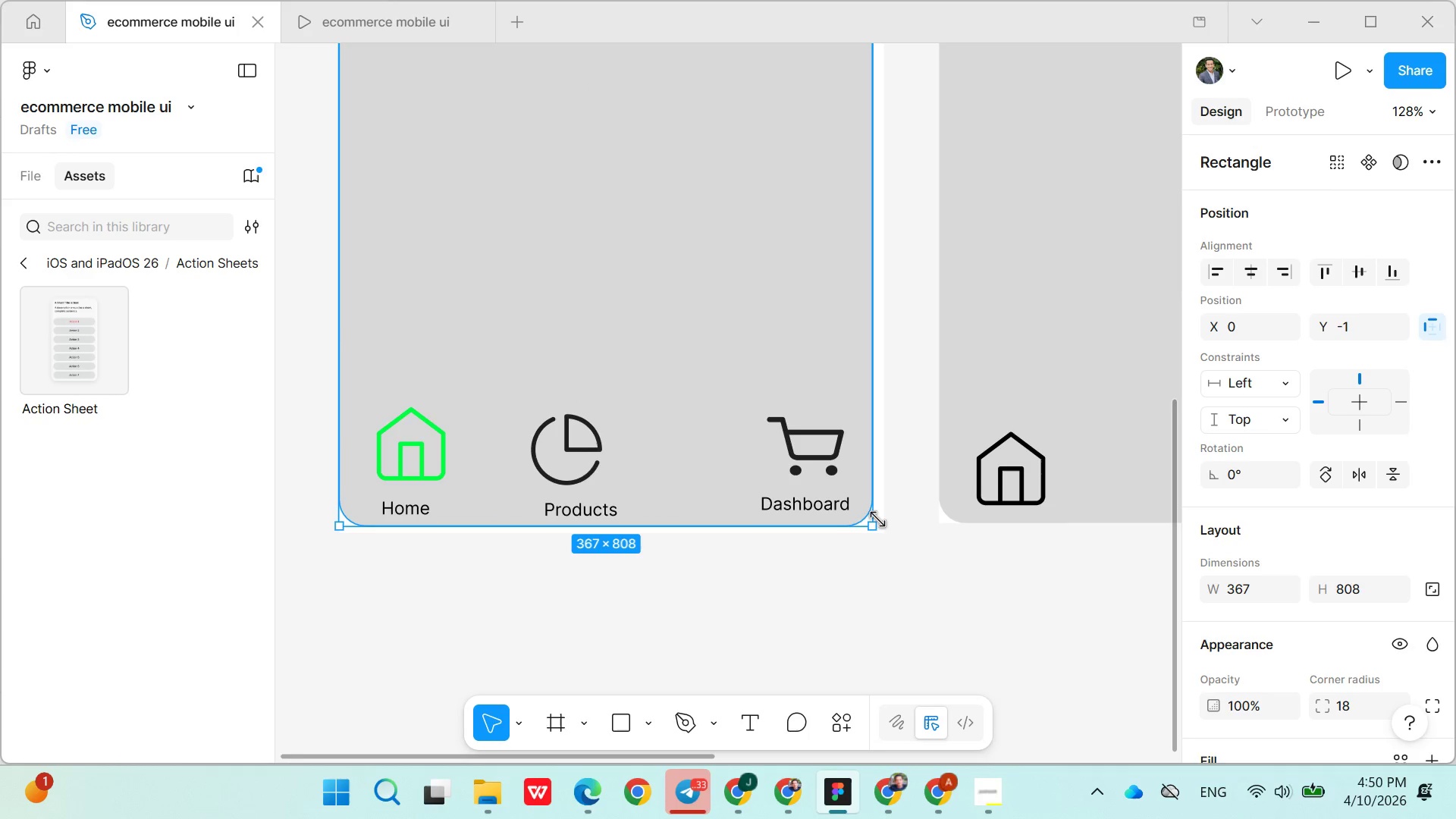 
left_click([399, 405])
 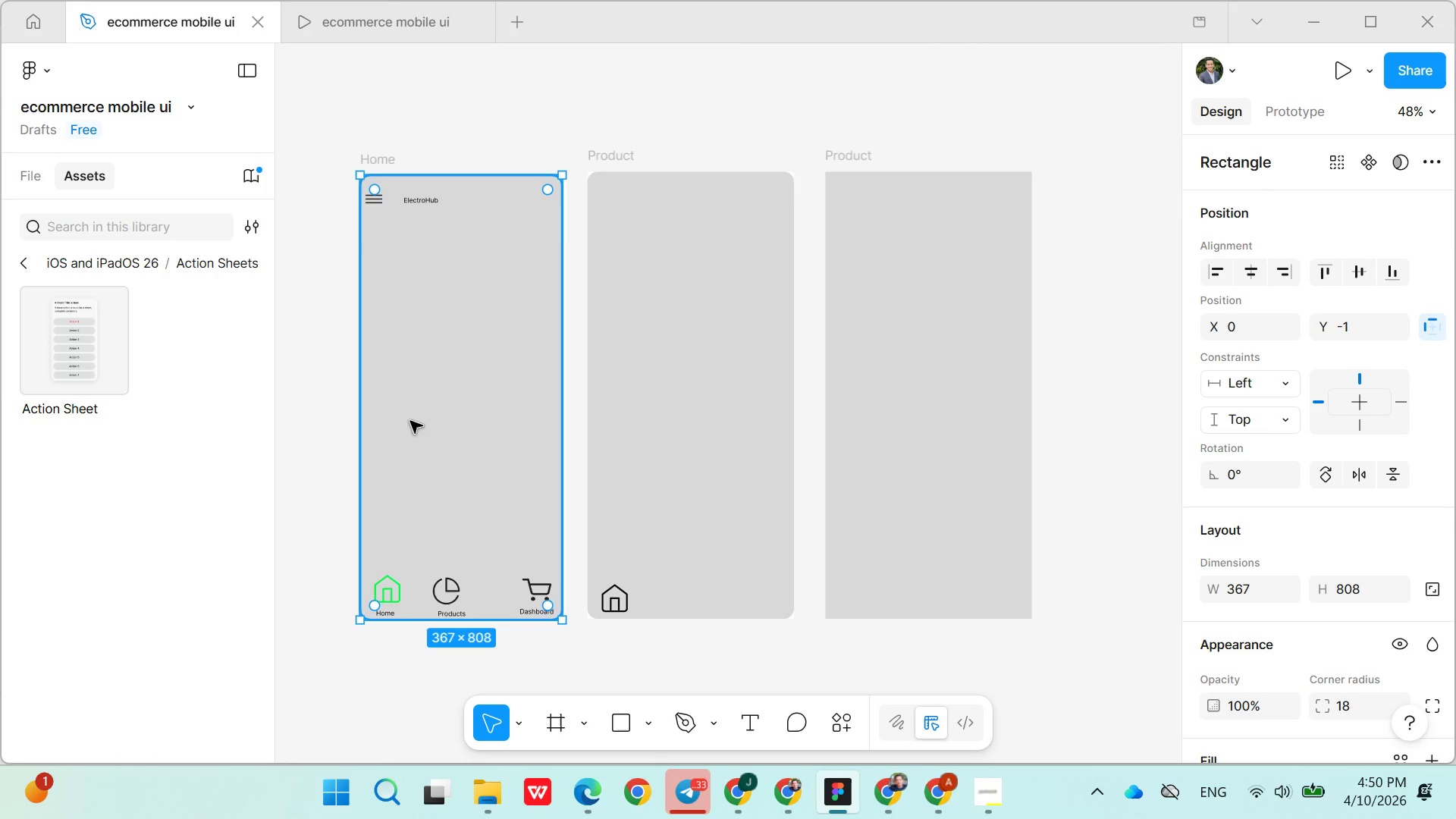 
left_click([400, 347])
 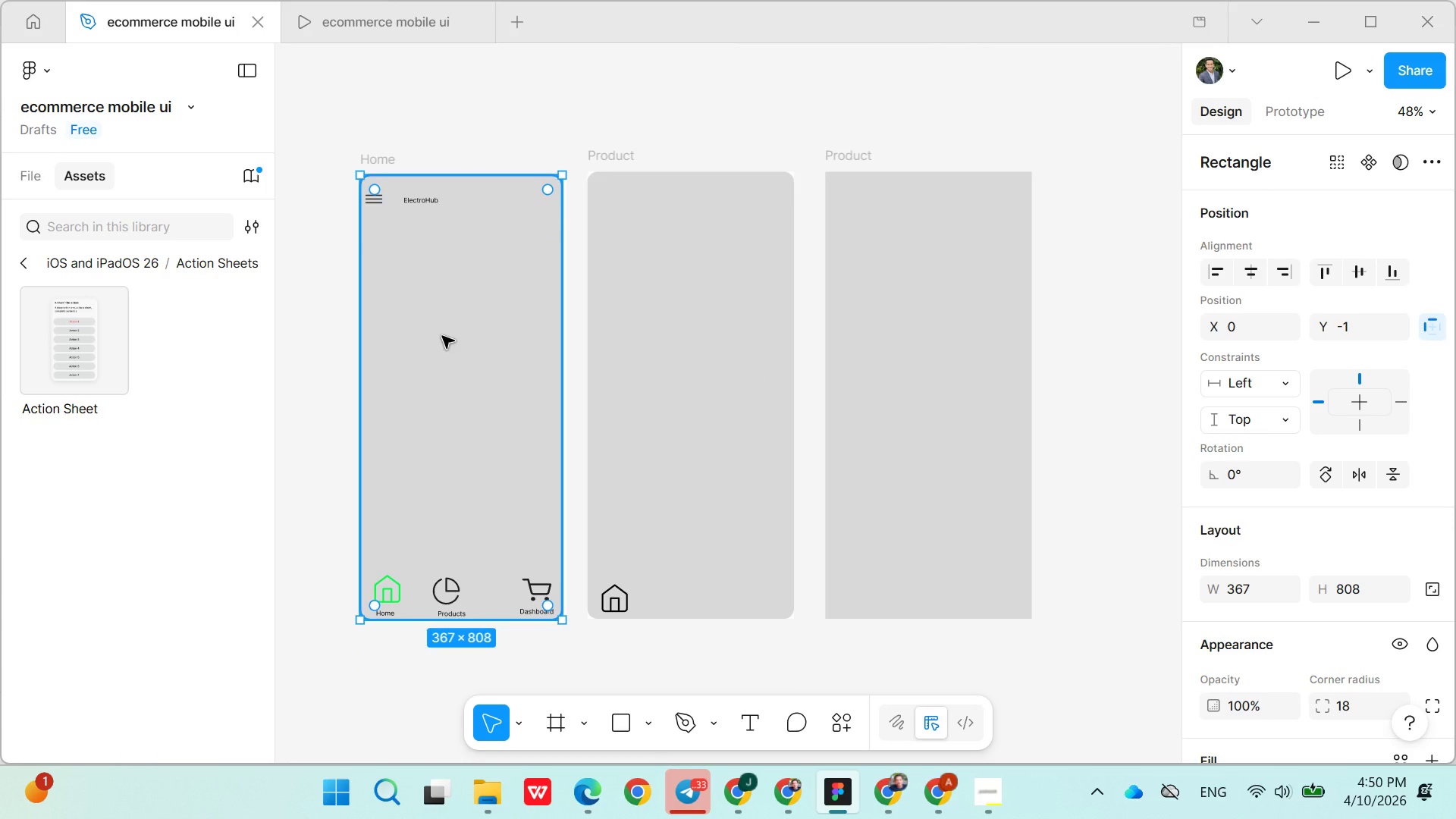 
wait(15.05)
 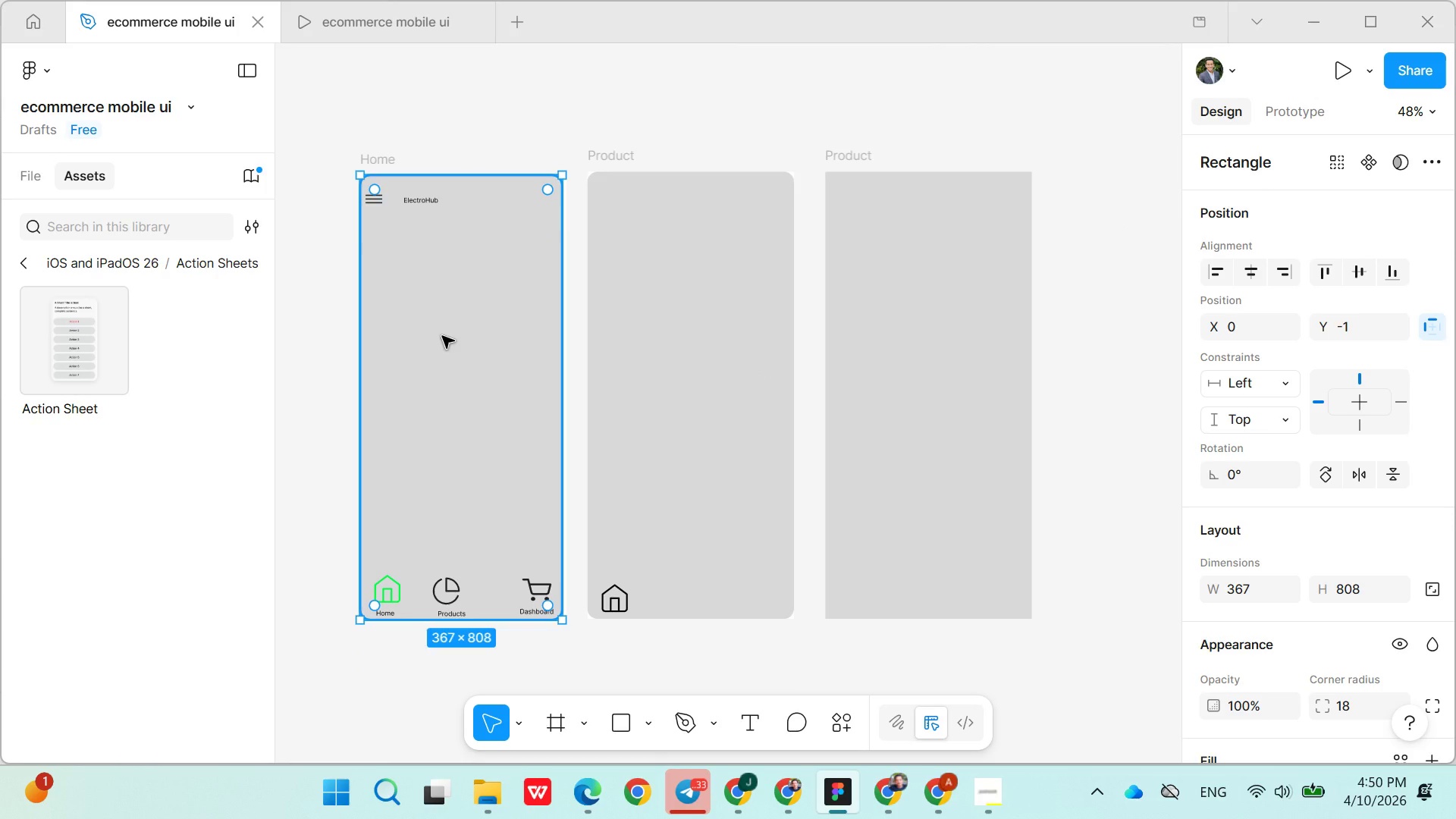 
left_click([427, 318])
 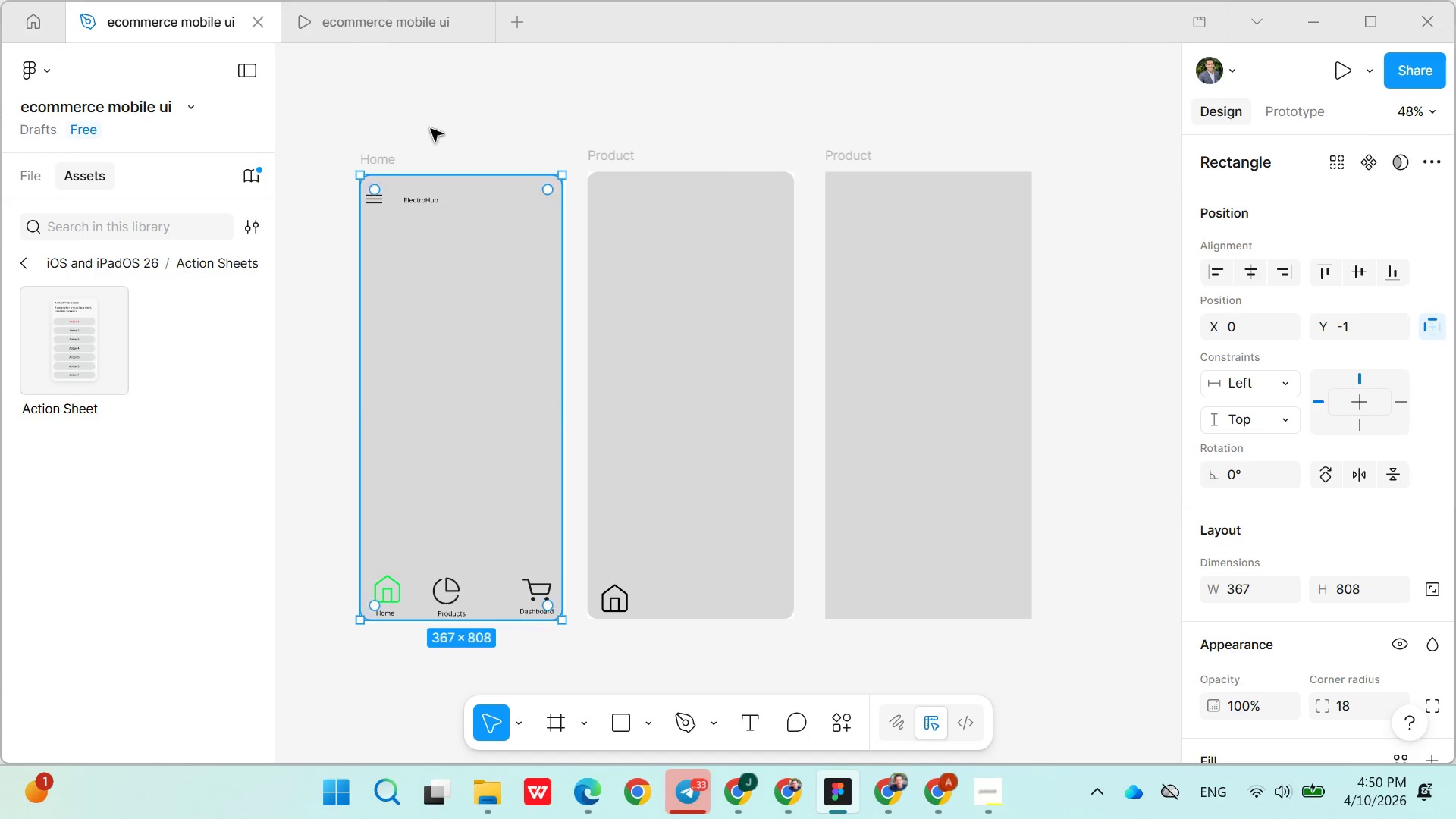 
left_click([375, 37])
 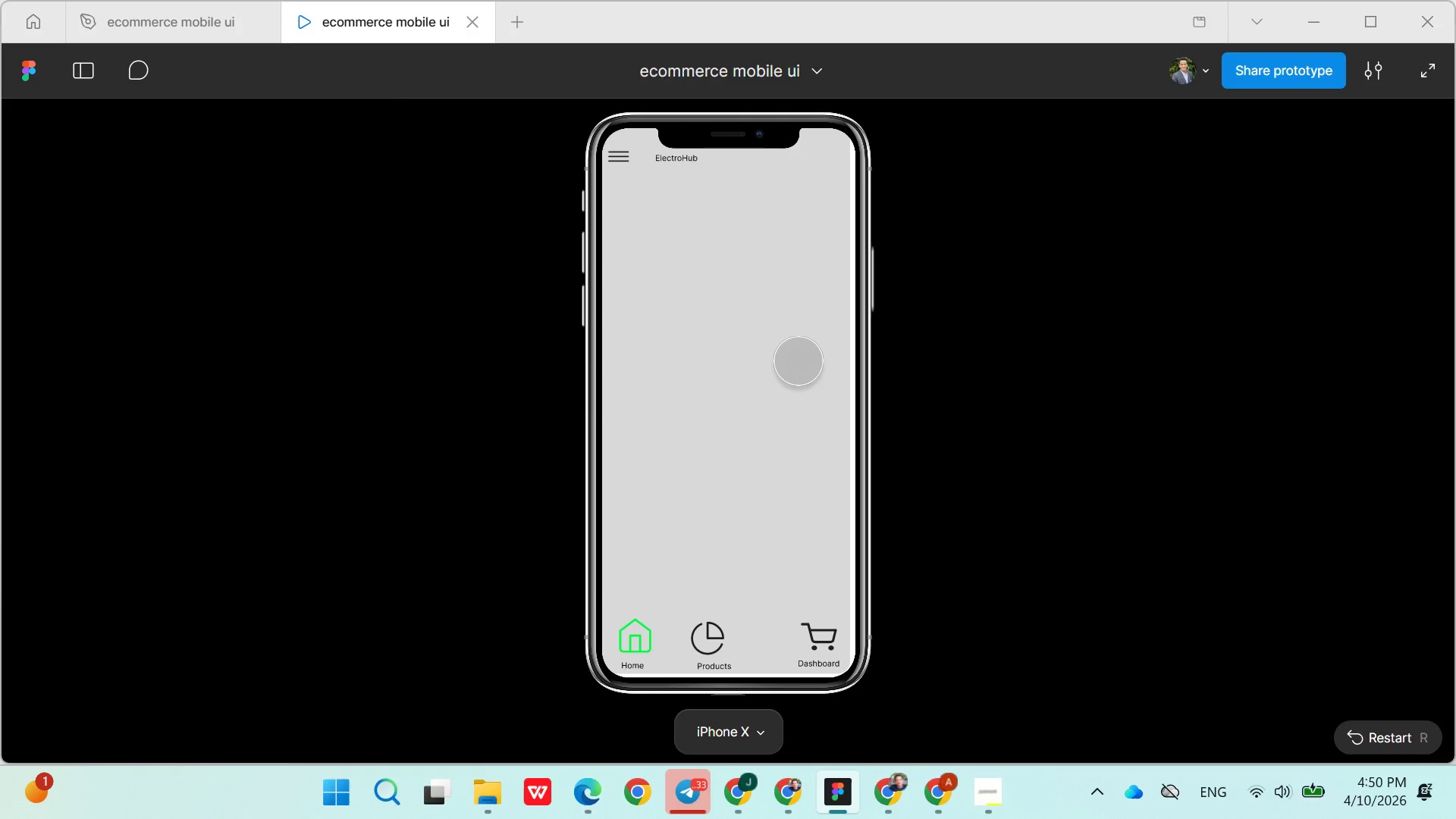 
scroll: coordinate [814, 374], scroll_direction: down, amount: 1.0
 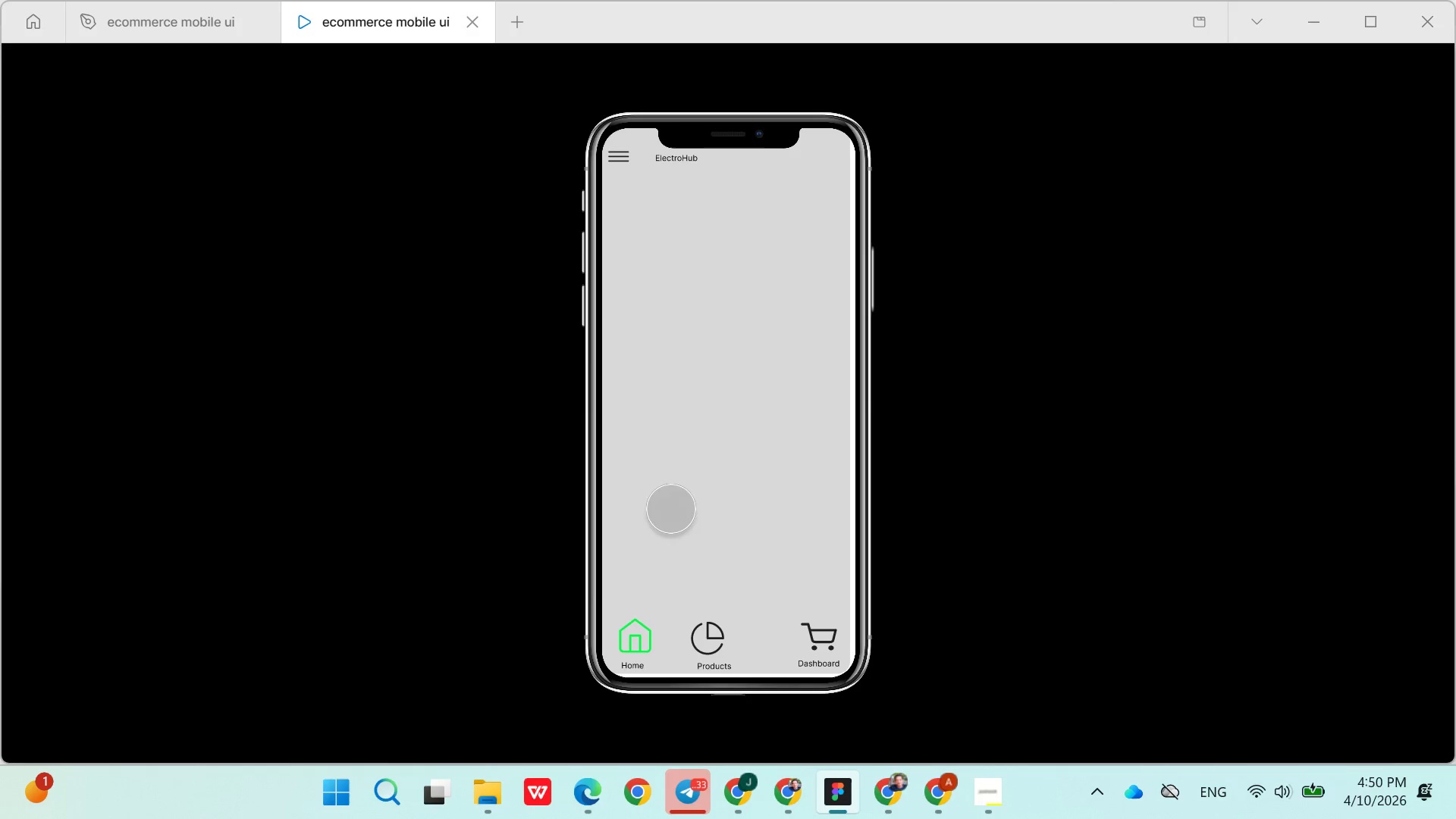 
left_click_drag(start_coordinate=[188, 17], to_coordinate=[184, 19])
 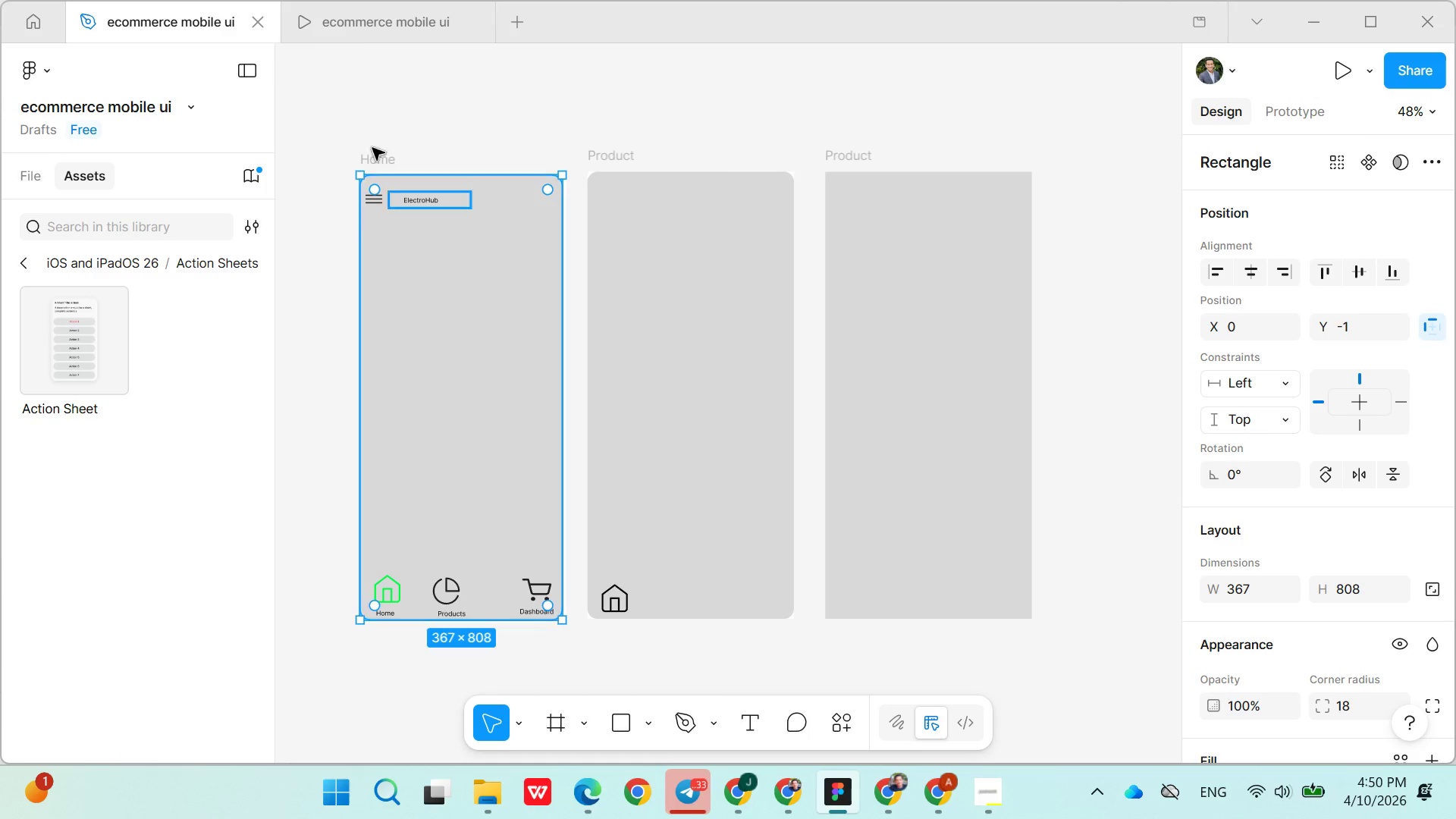 
left_click([350, 15])
 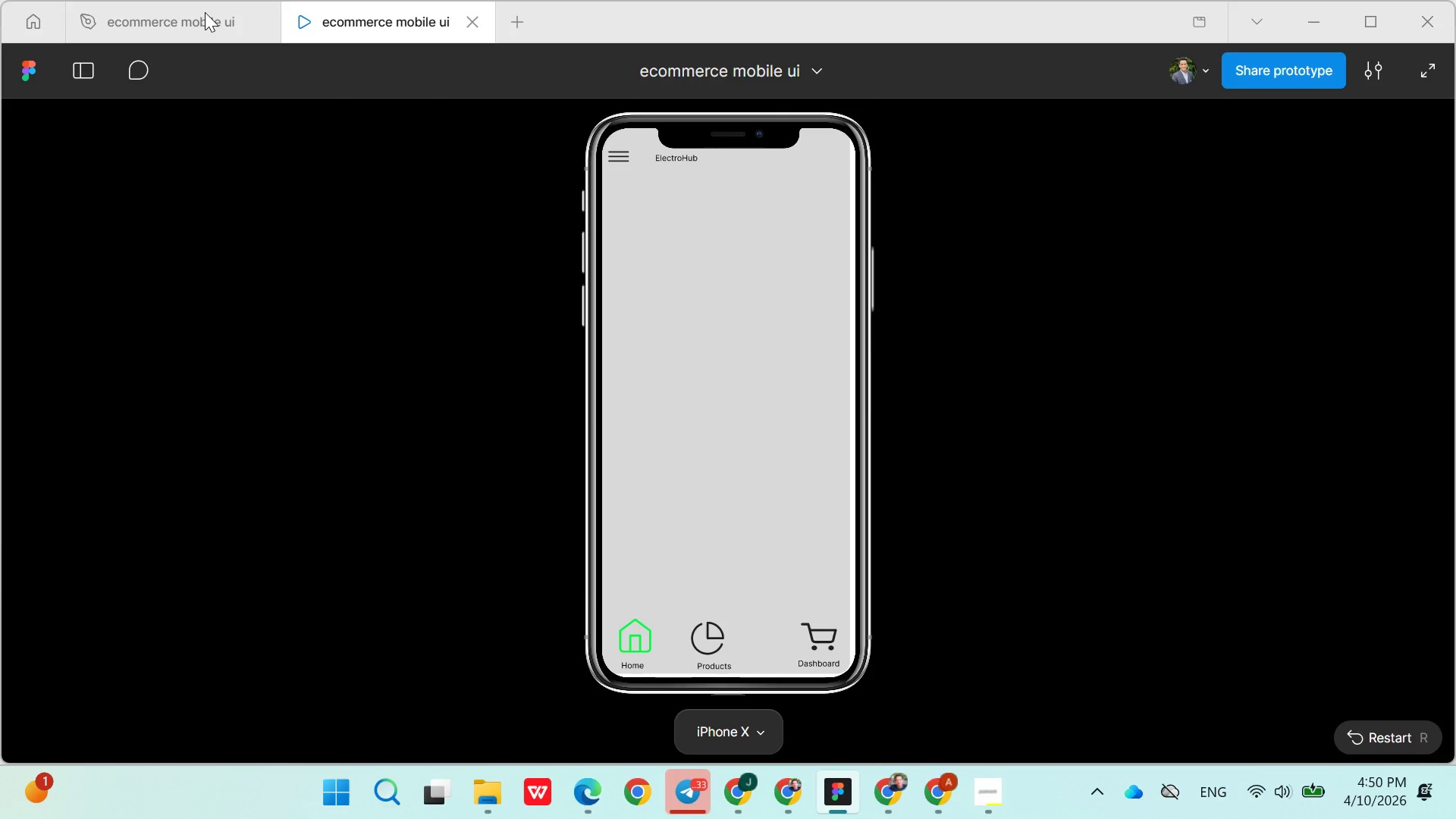 
left_click([206, 12])
 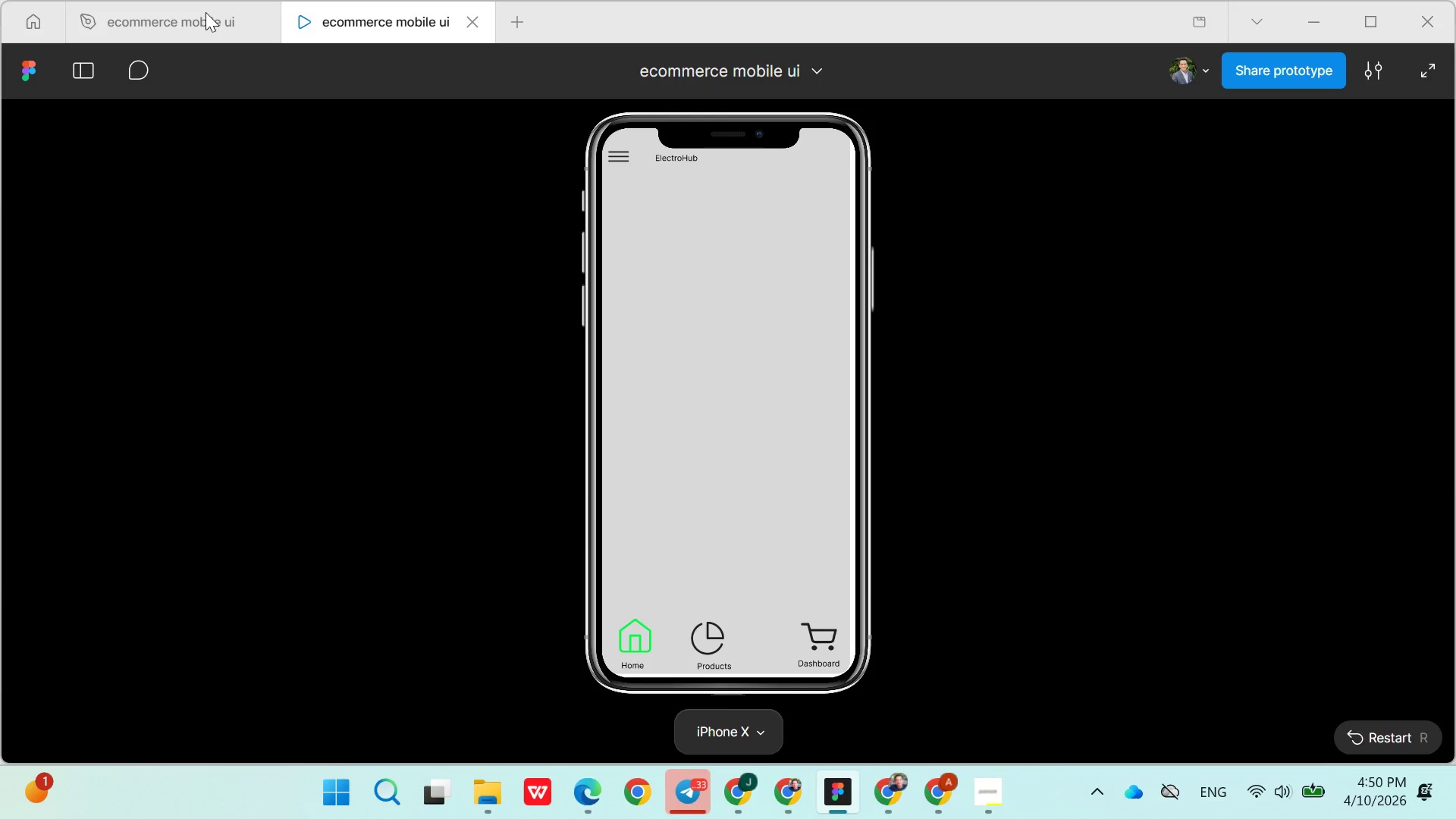 
left_click([206, 12])
 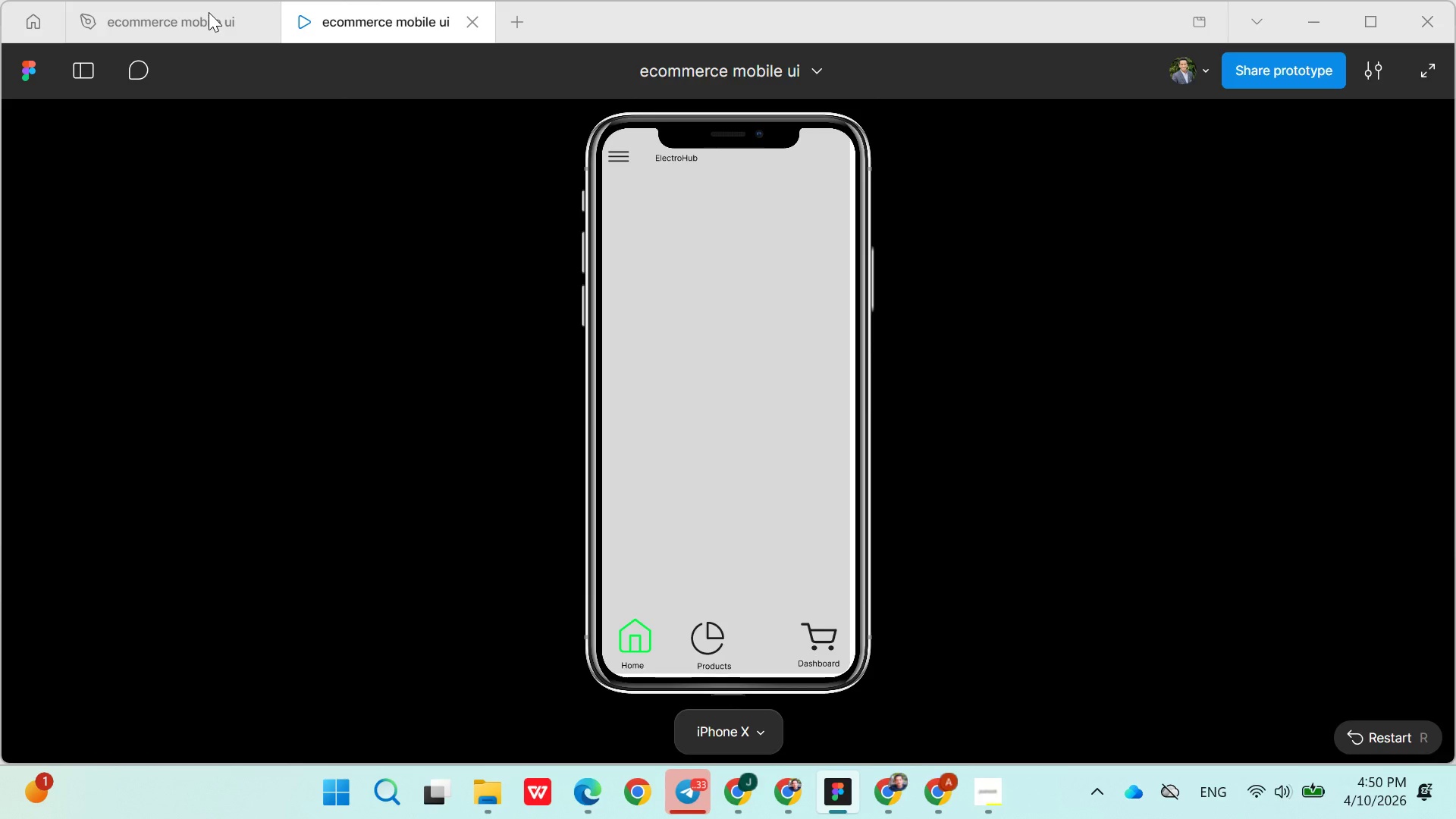 
left_click([209, 12])
 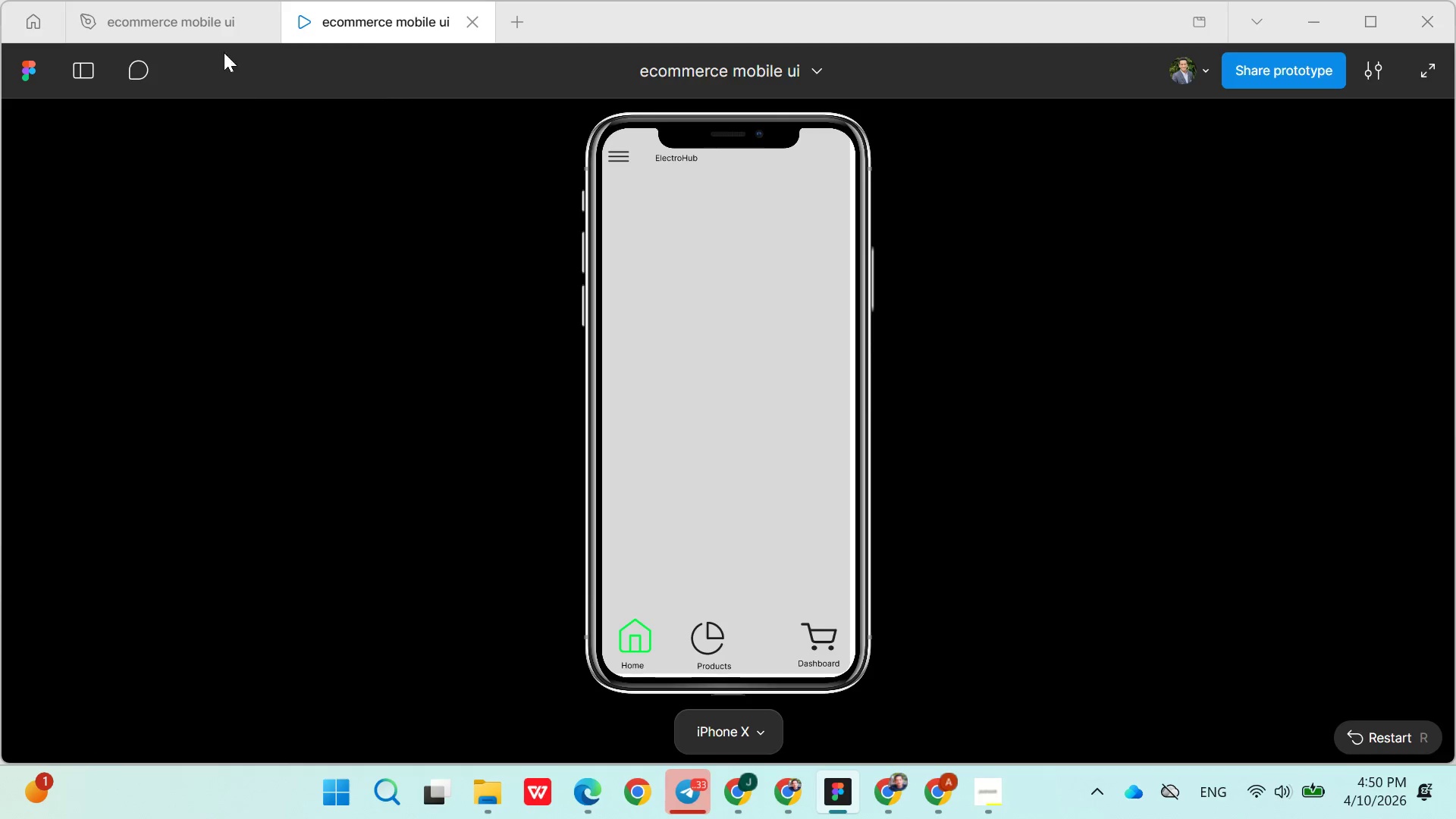 
left_click([212, 33])
 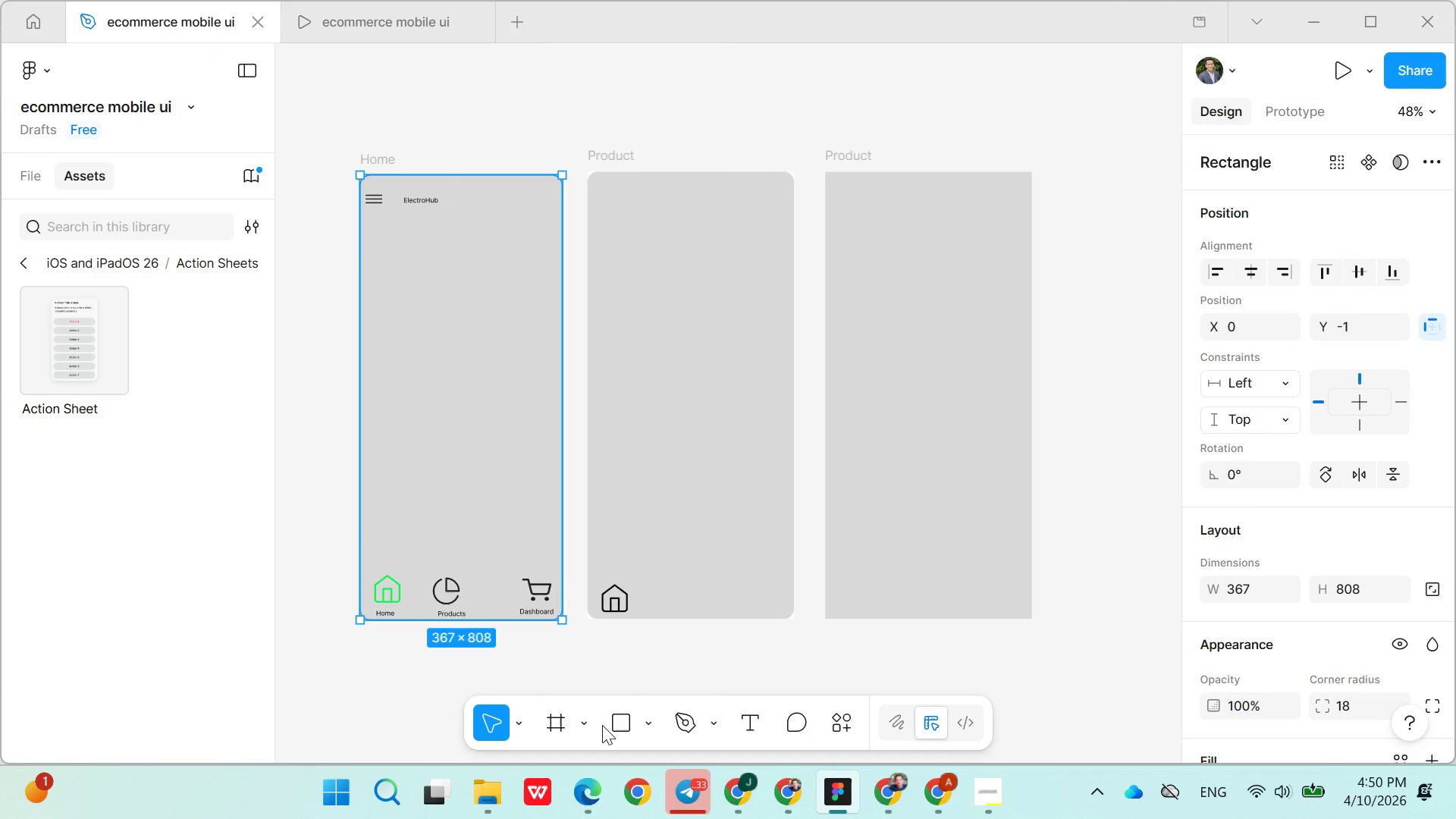 
left_click([639, 717])
 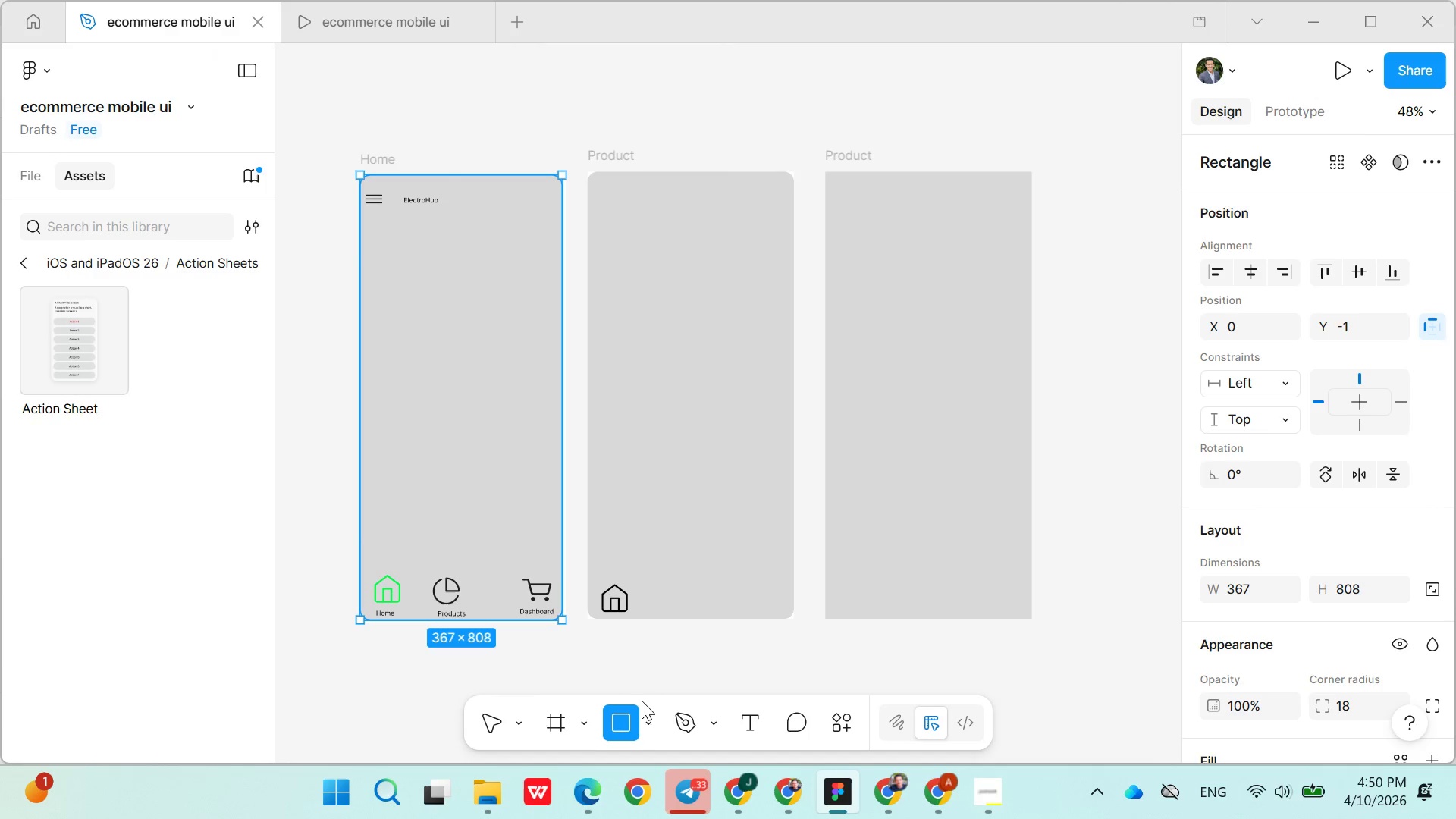 
left_click([648, 719])
 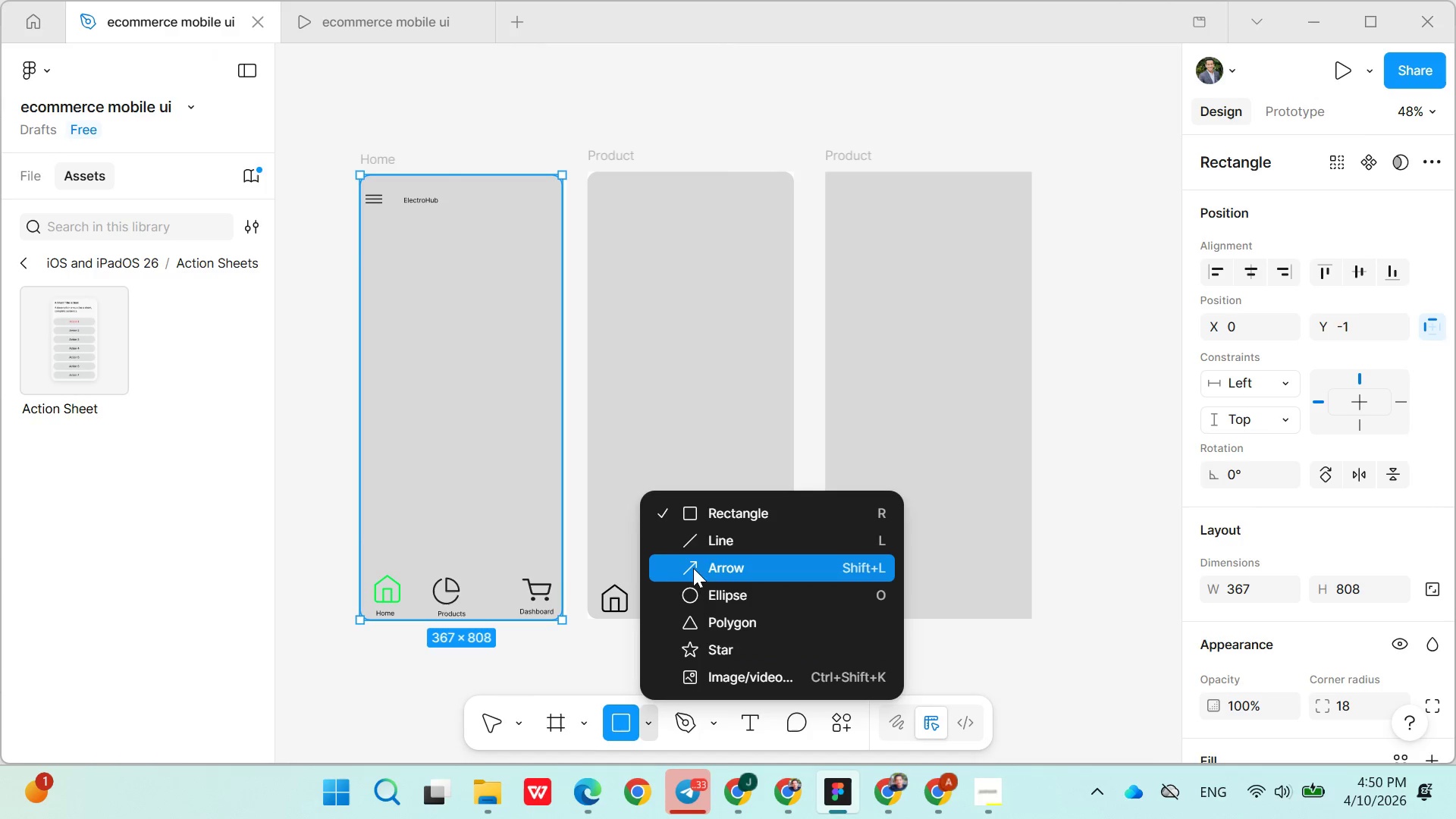 
left_click([706, 551])
 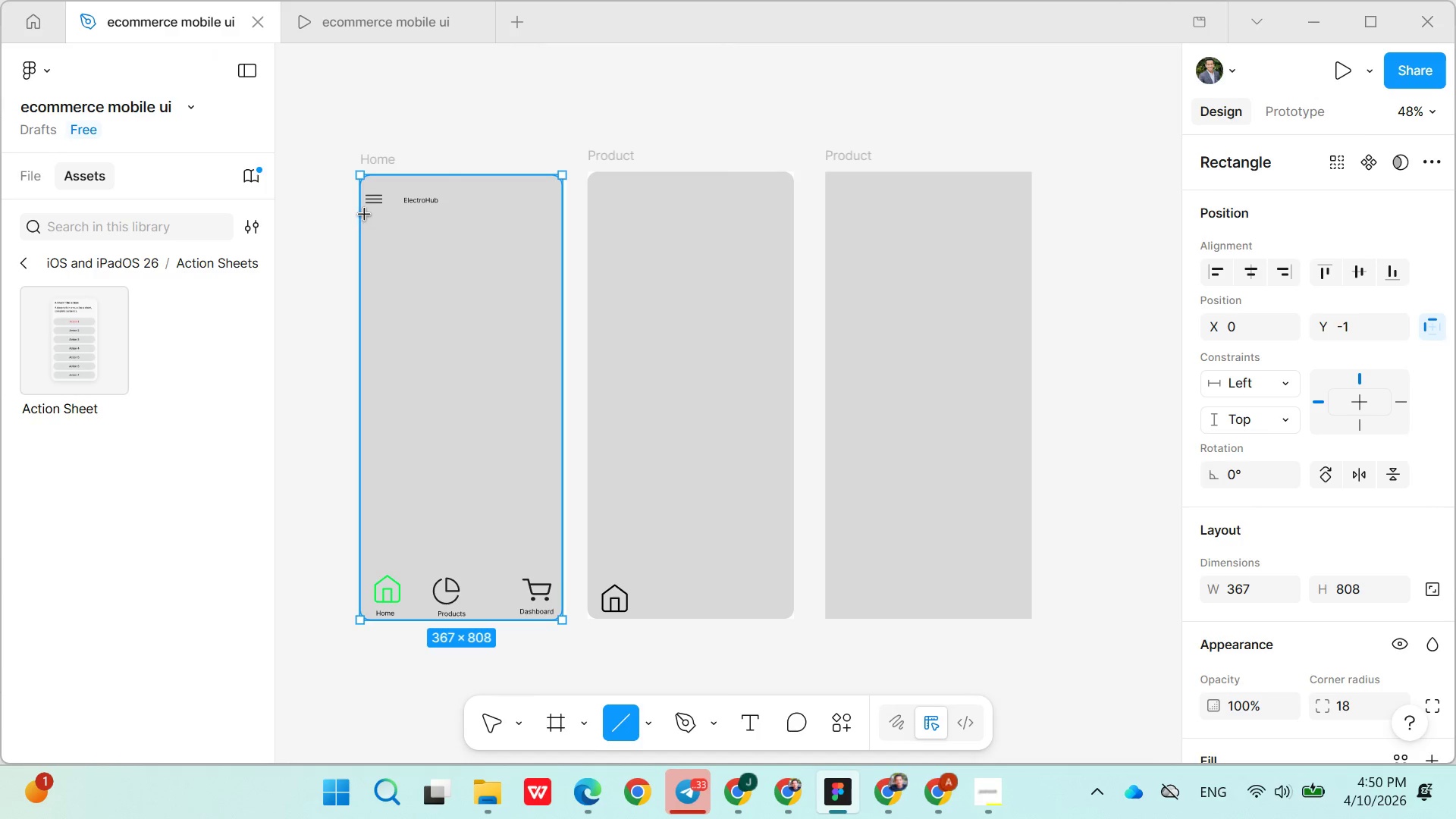 
left_click_drag(start_coordinate=[365, 210], to_coordinate=[556, 210])
 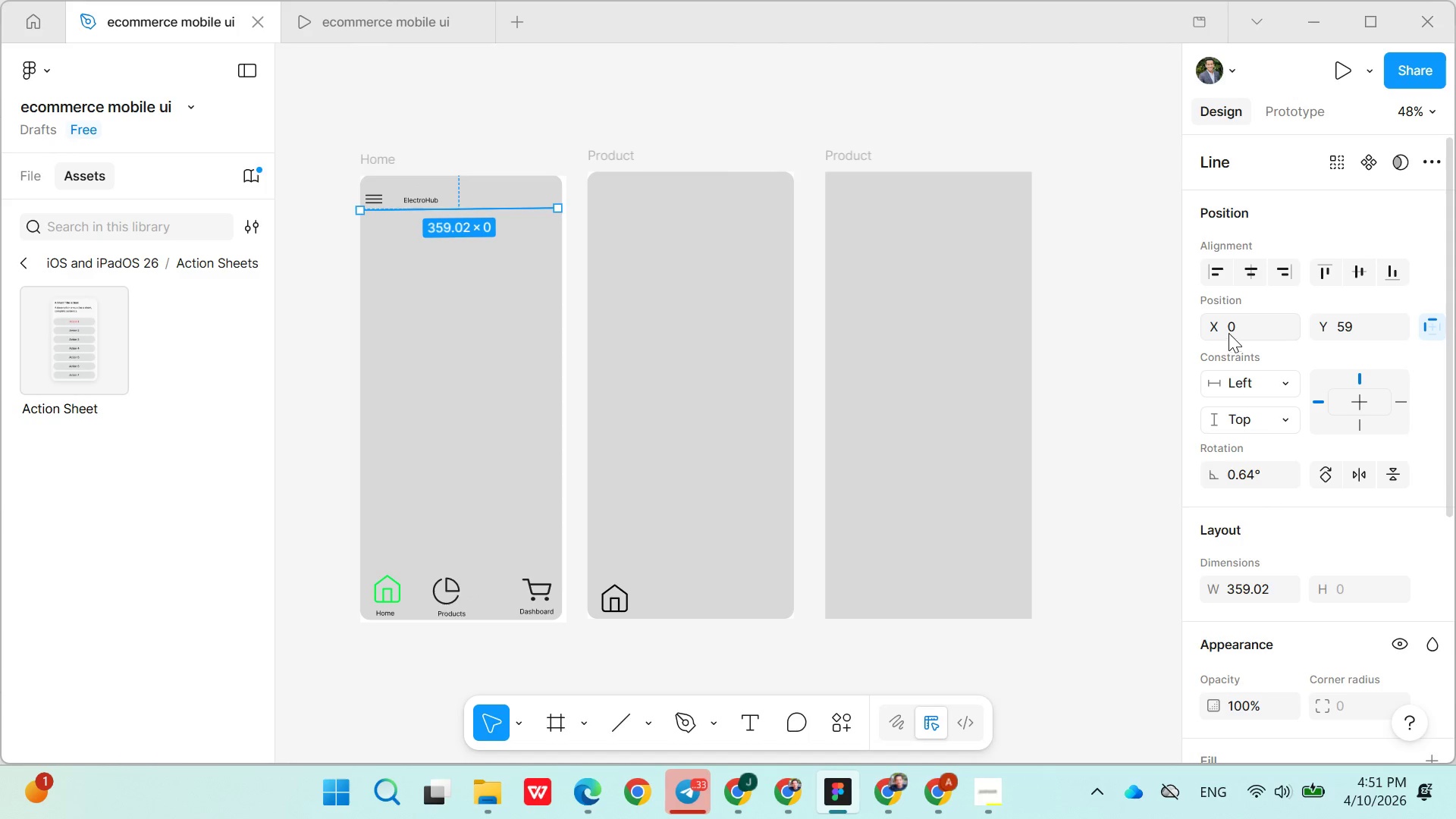 
left_click([1228, 331])
 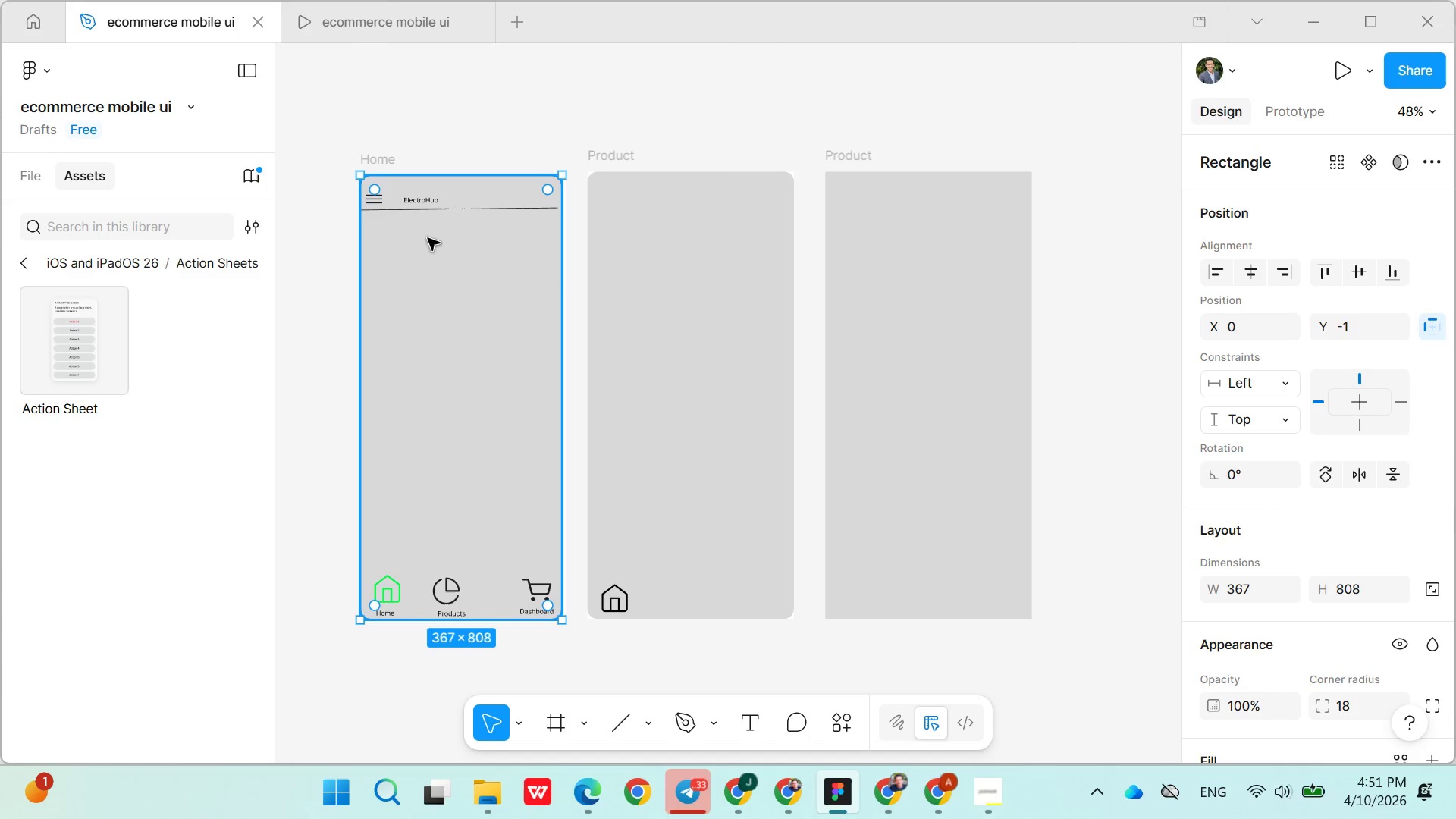 
left_click_drag(start_coordinate=[396, 212], to_coordinate=[388, 213])
 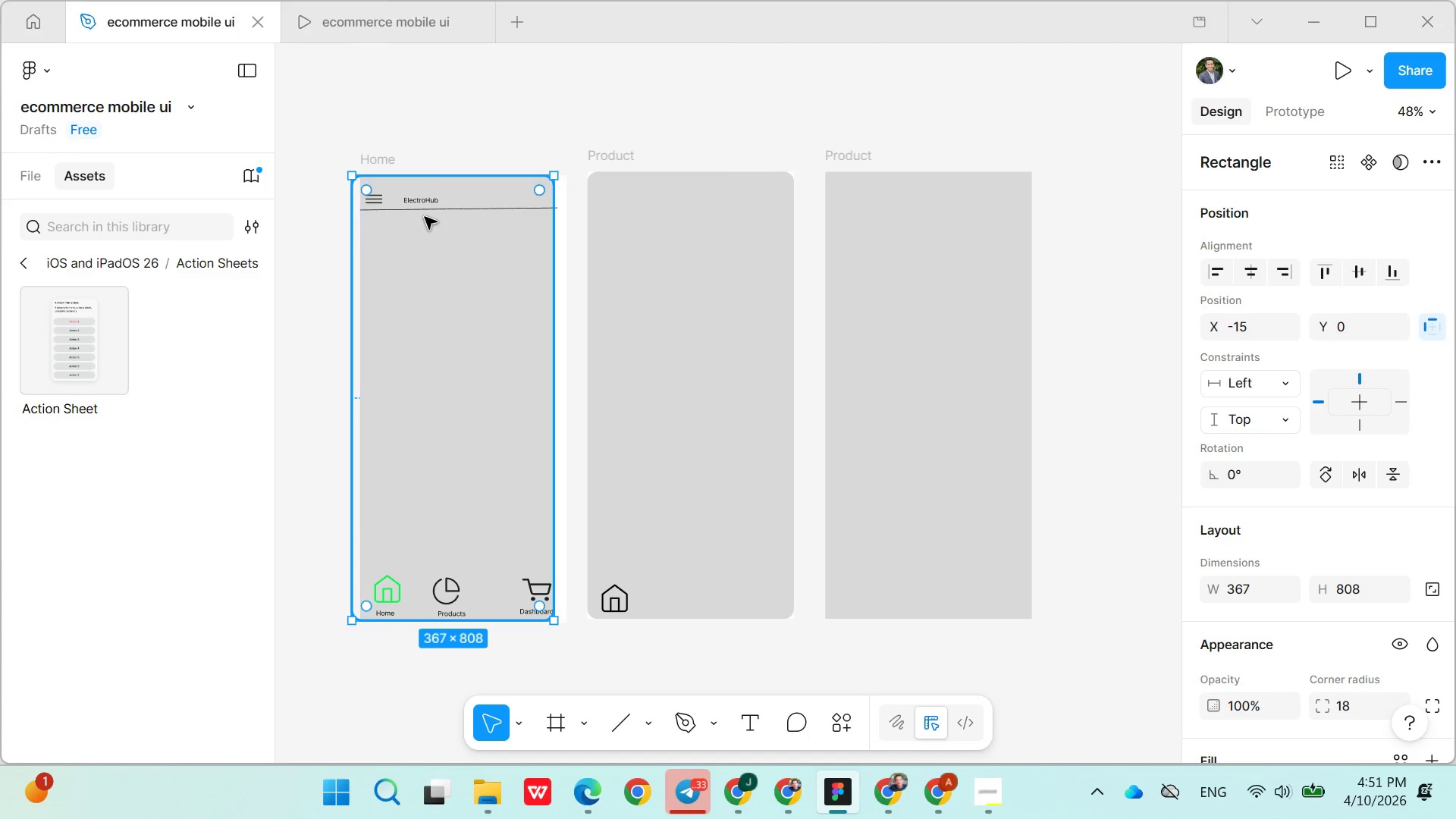 
double_click([421, 211])
 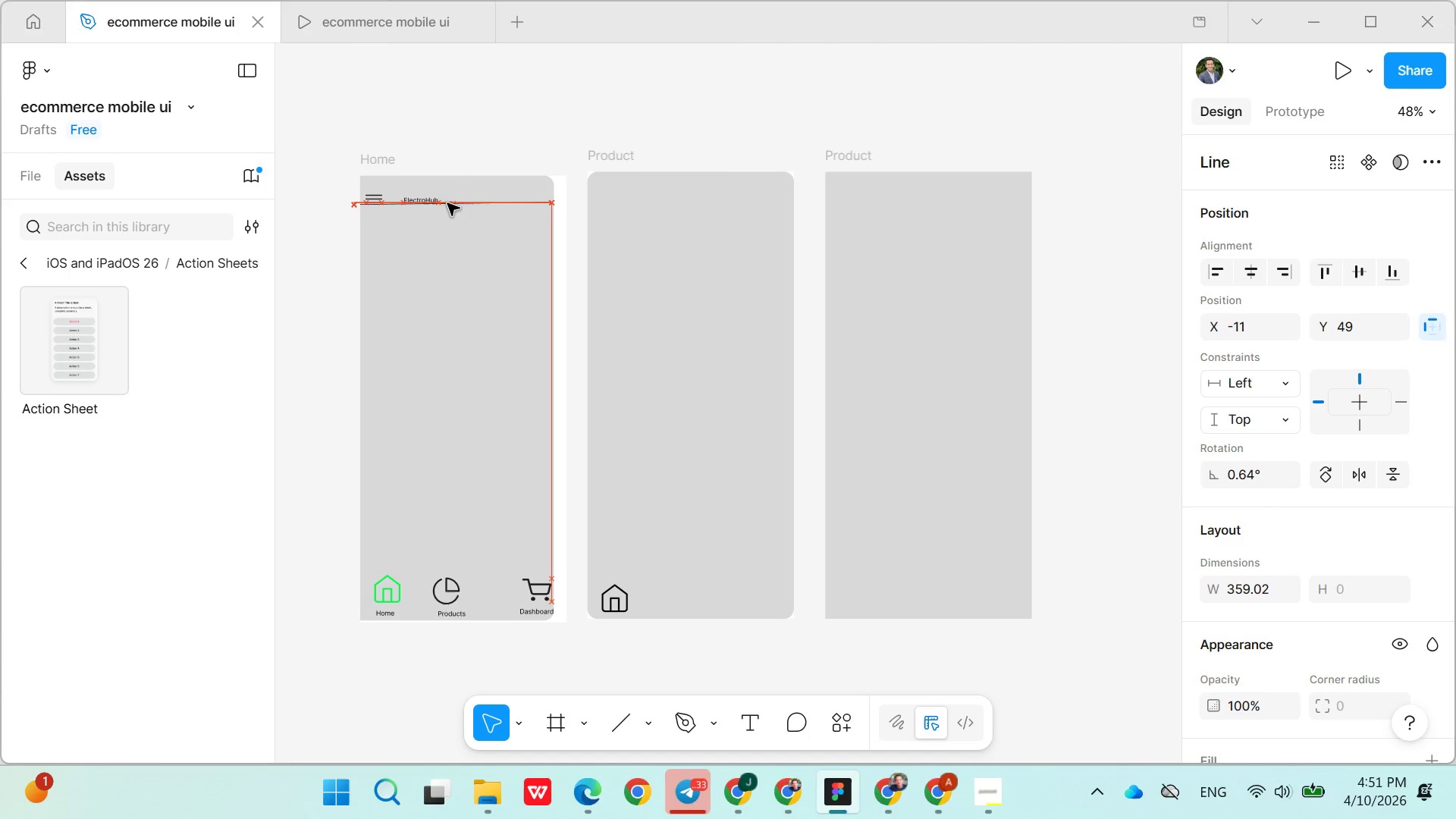 
wait(9.72)
 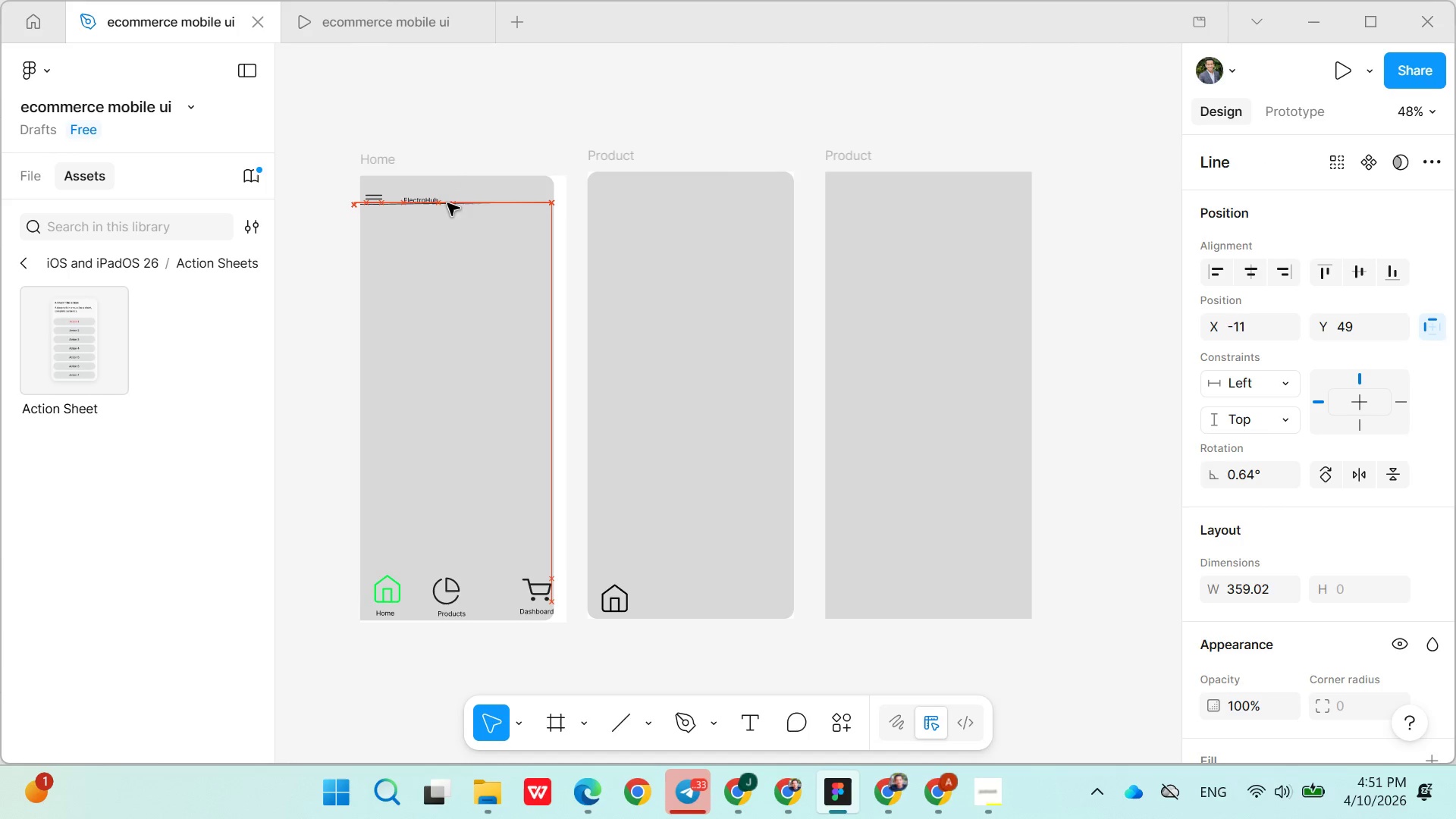 
left_click_drag(start_coordinate=[548, 322], to_coordinate=[563, 319])
 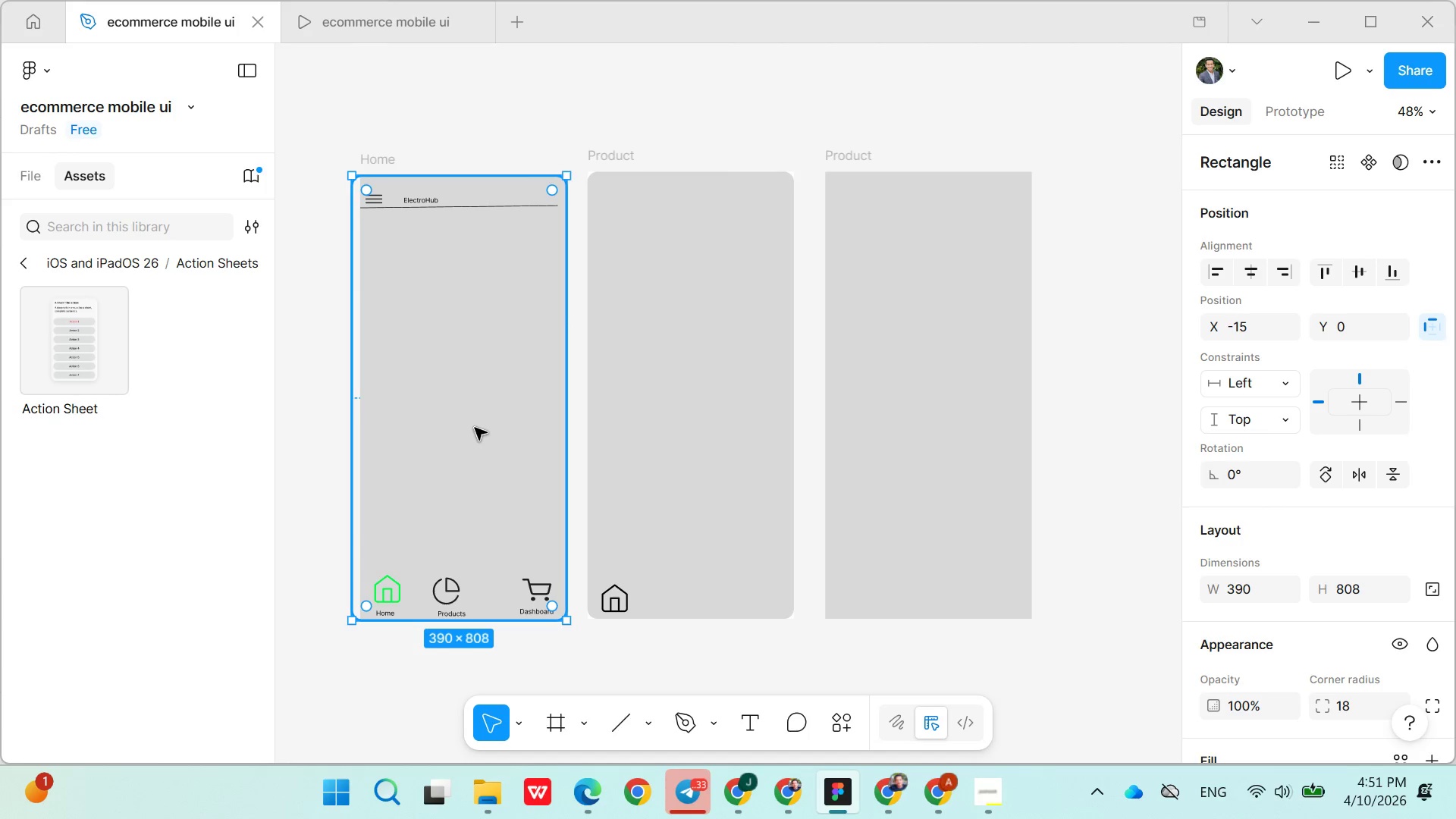 
scroll: coordinate [509, 454], scroll_direction: down, amount: 4.0
 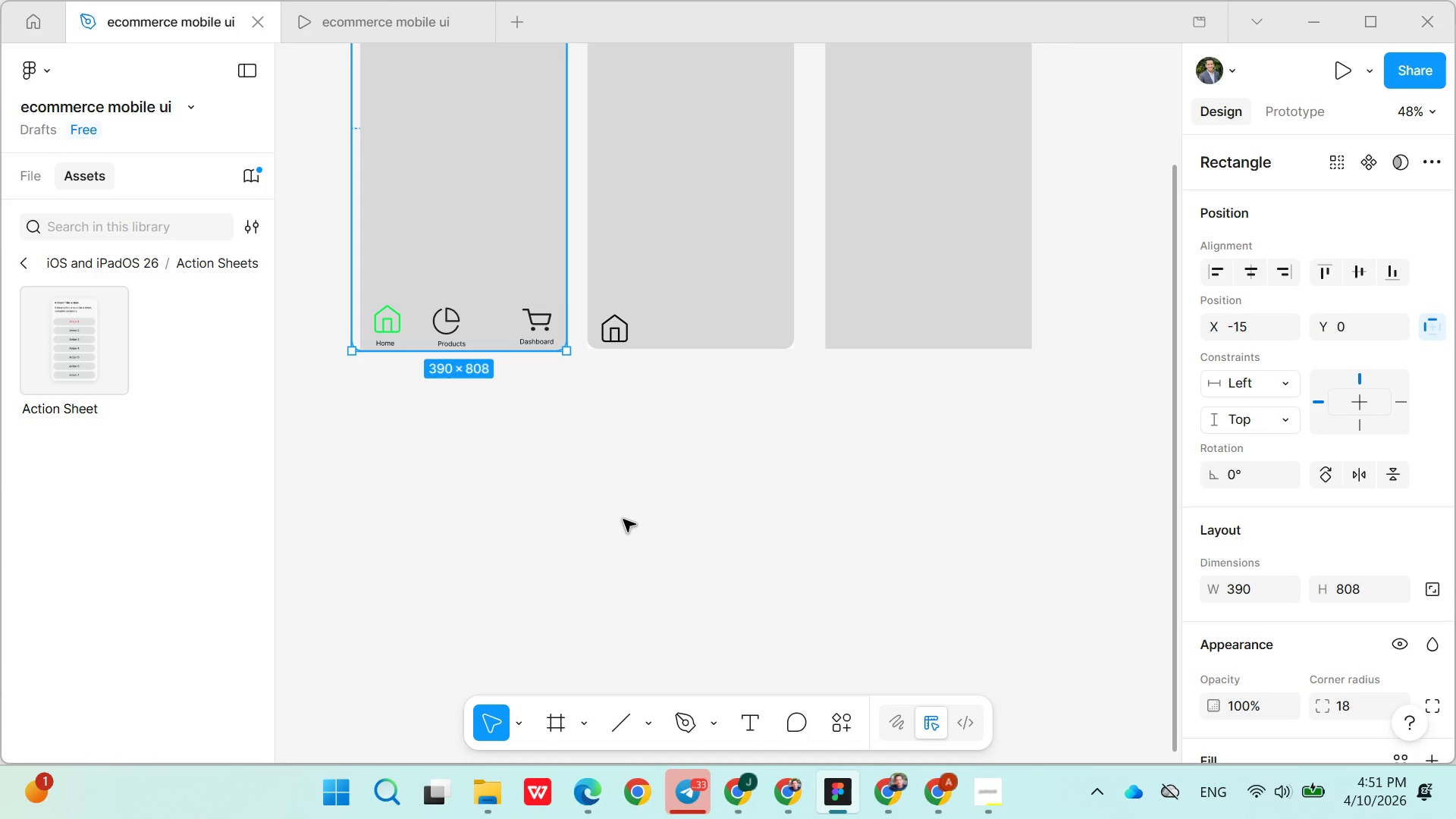 
wait(35.1)
 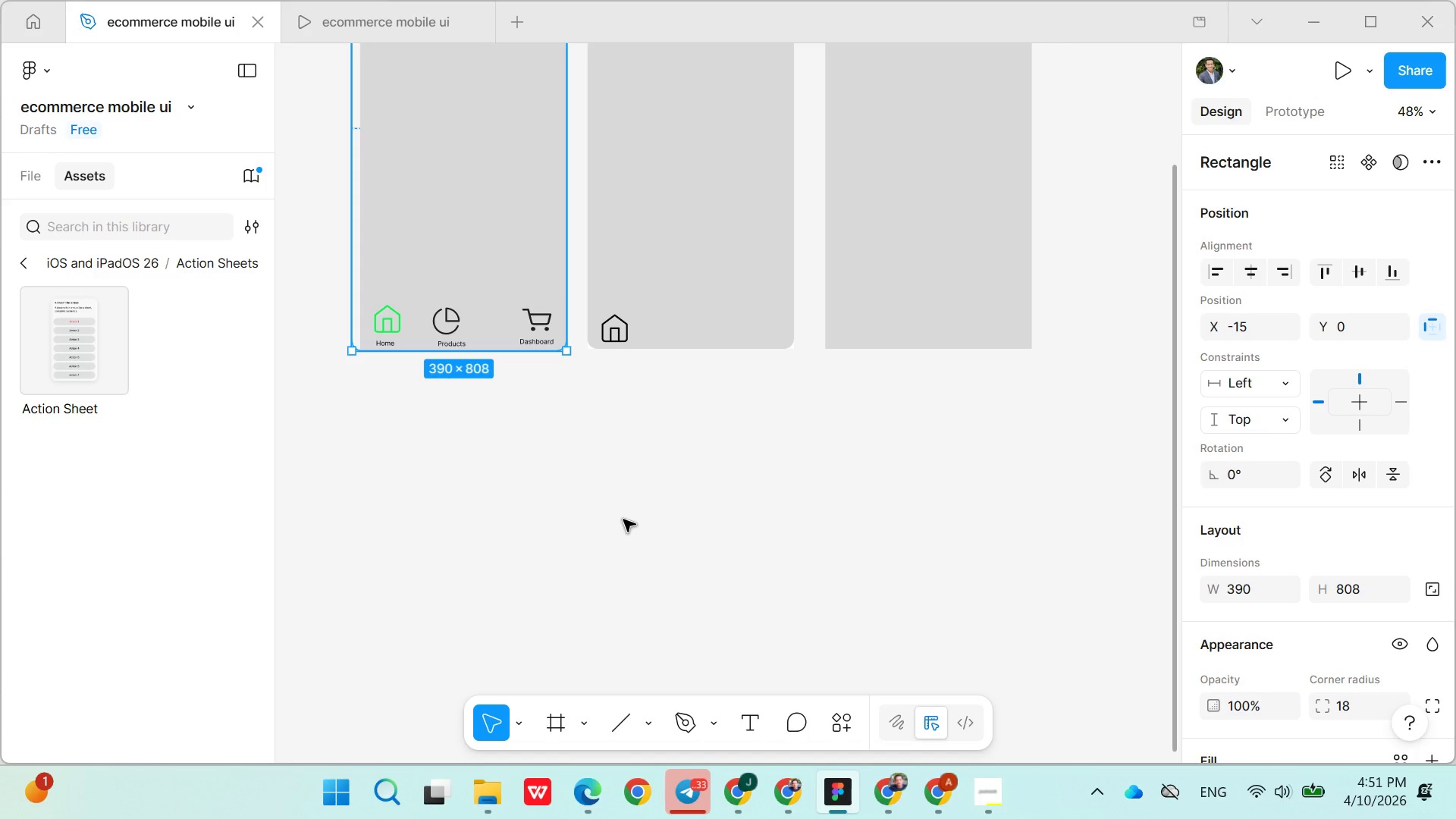 
type(check)
 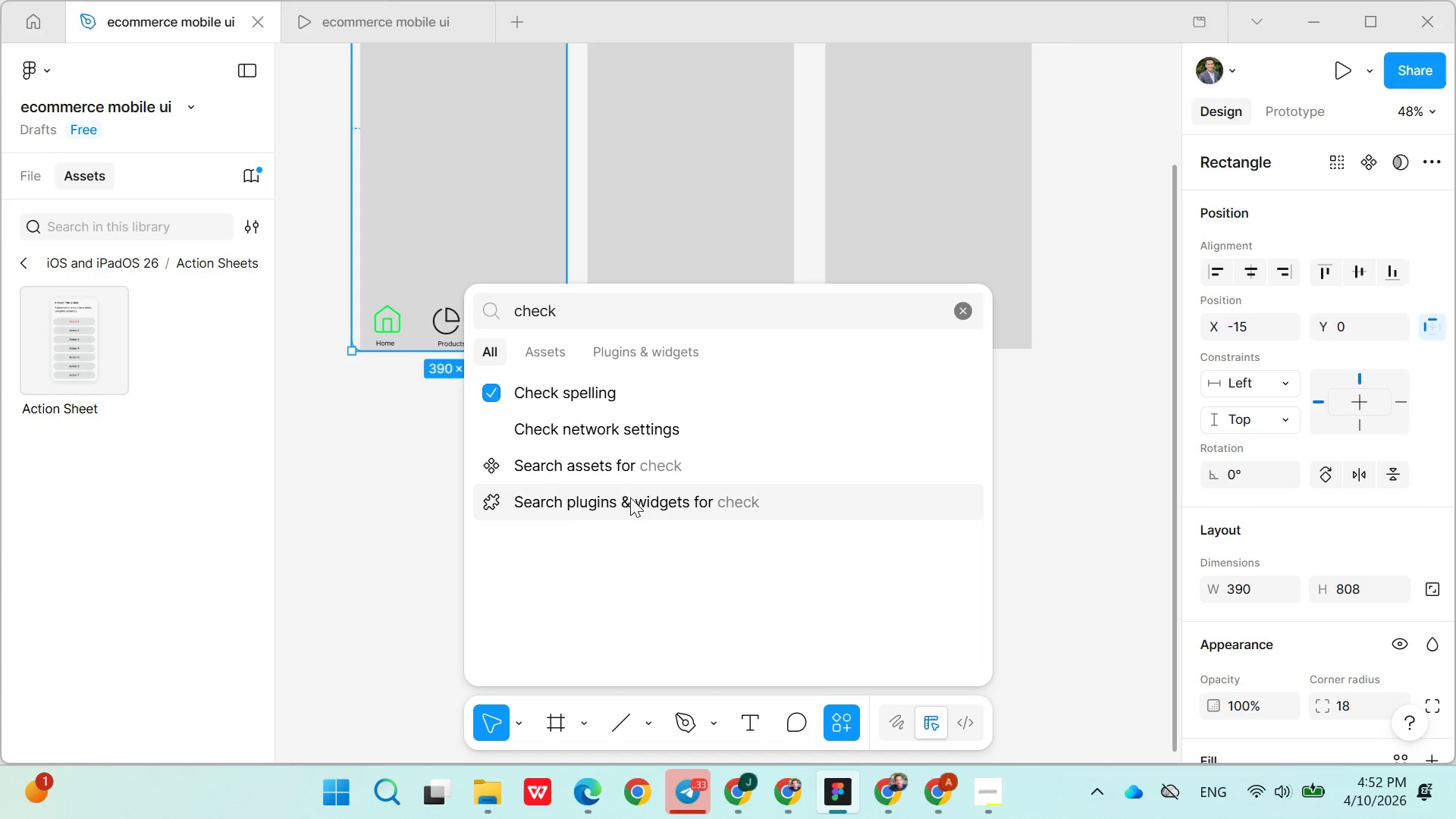 
type(out)
 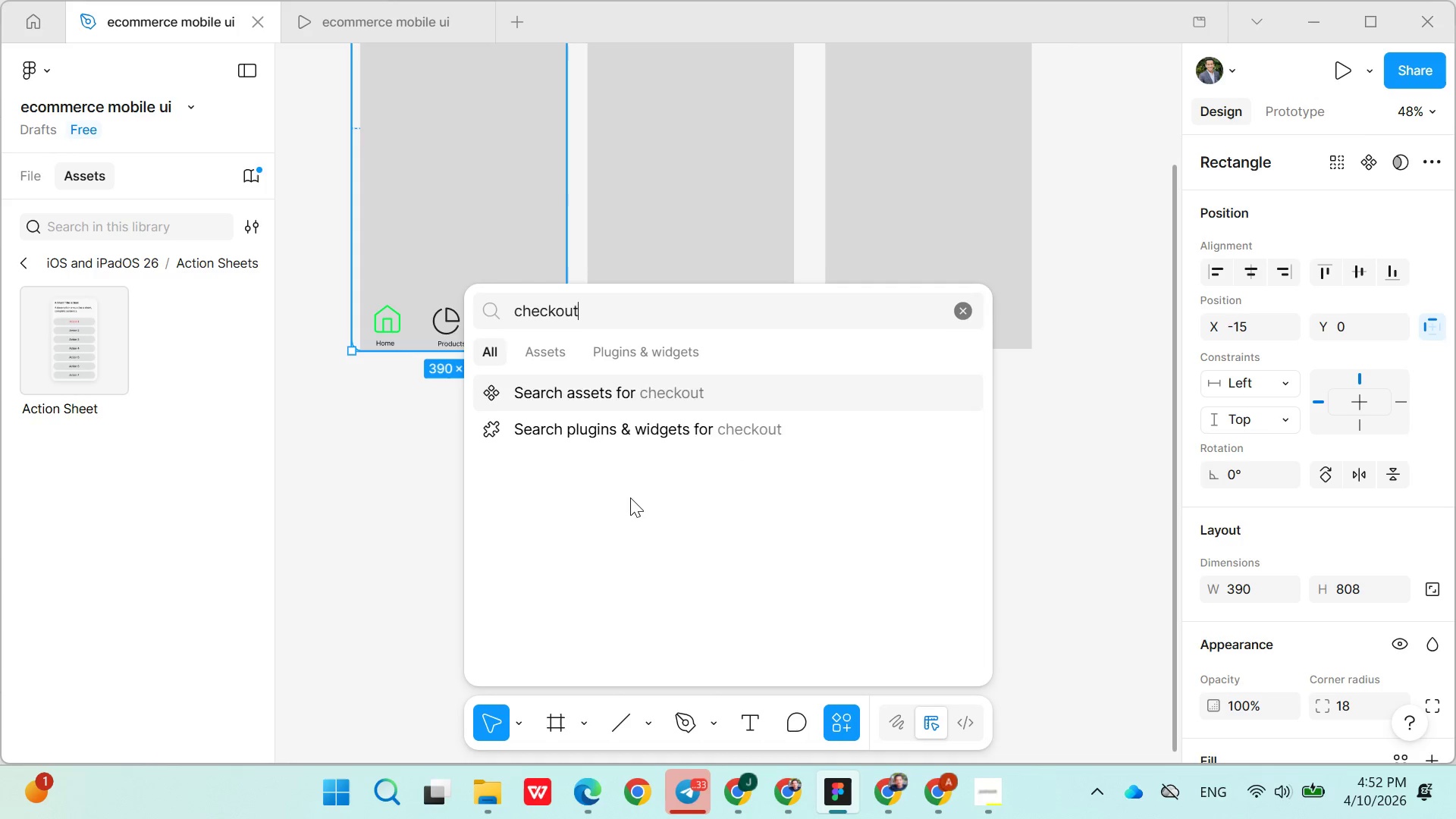 
key(Enter)
 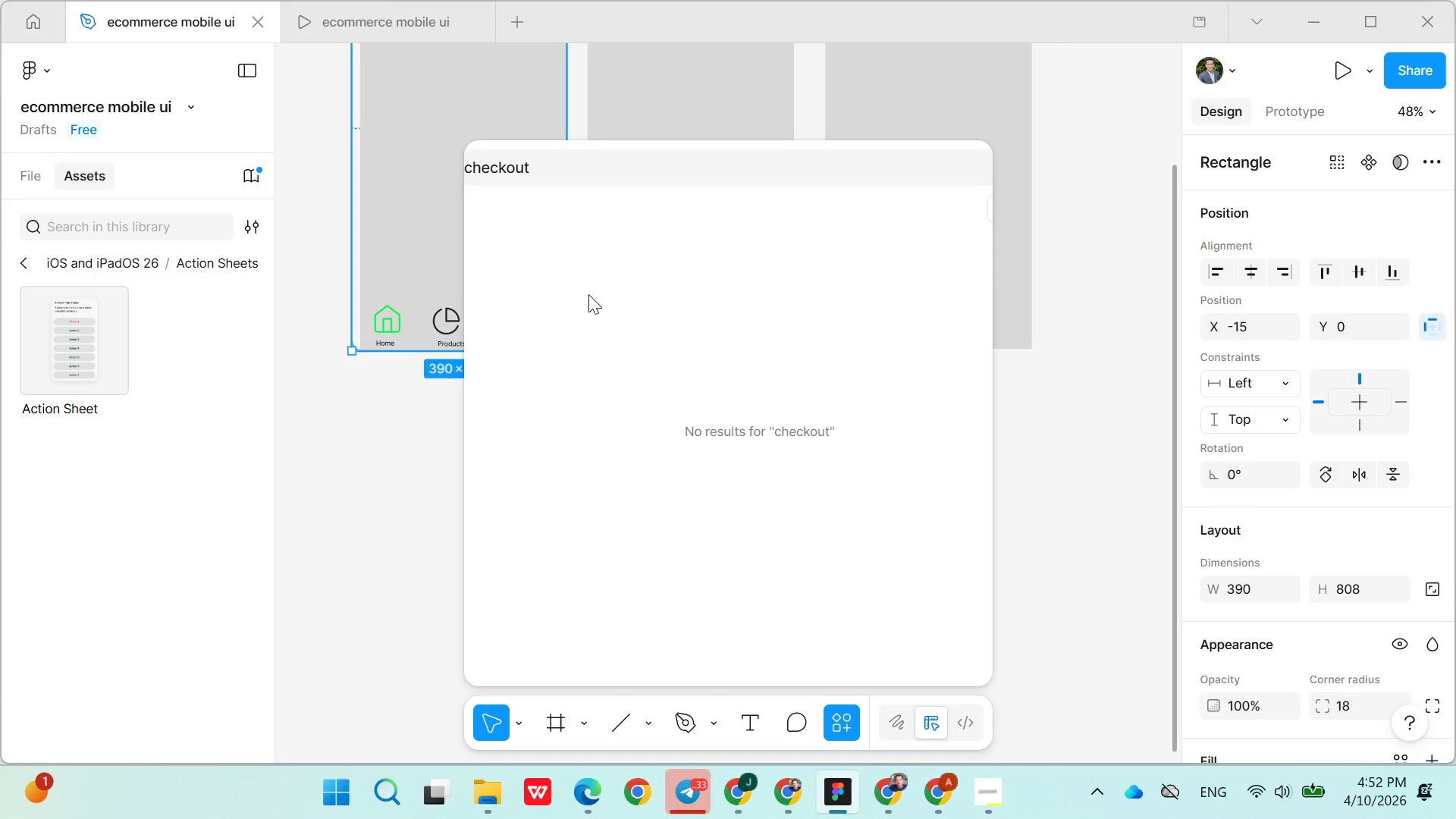 
hold_key(key=Backspace, duration=0.97)
 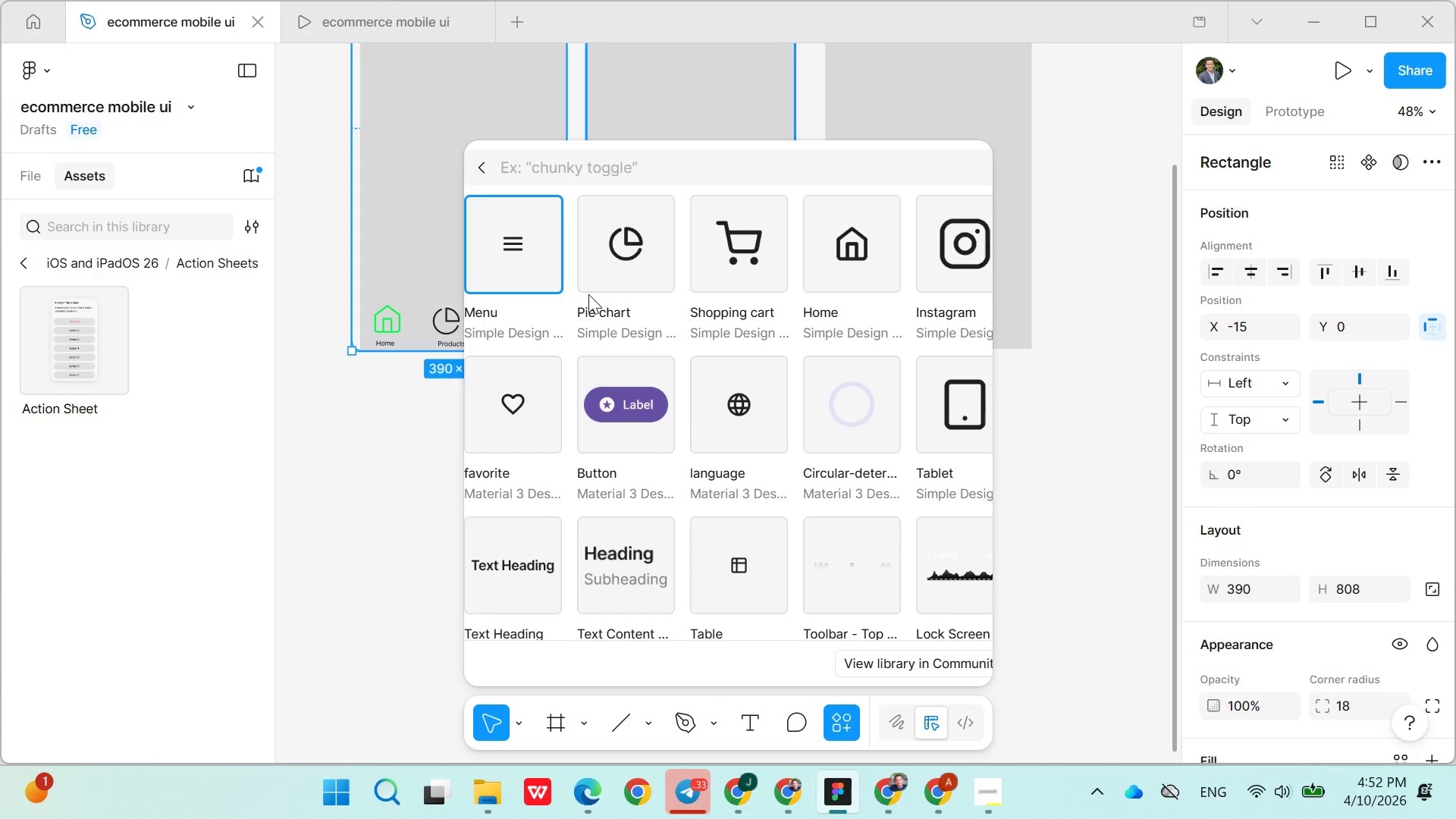 
type(pay)
 